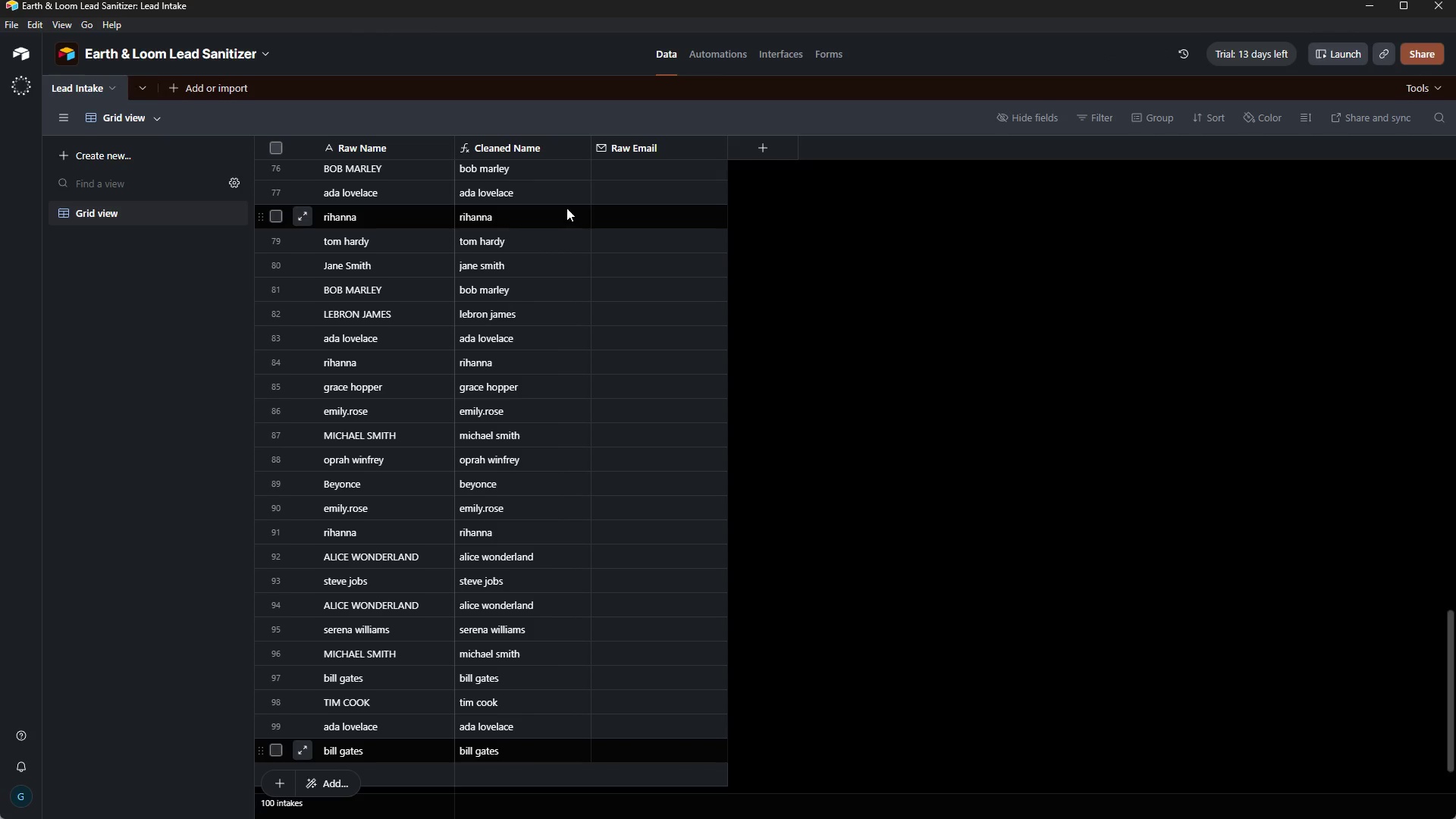 
scroll: coordinate [621, 244], scroll_direction: up, amount: 47.0
 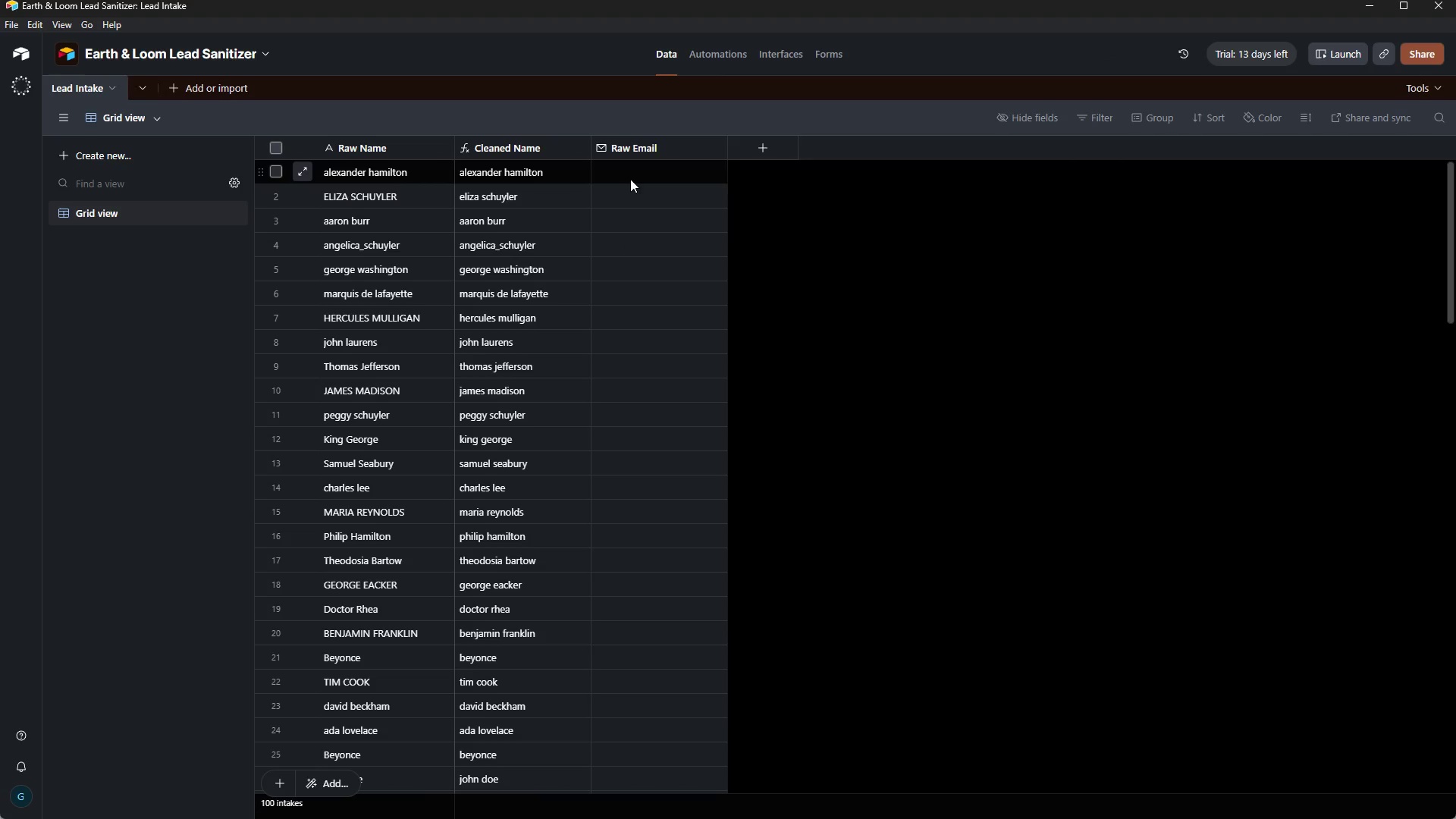 
left_click([630, 179])
 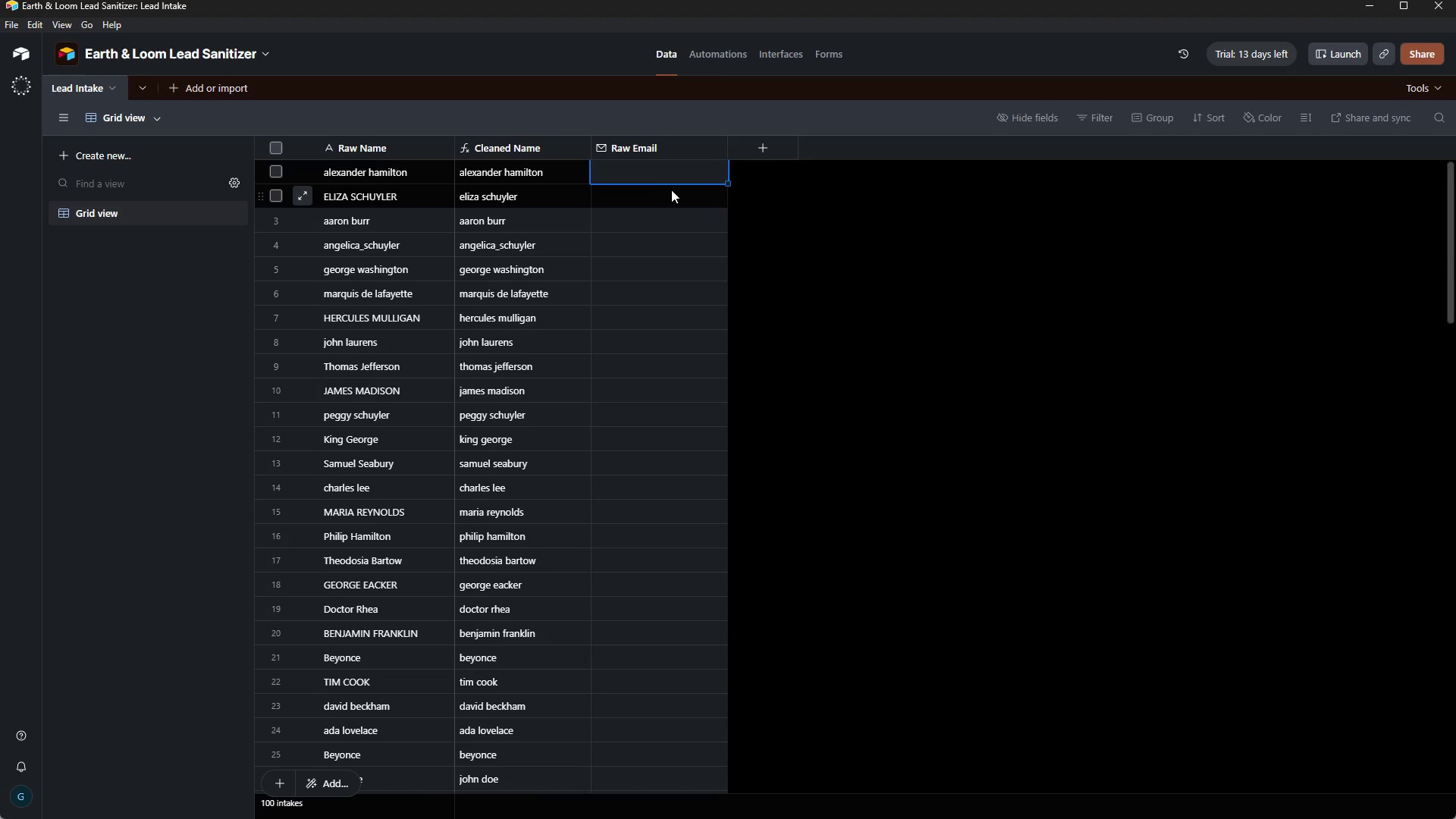 
key(Control+V)
 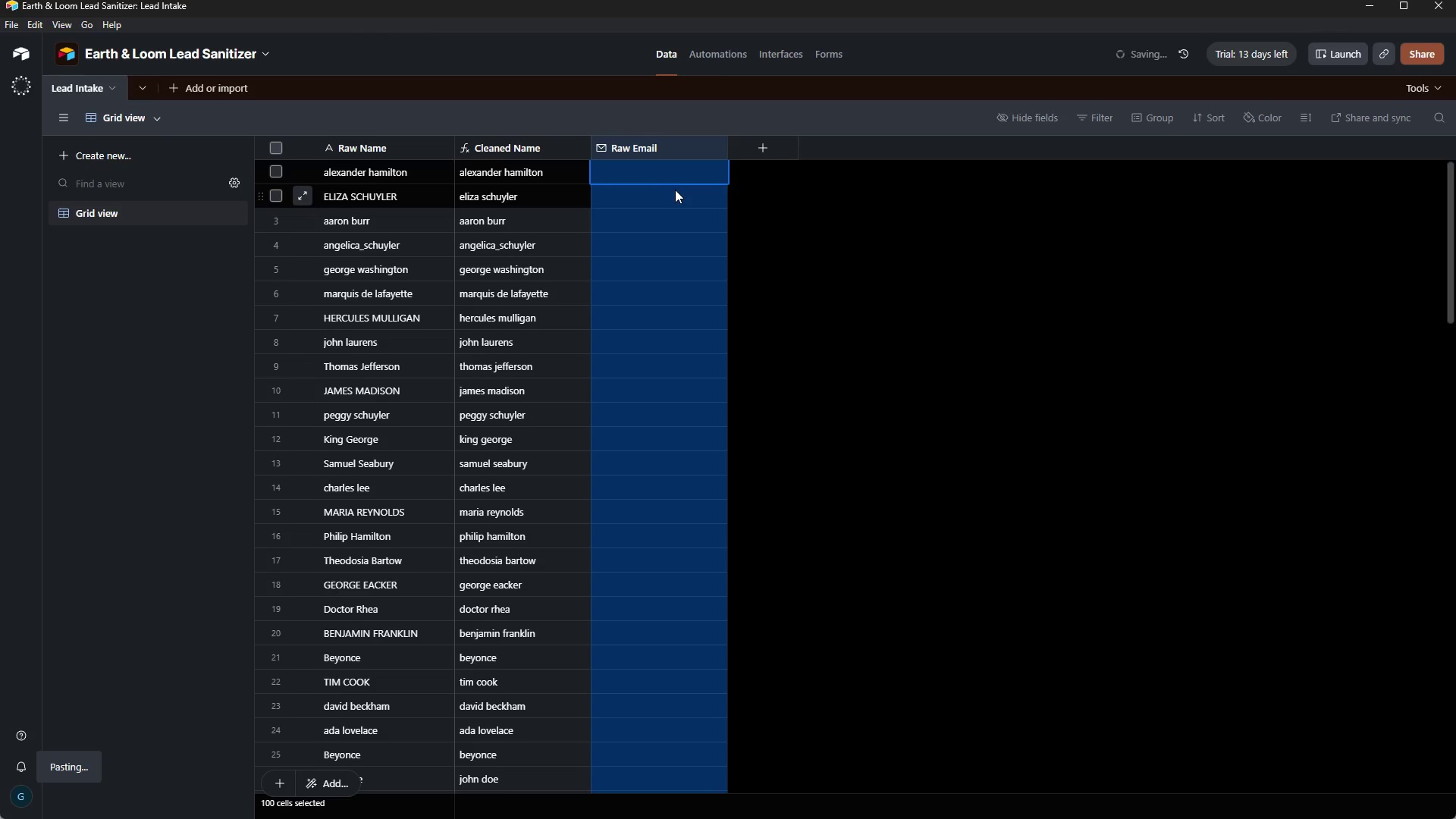 
wait(10.75)
 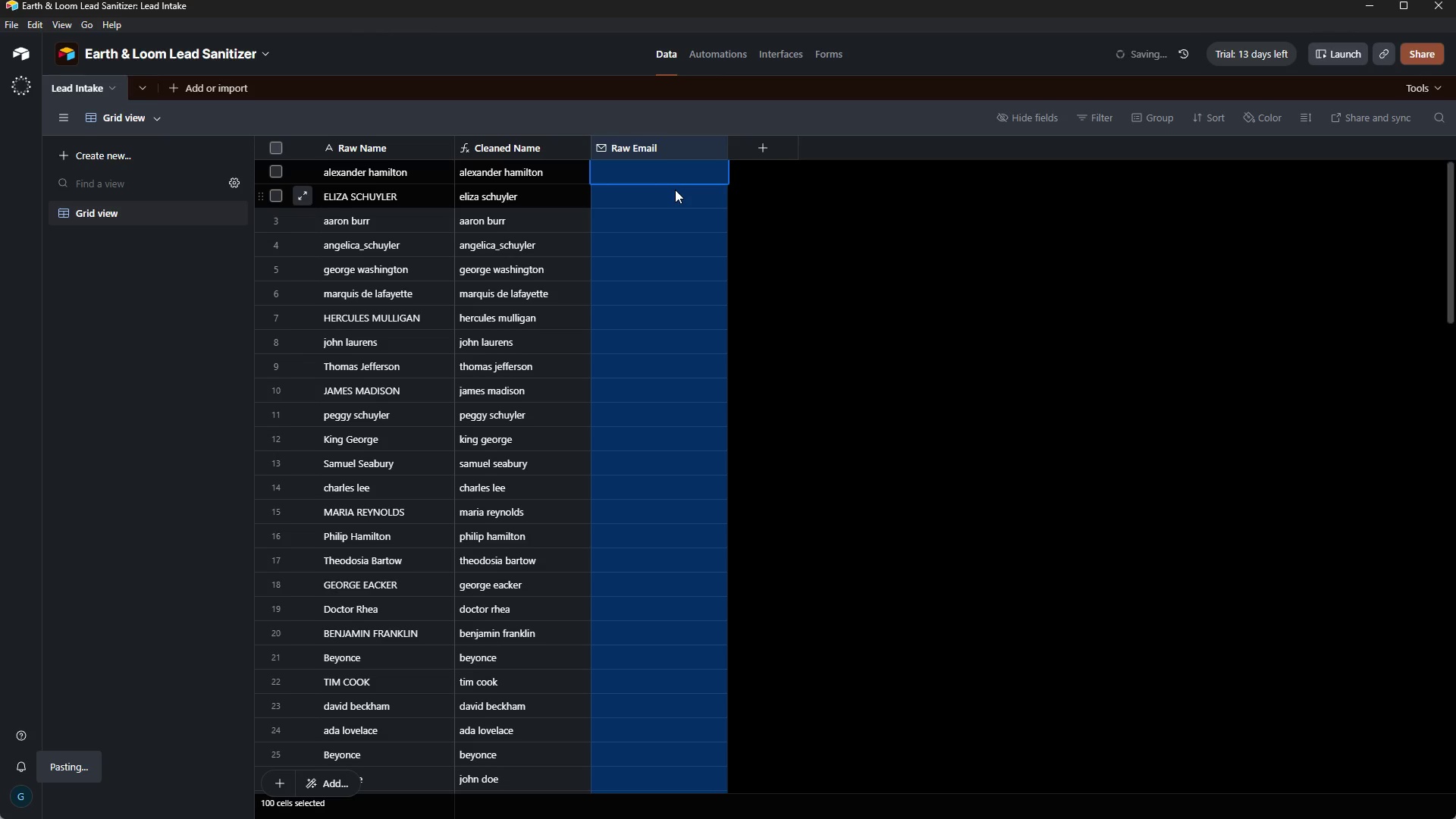 
scroll: coordinate [846, 286], scroll_direction: up, amount: 10.0
 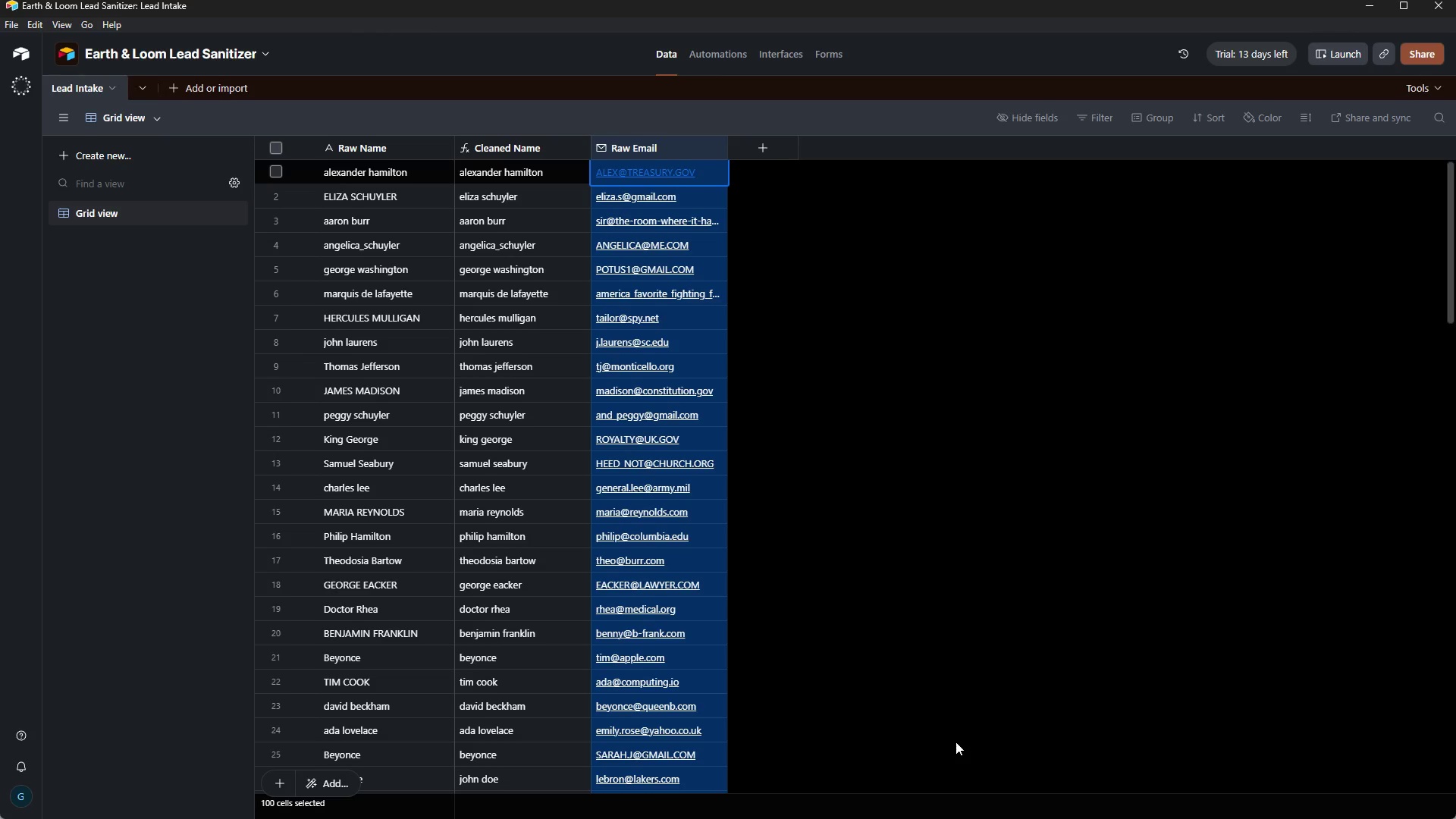 
wait(61.95)
 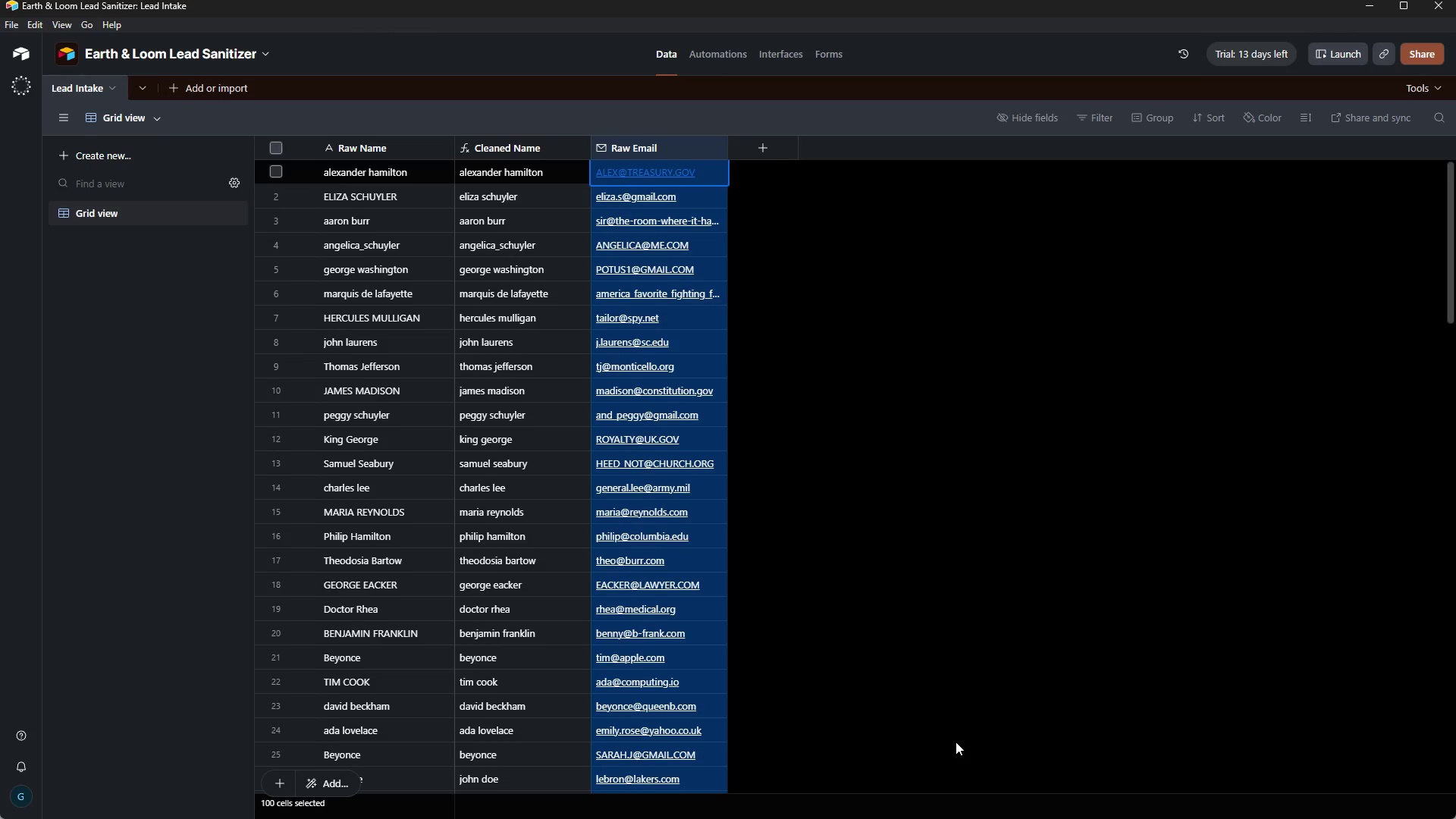 
scroll: coordinate [570, 244], scroll_direction: up, amount: 9.0
 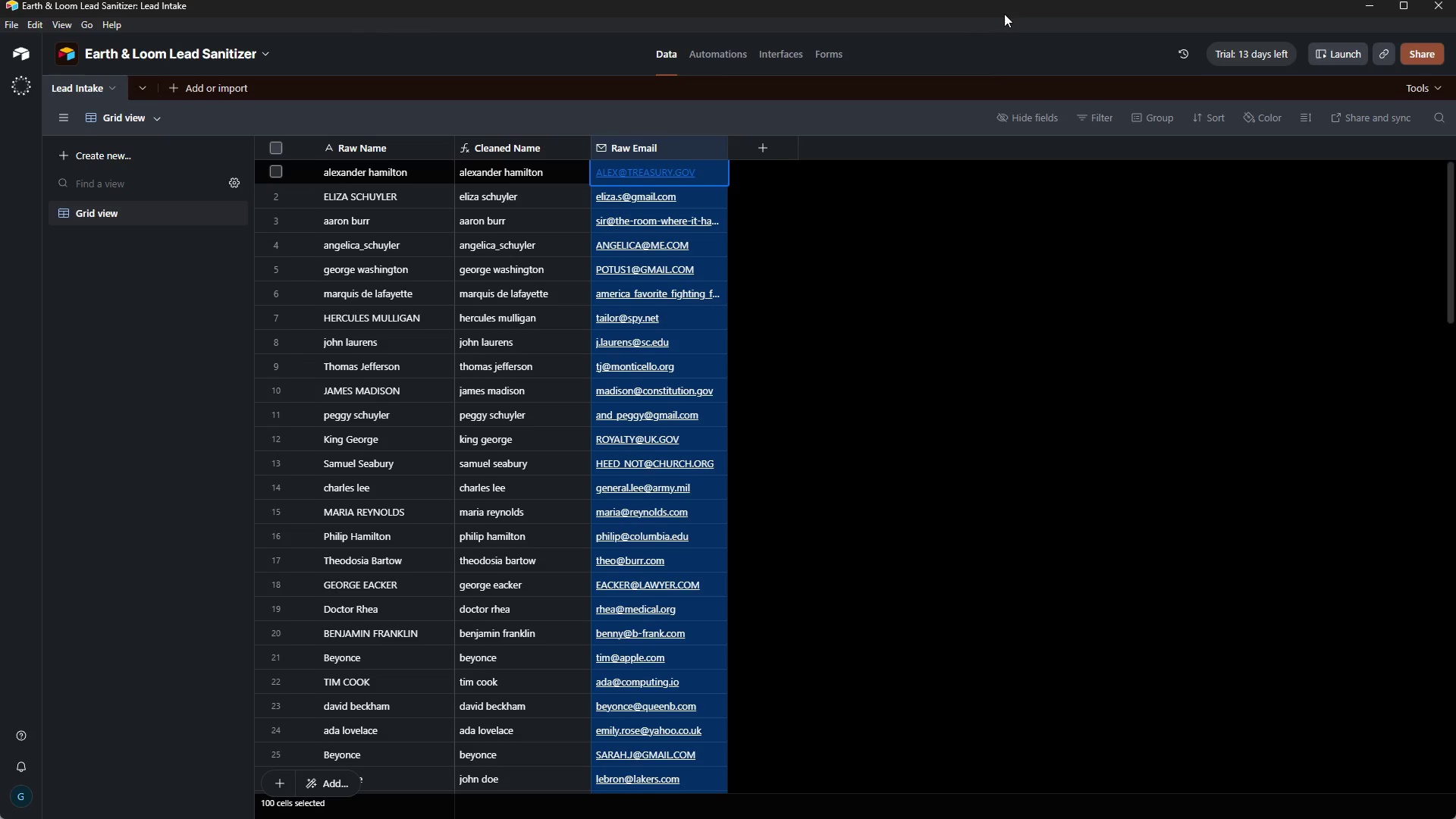 
wait(5.6)
 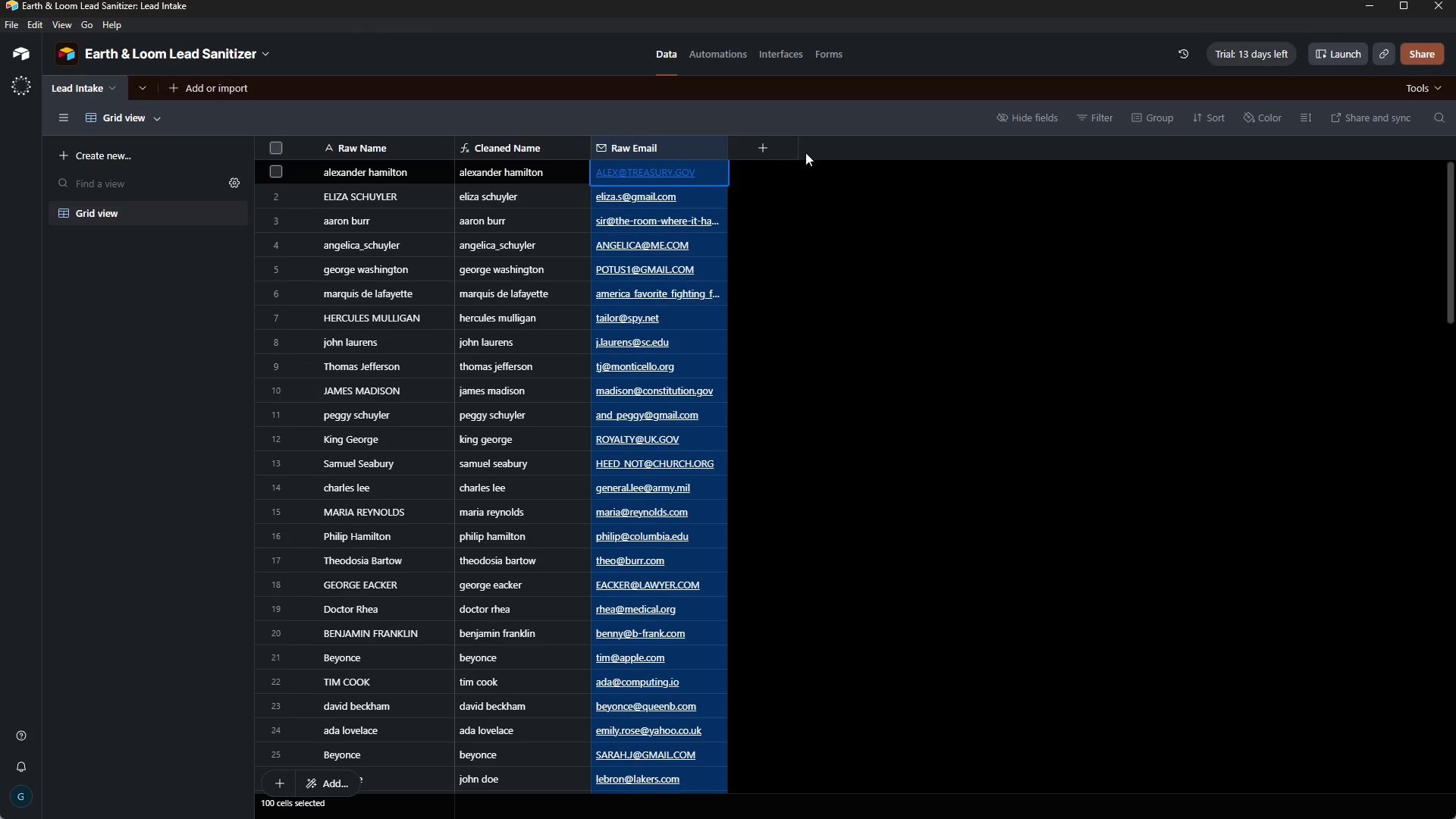 
left_click([755, 149])
 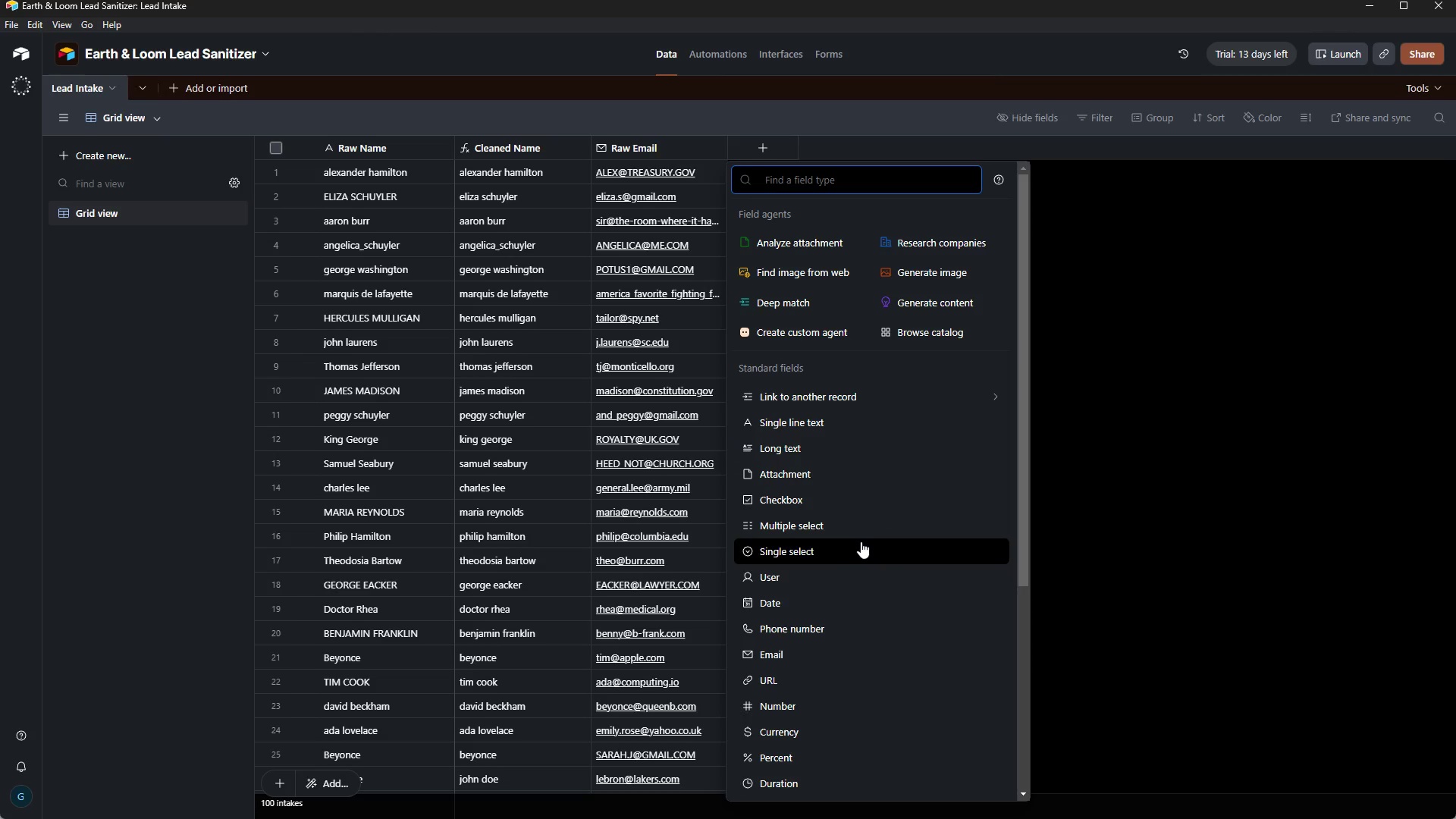 
scroll: coordinate [865, 670], scroll_direction: down, amount: 3.0
 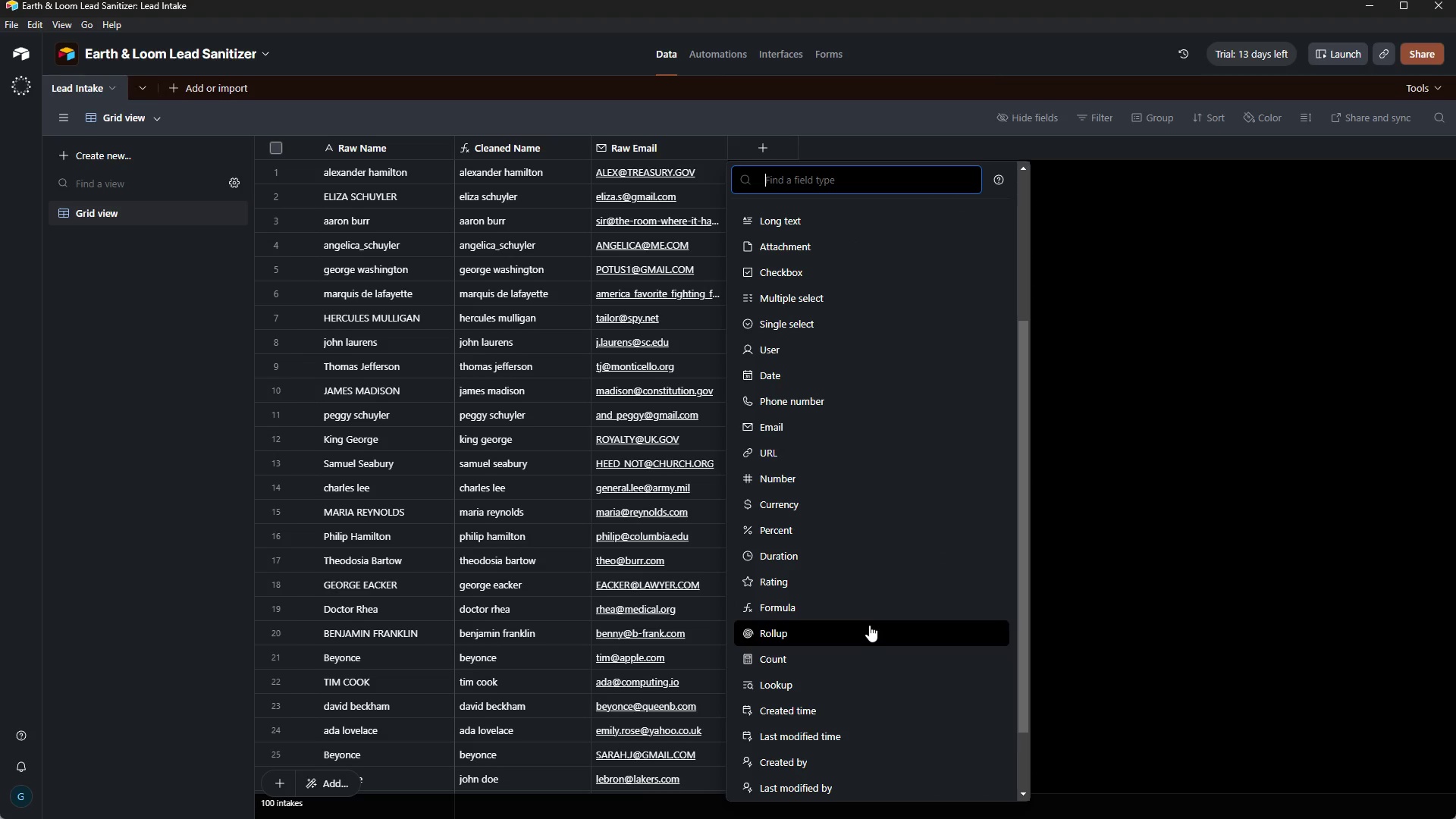 
mouse_move([854, 597])
 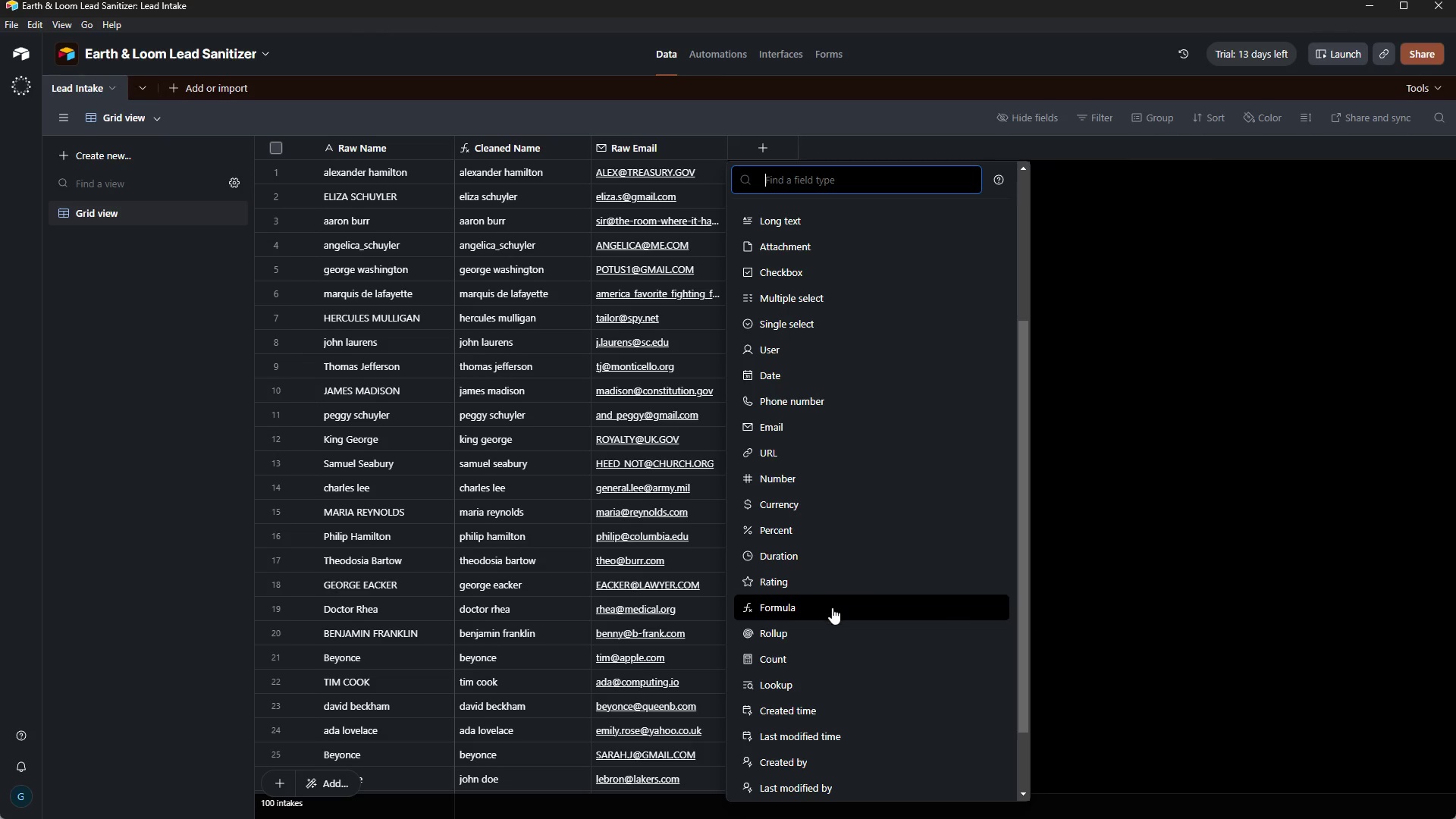 
left_click([832, 608])
 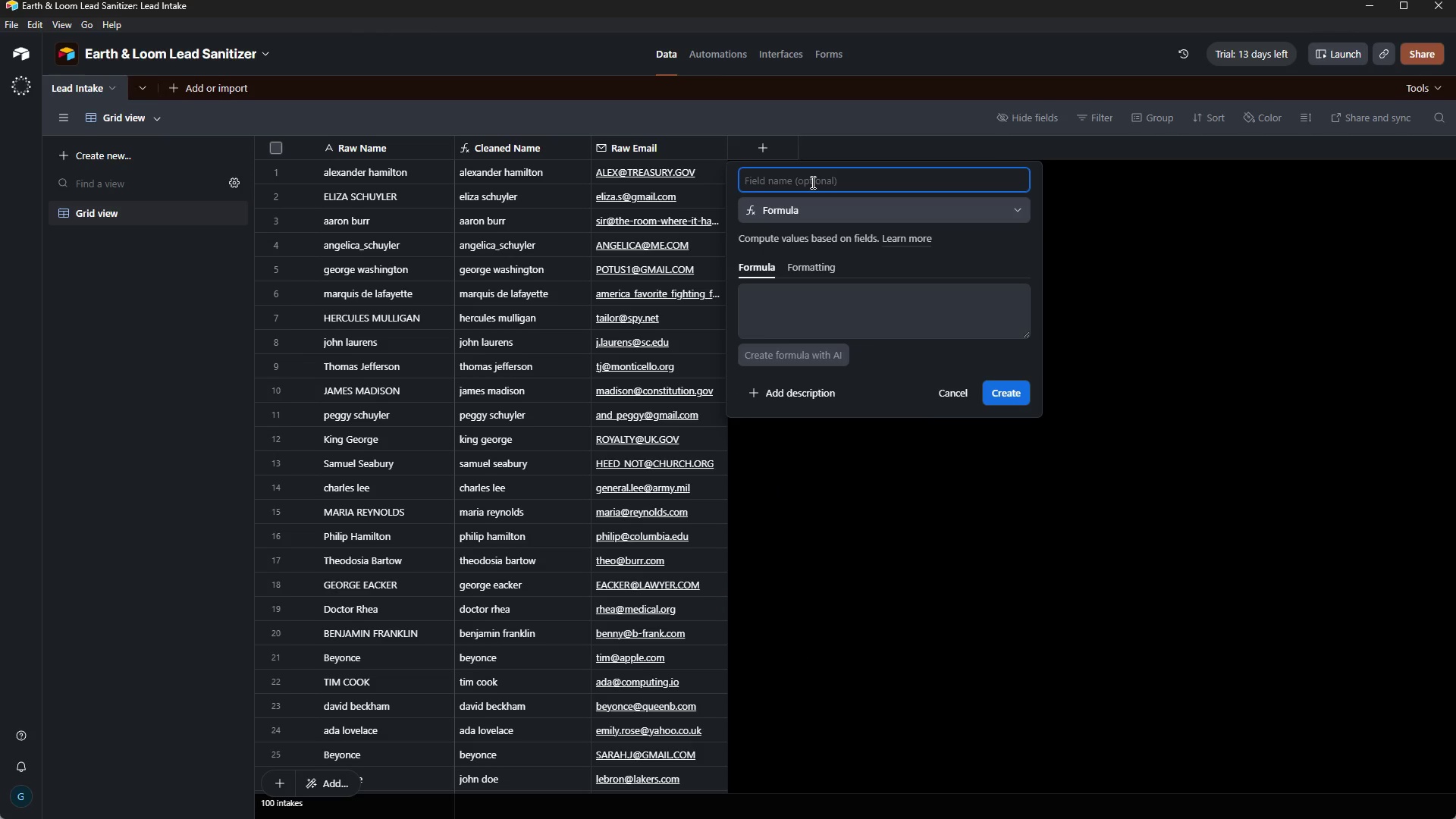 
type(Cleaned Name)
 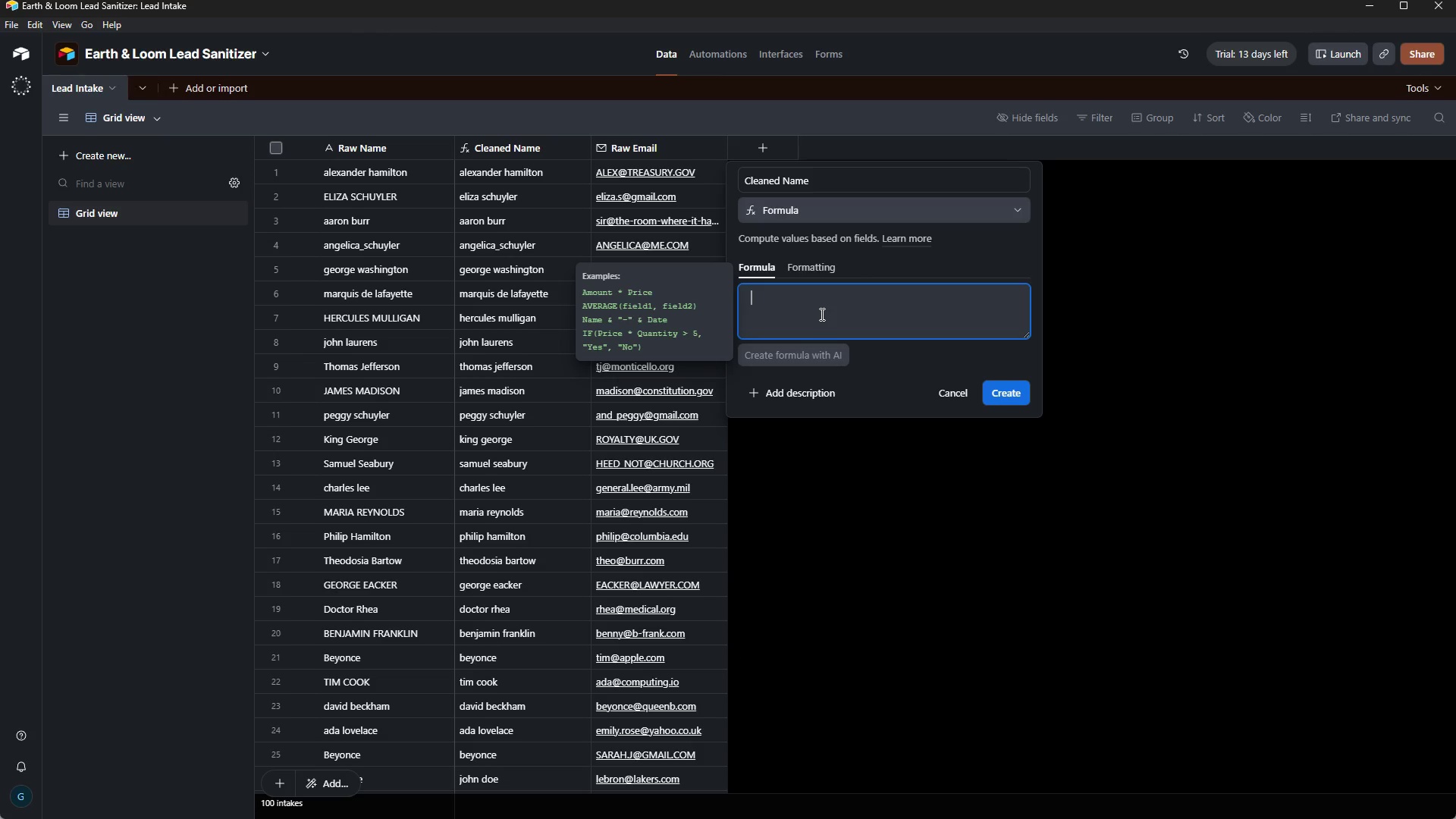 
wait(5.2)
 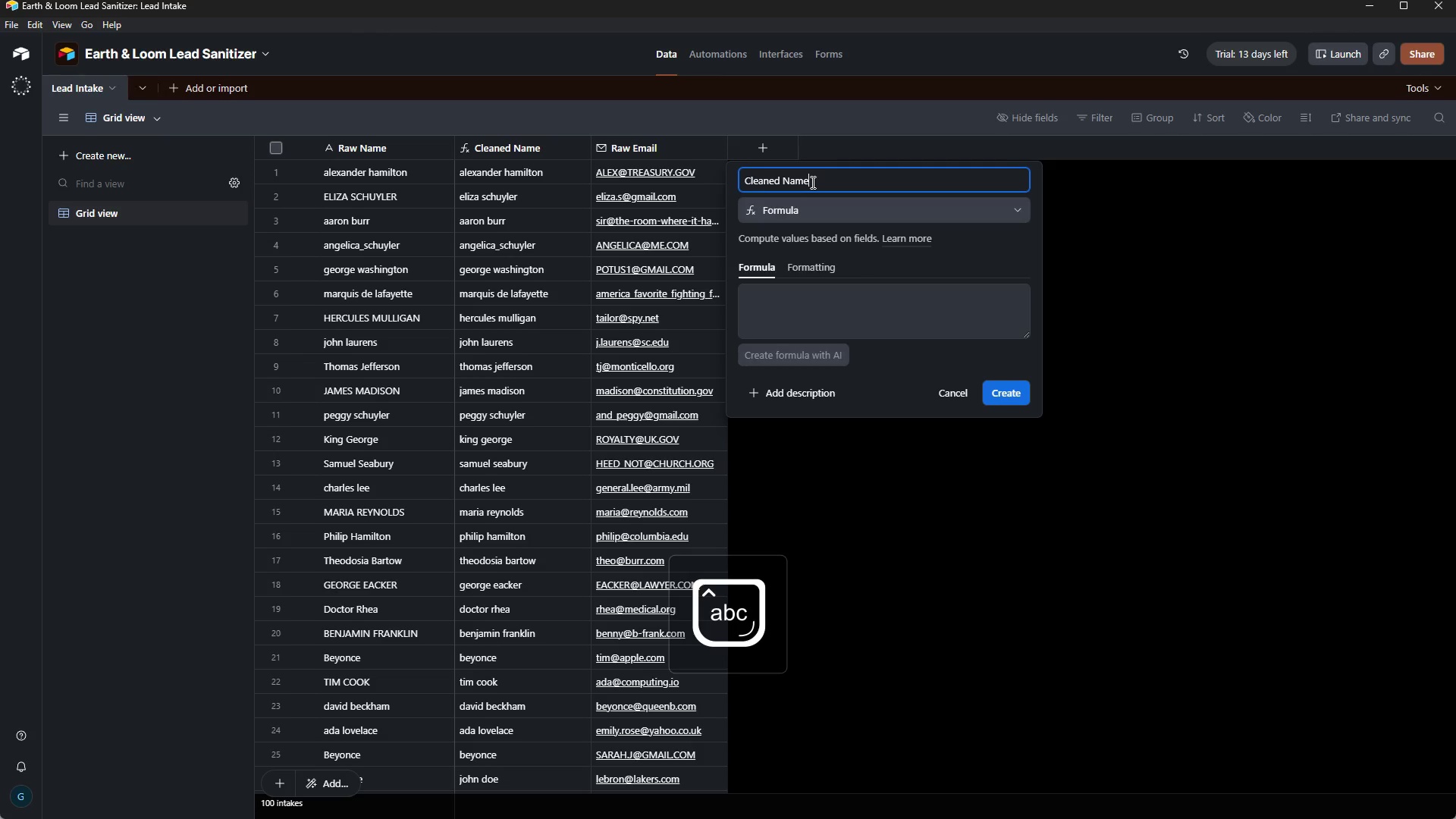 
type(TRIM()
 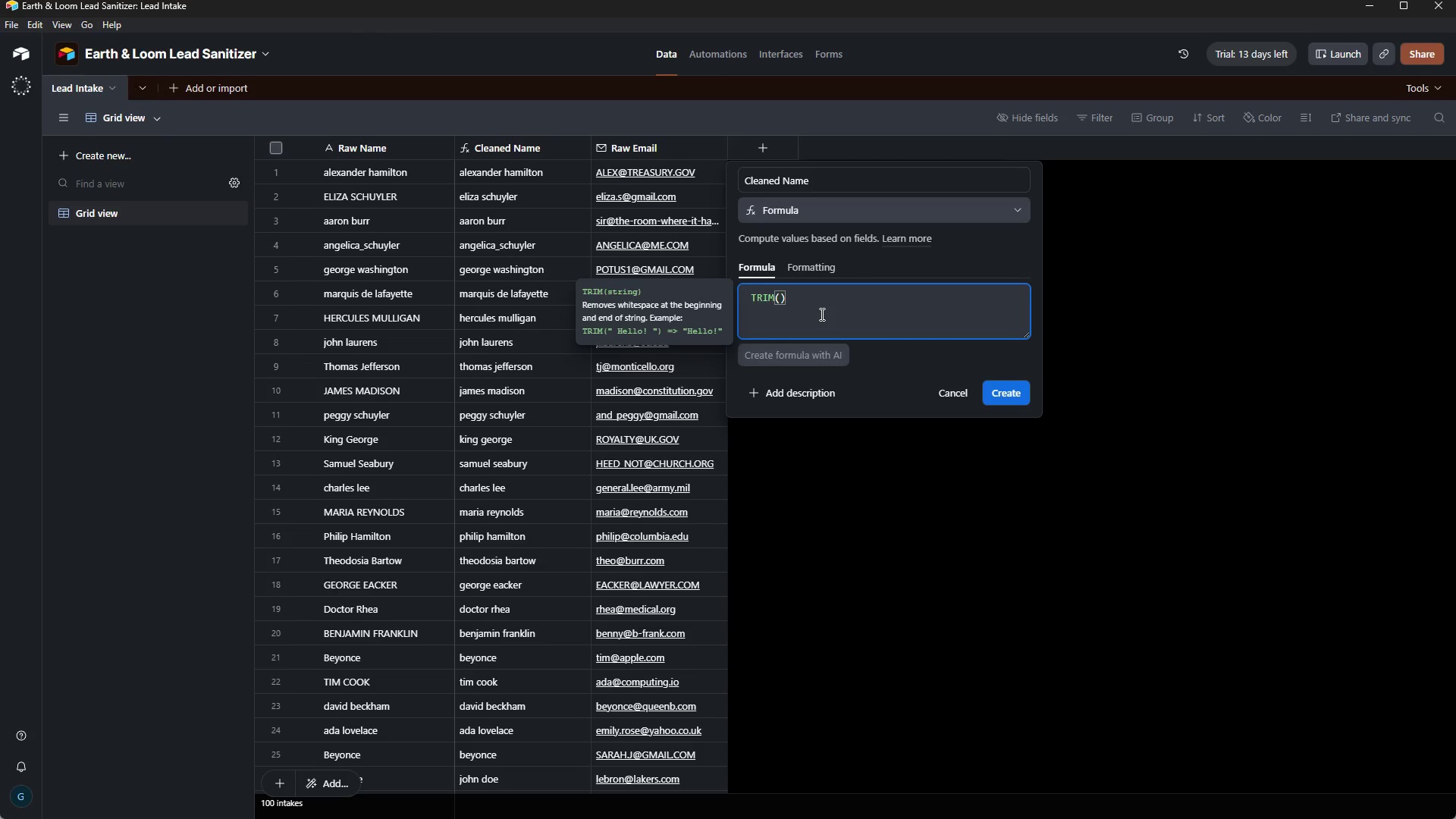 
type(LOWER)
 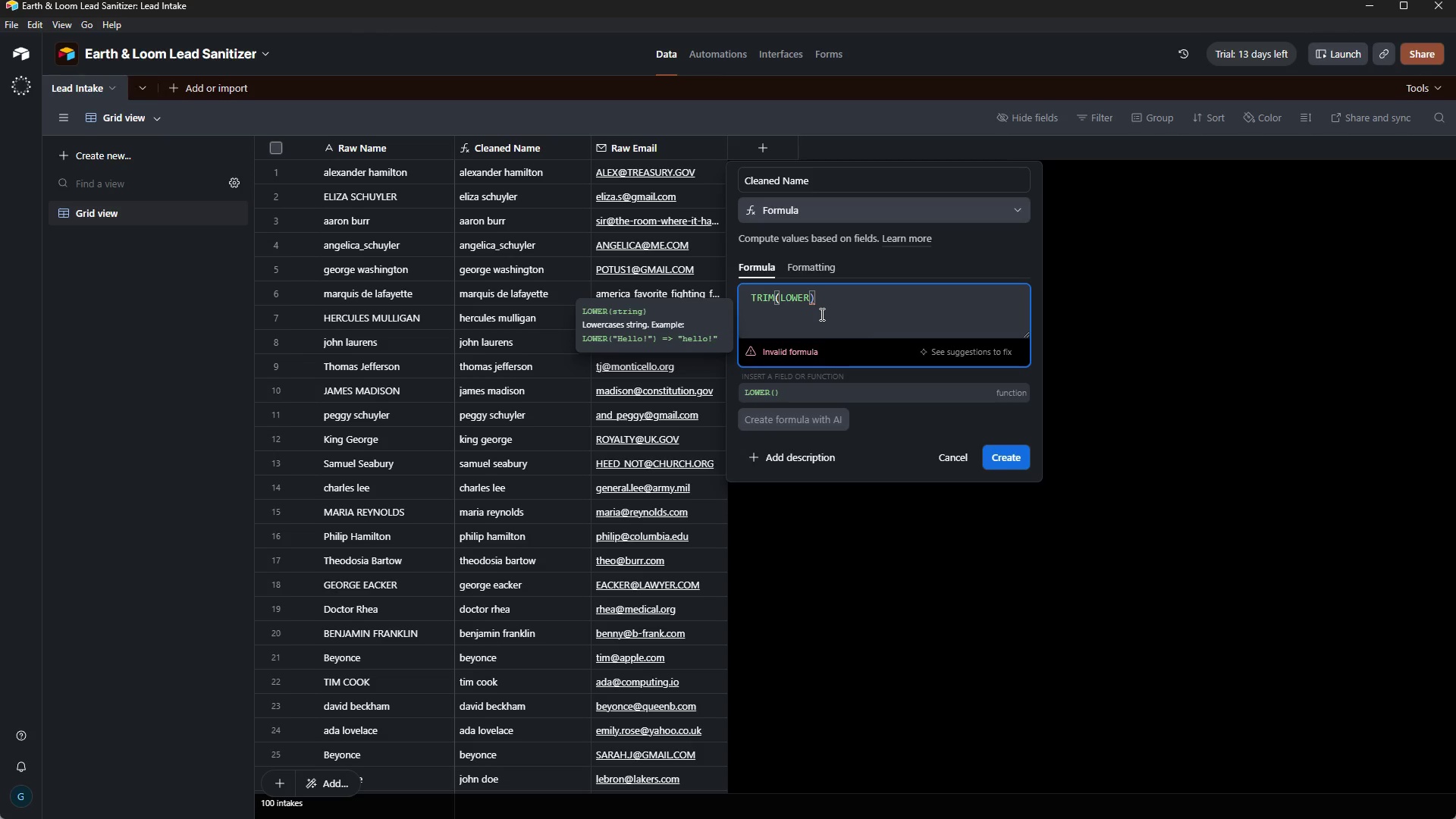 
key(ArrowRight)
 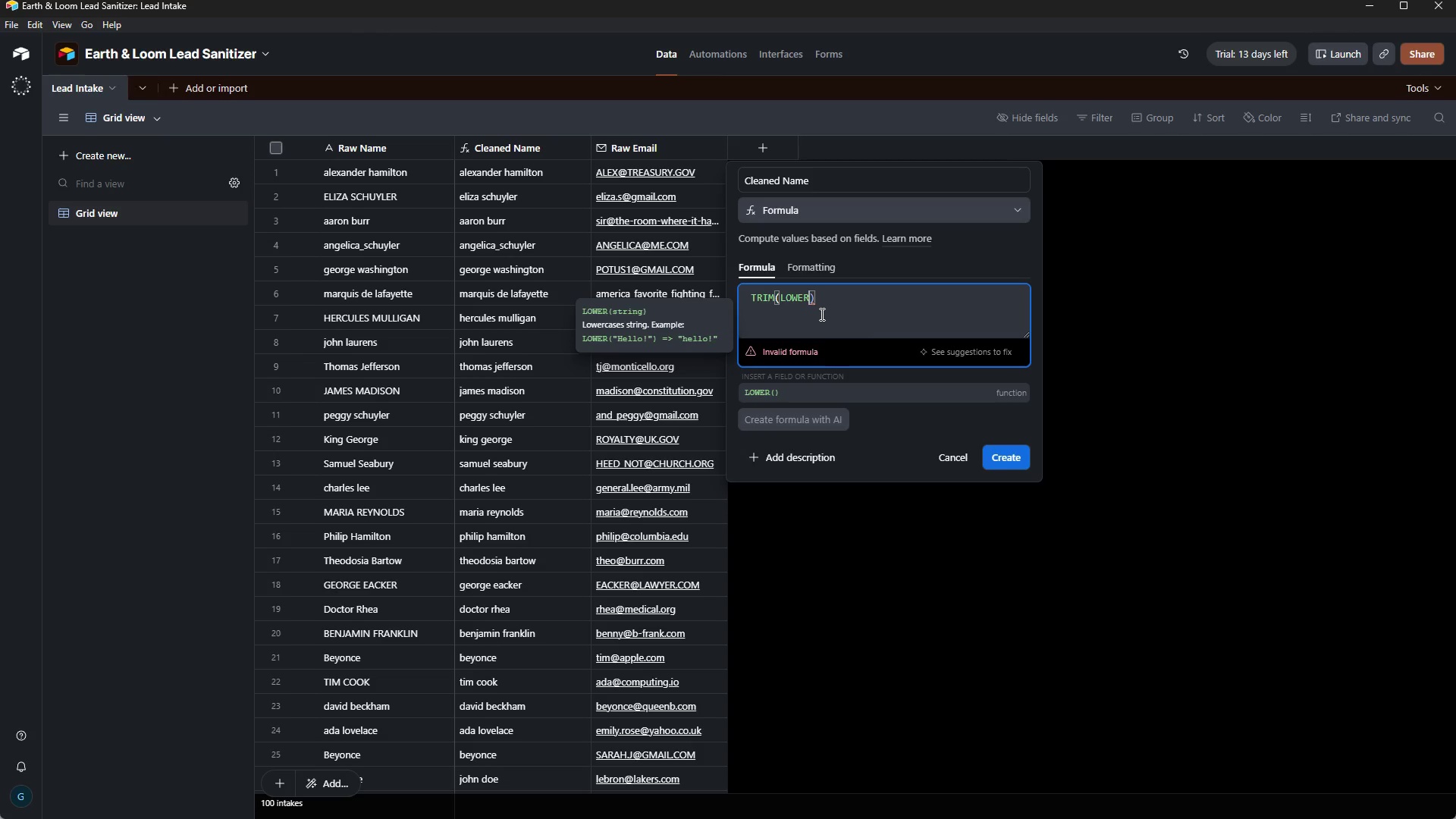 
key(ArrowLeft)
 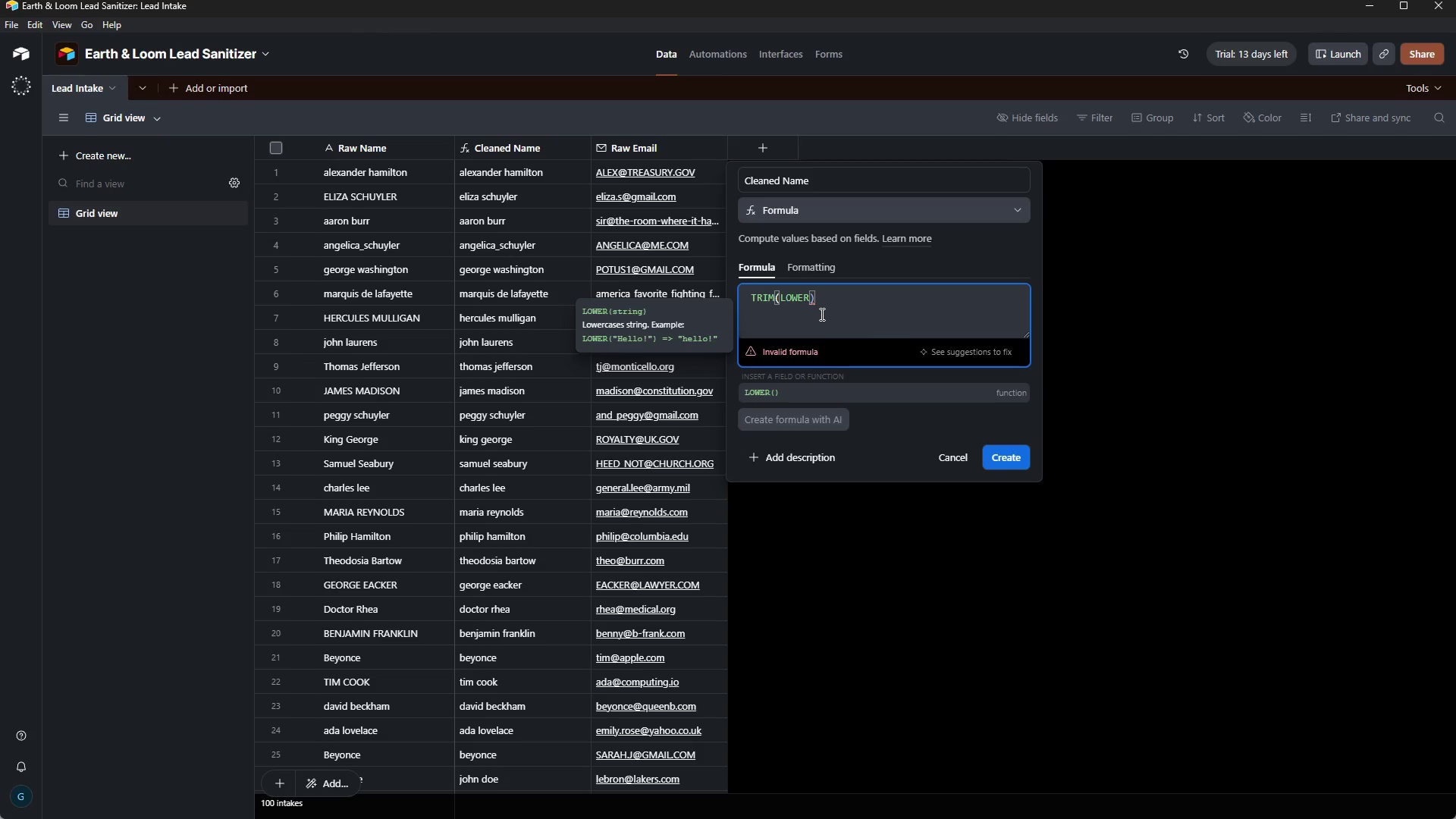 
key(ArrowRight)
 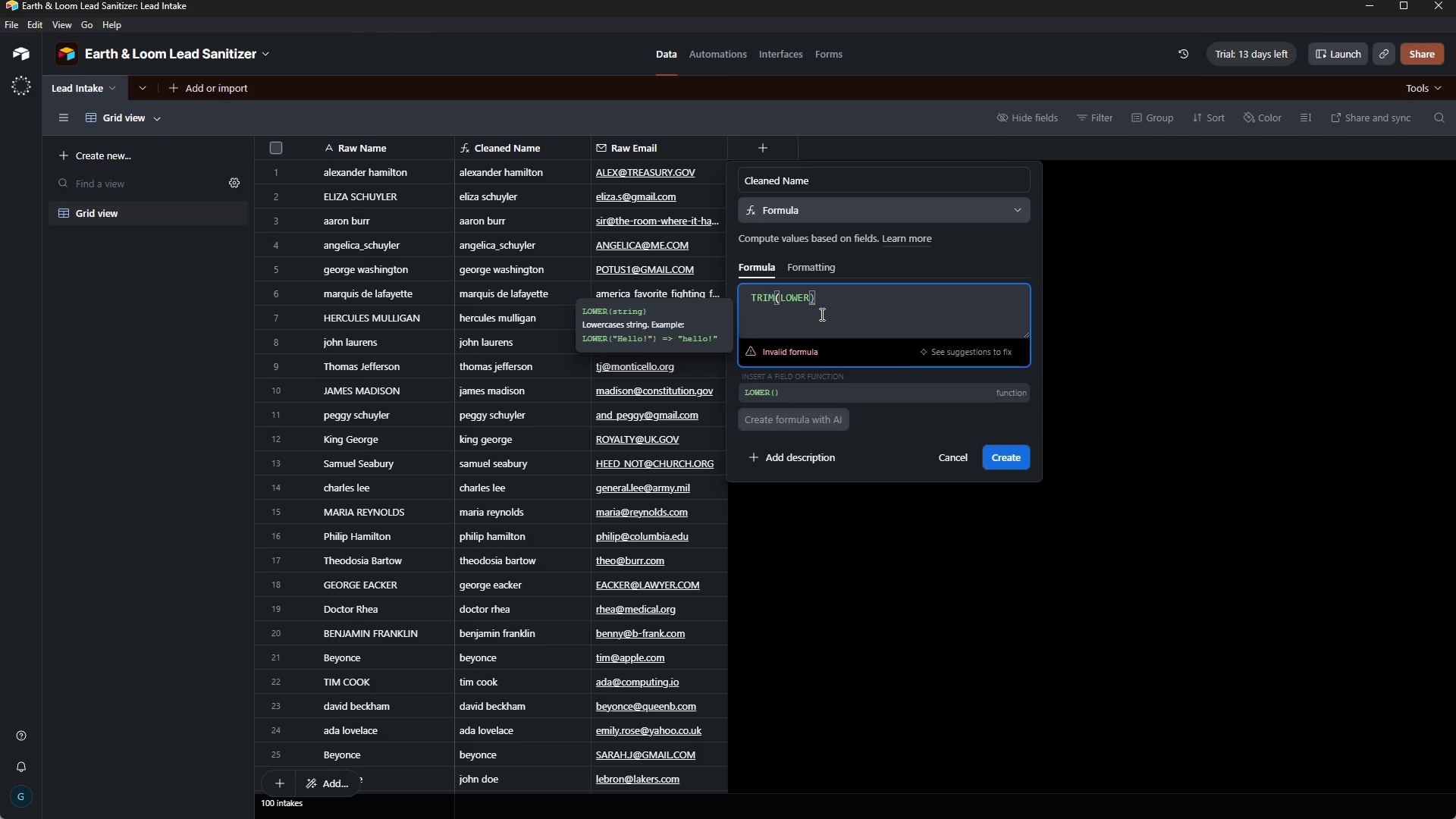 
key(ArrowLeft)
 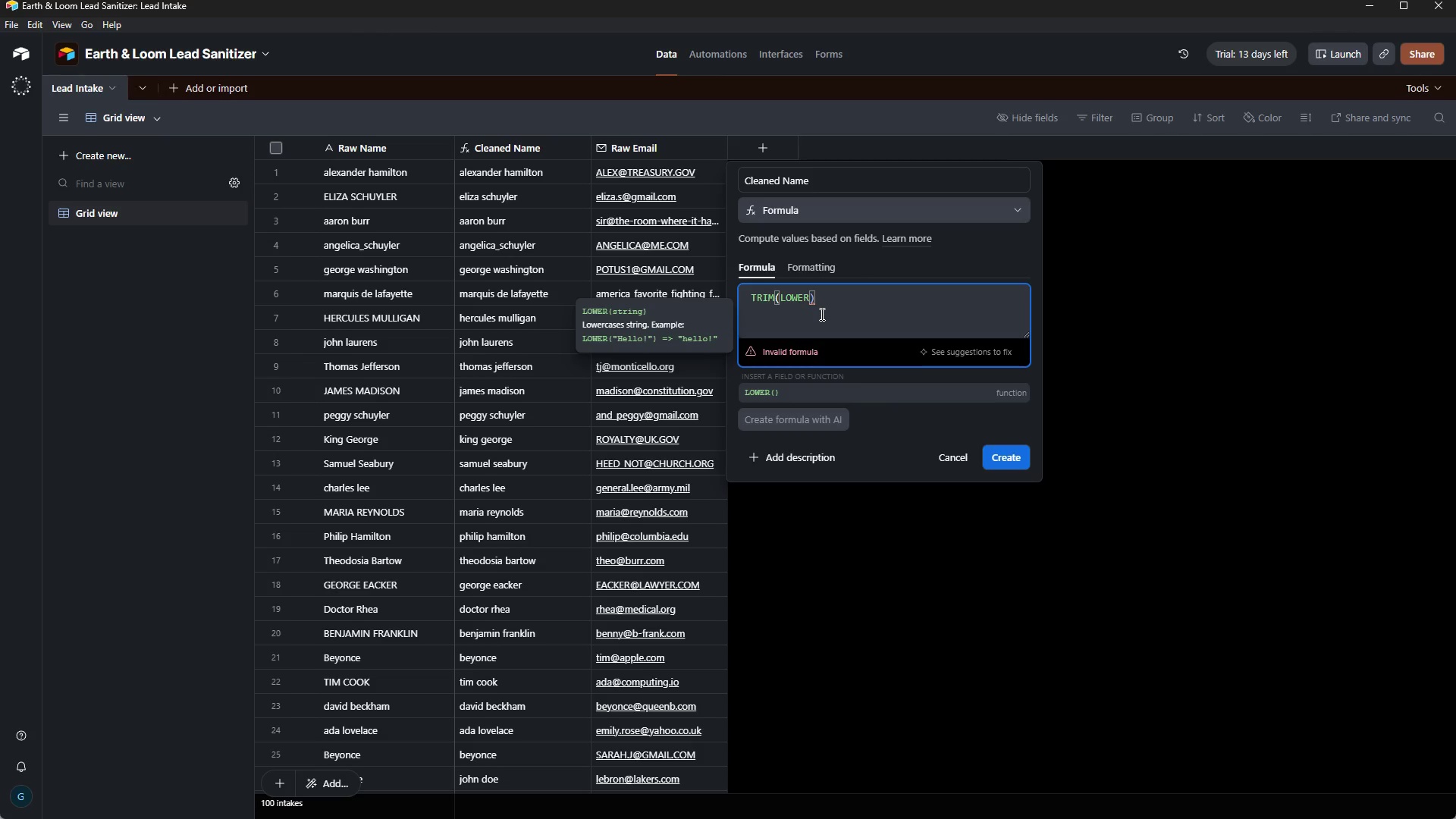 
key(Shift+9)
 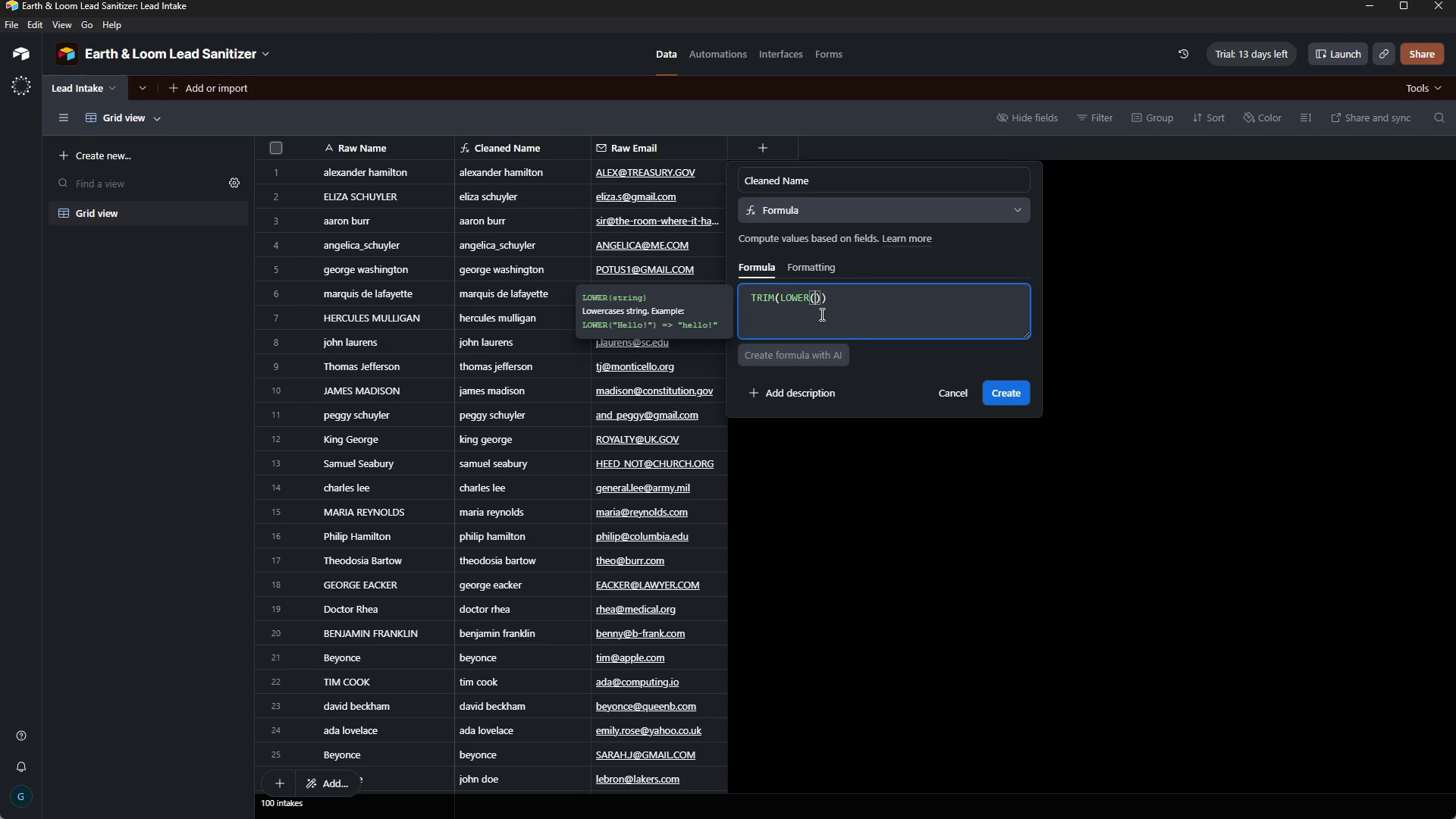 
key(Shift+BracketLeft)
 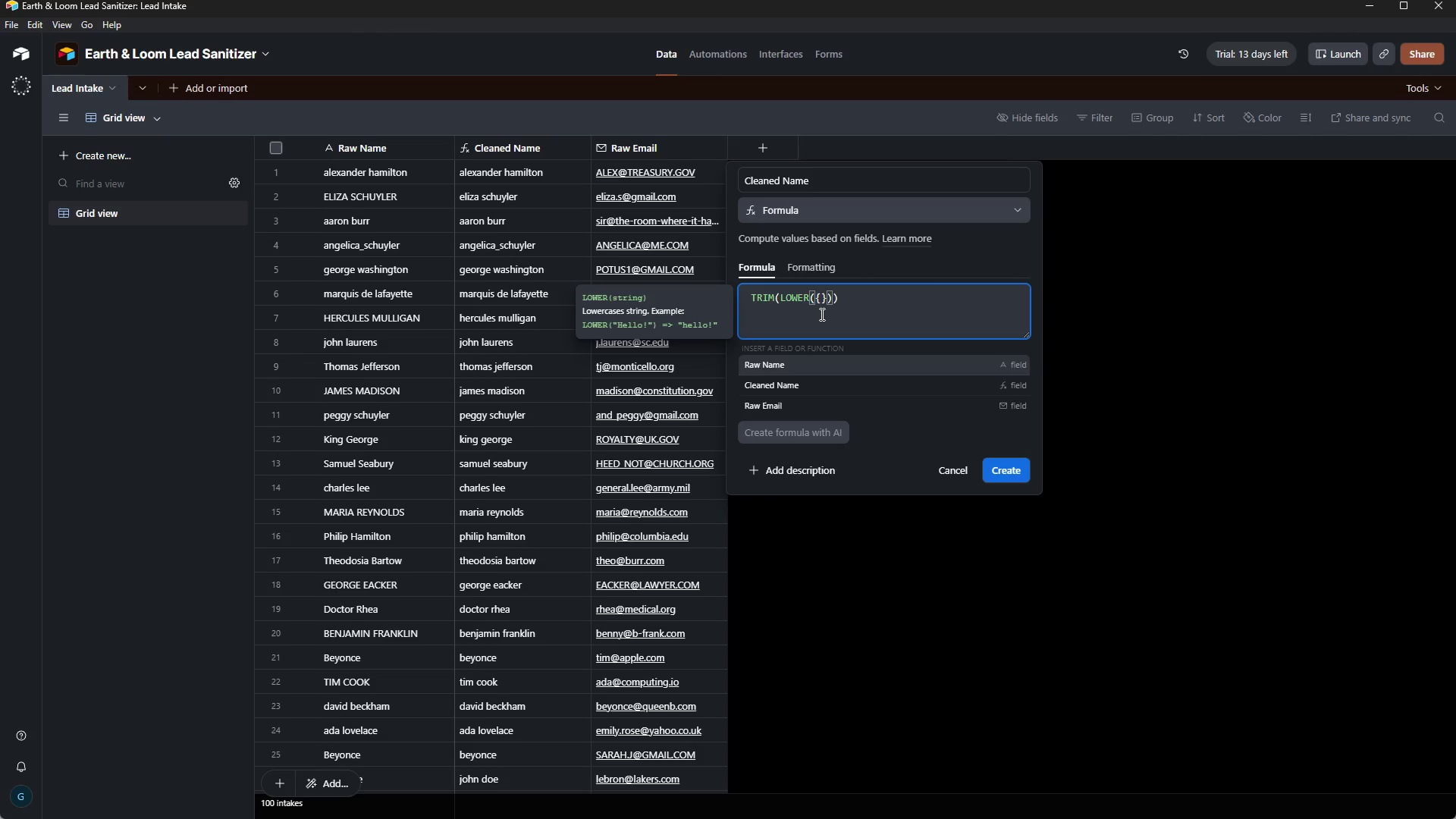 
wait(7.59)
 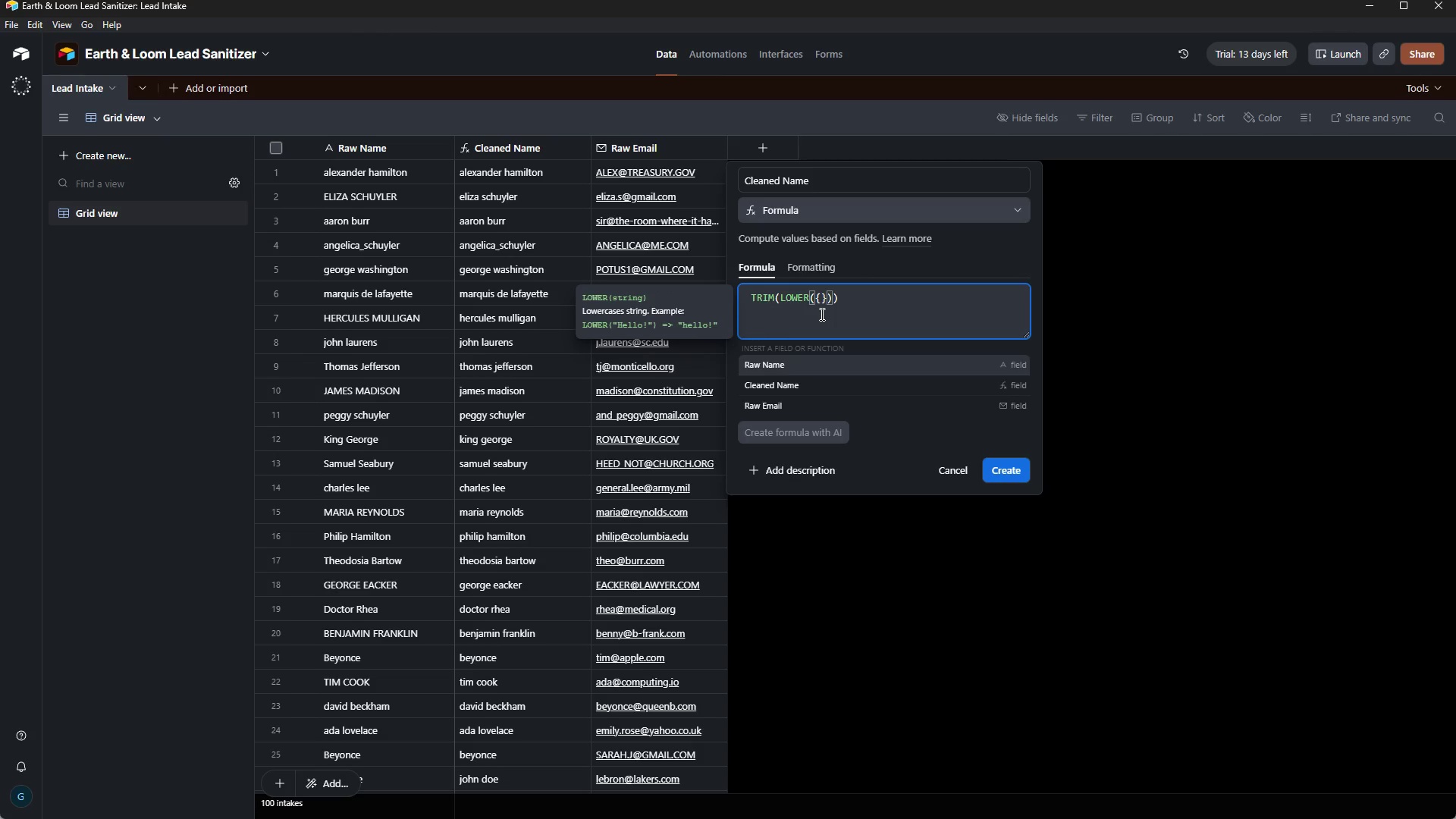 
type(Raw Email)
 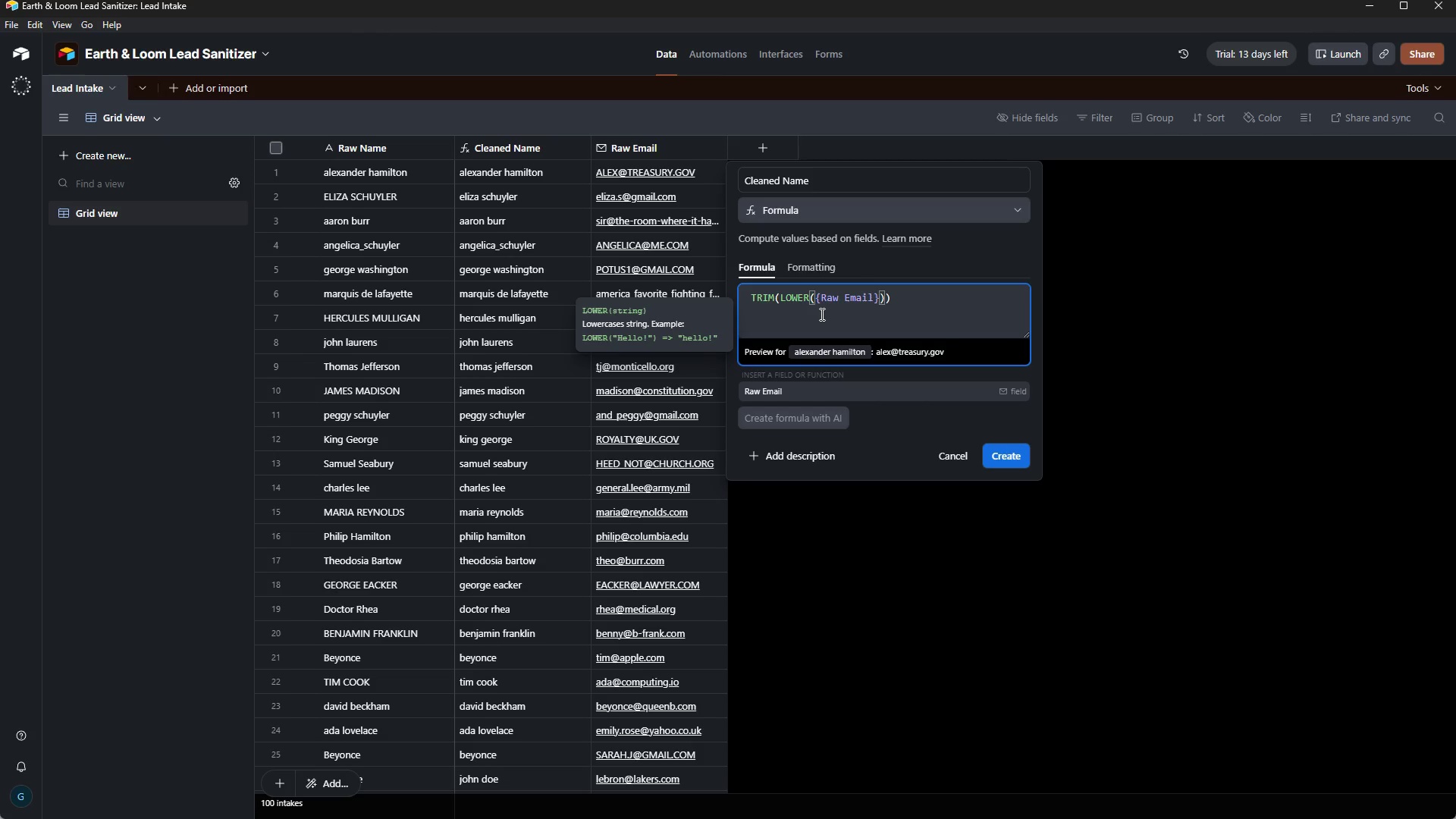 
wait(8.39)
 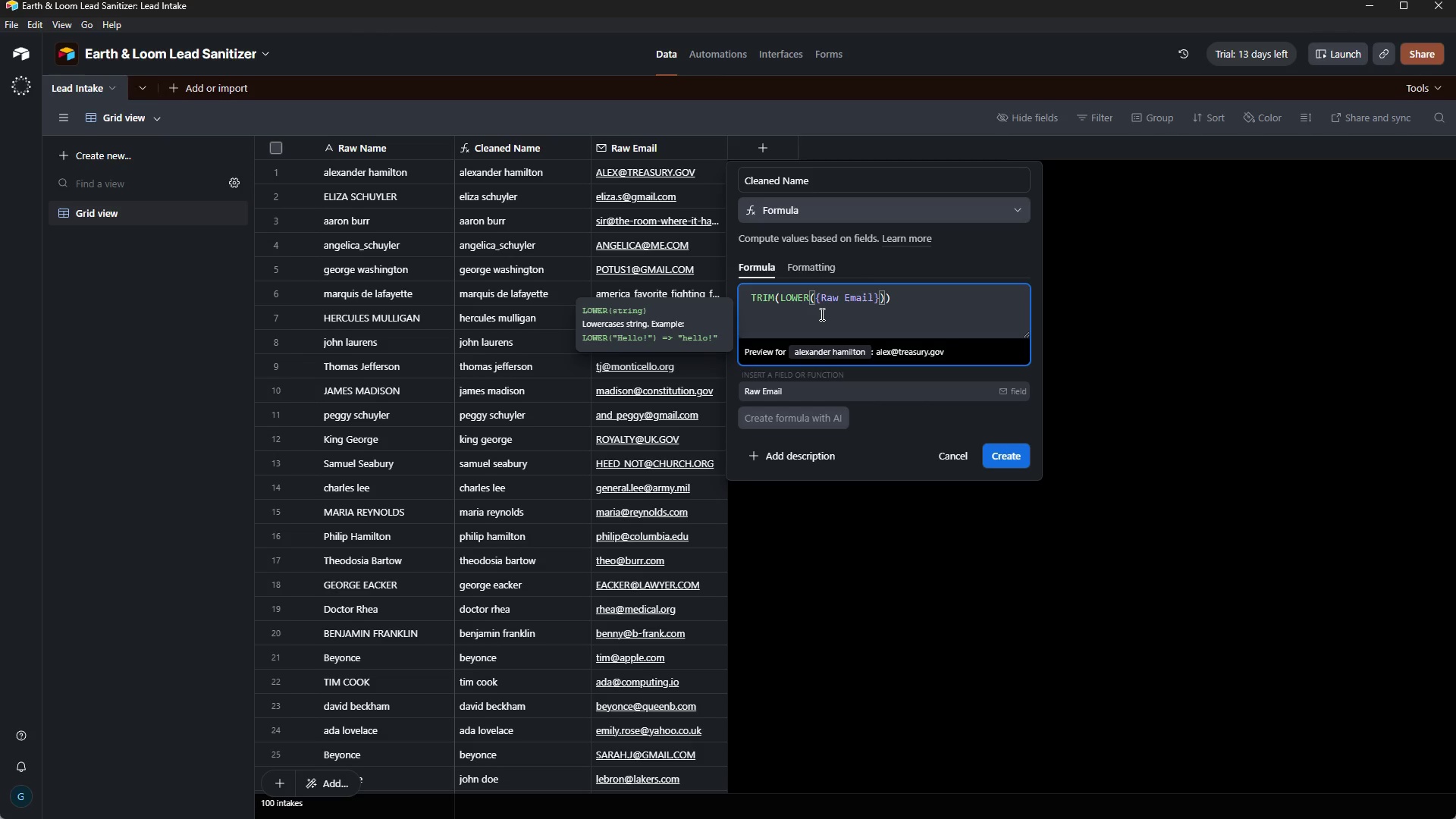 
left_click([930, 307])
 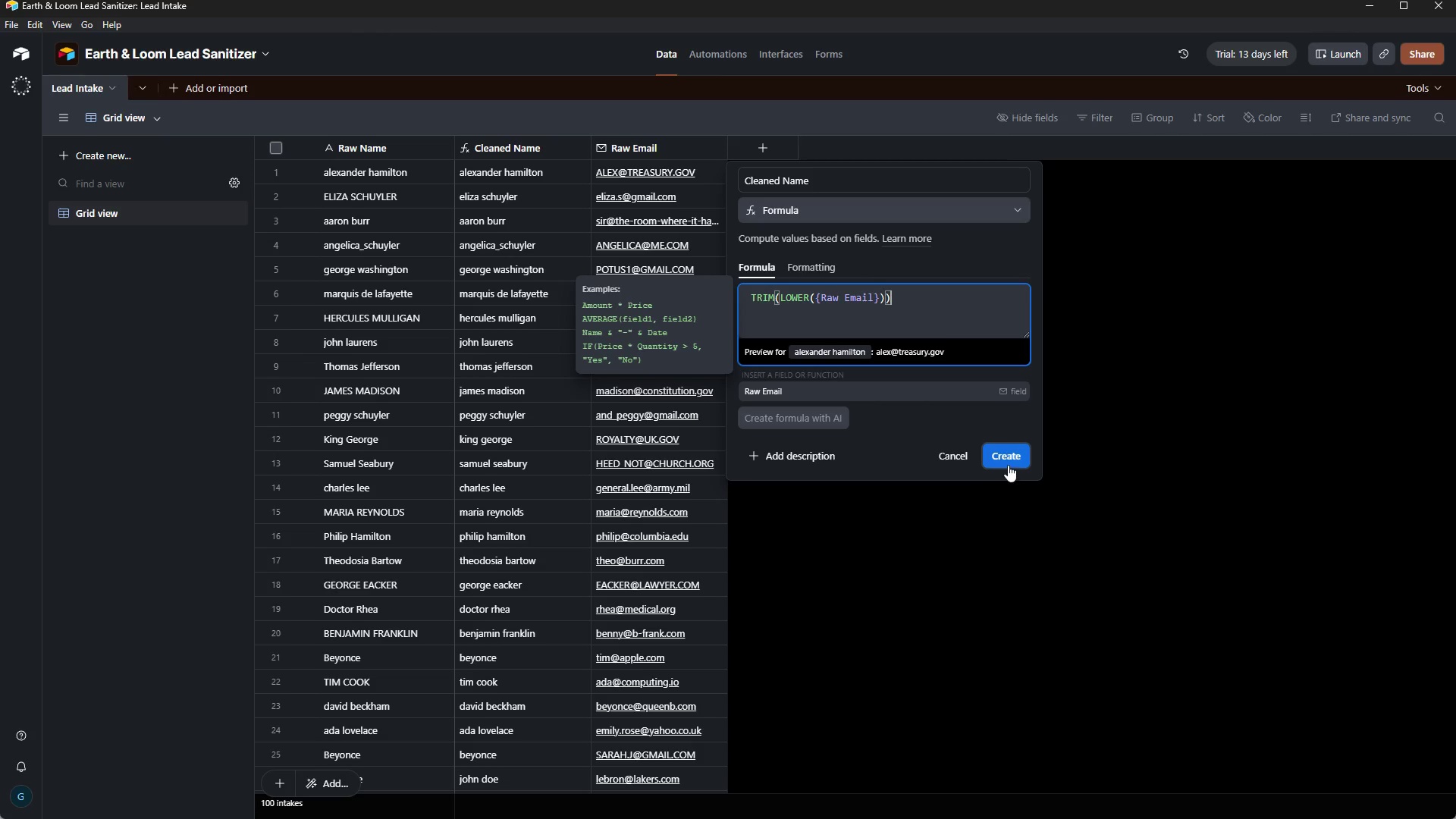 
left_click([1009, 456])
 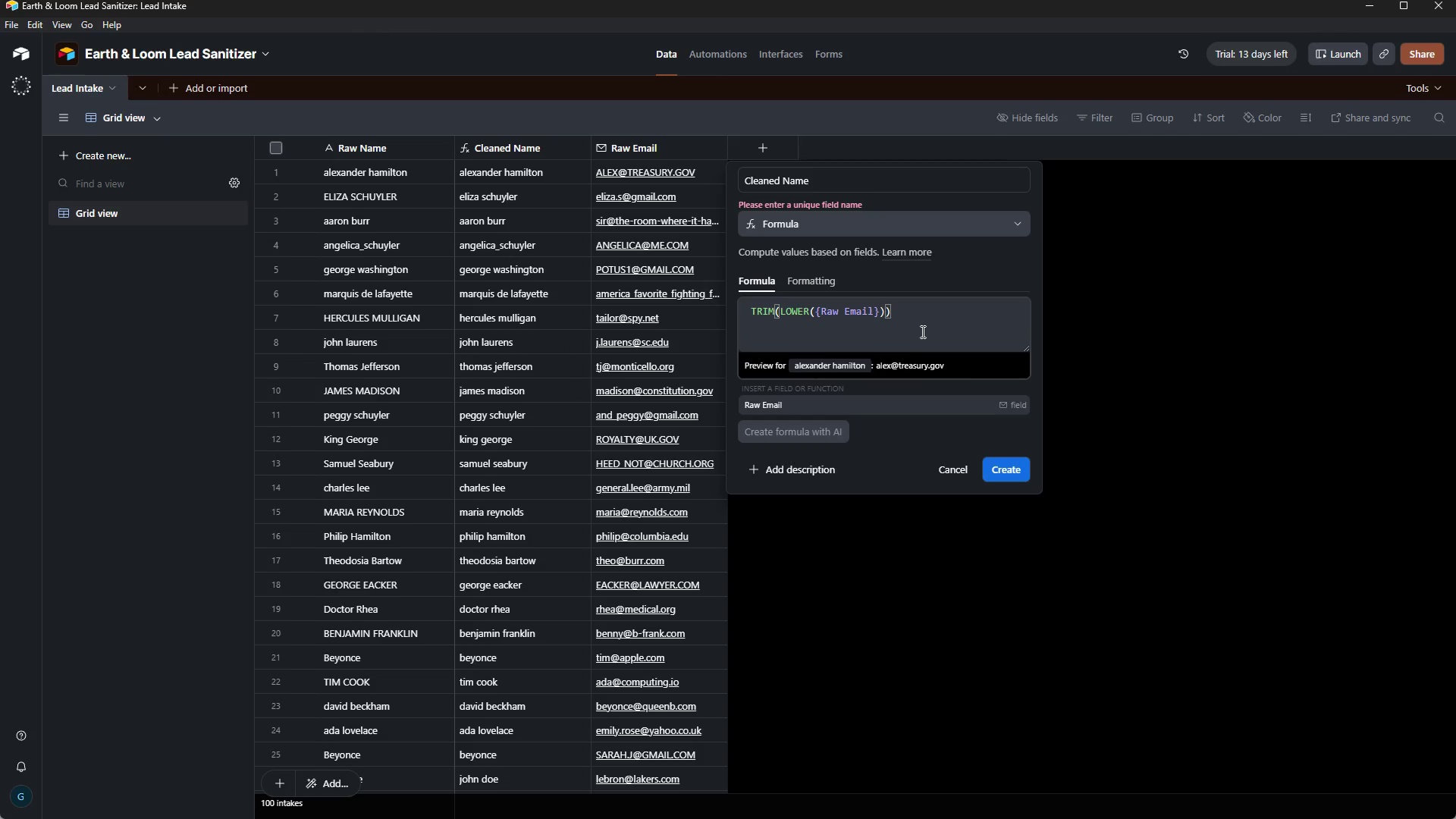 
left_click([927, 312])
 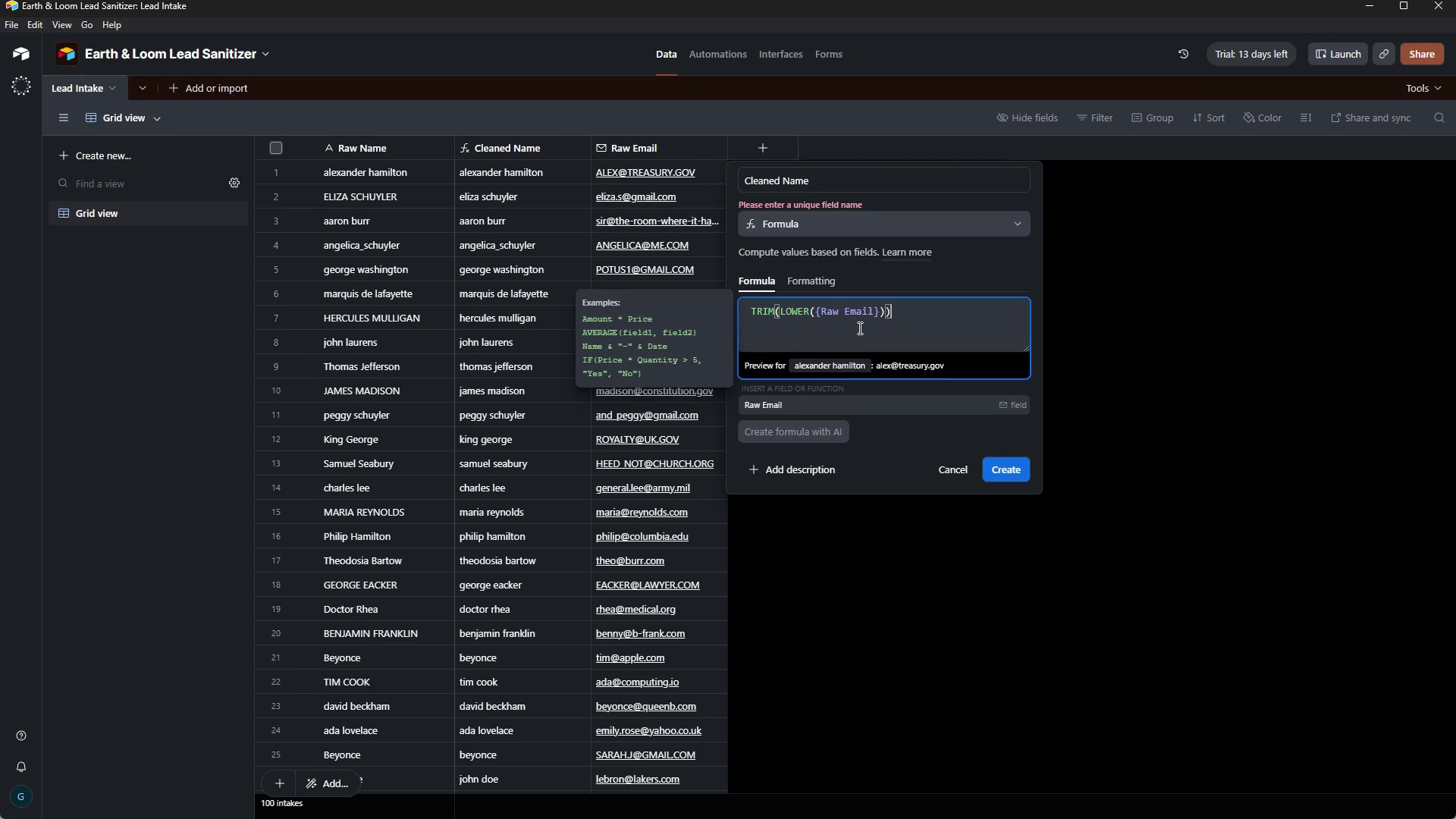 
wait(23.27)
 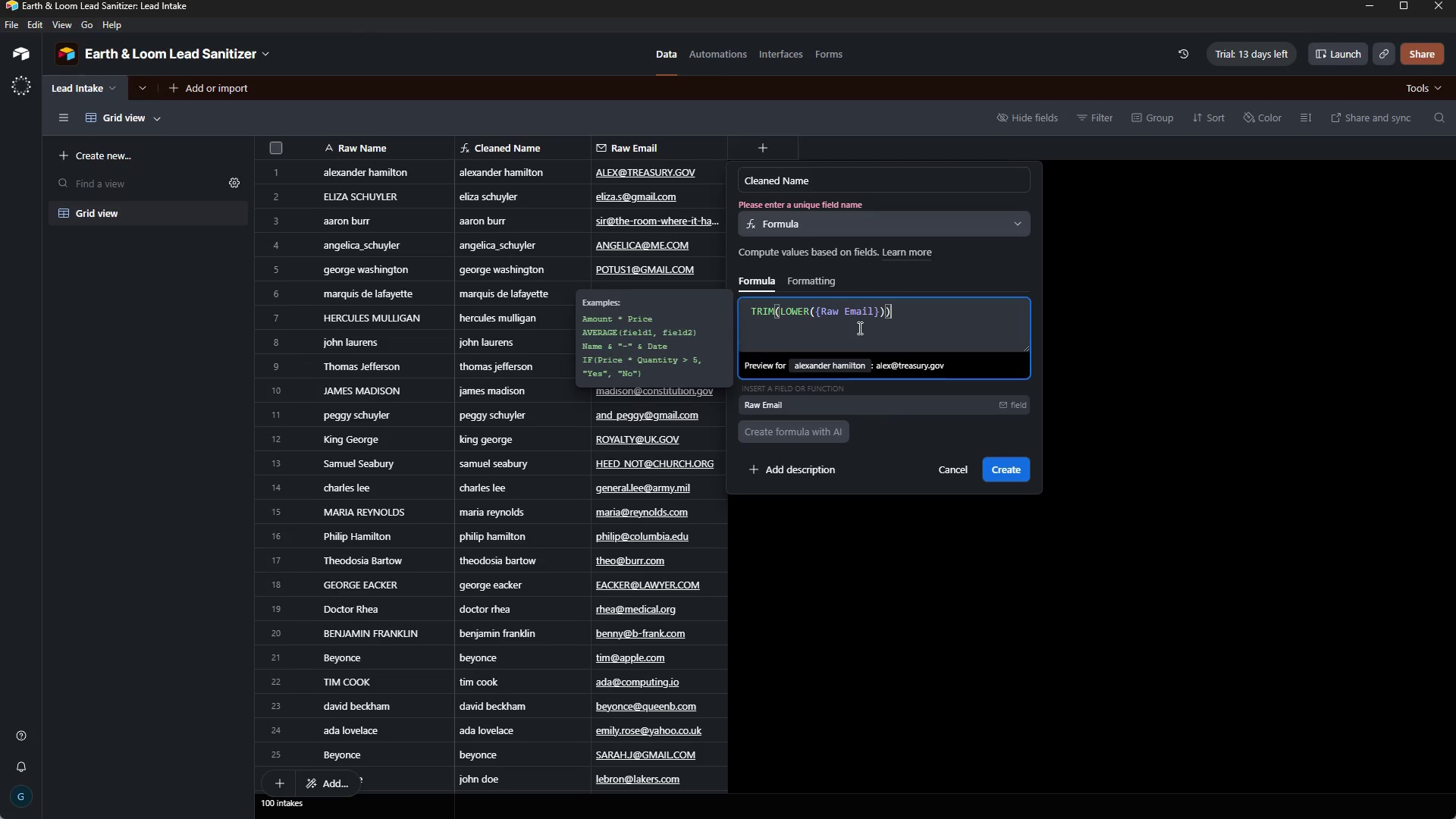 
left_click([841, 178])
 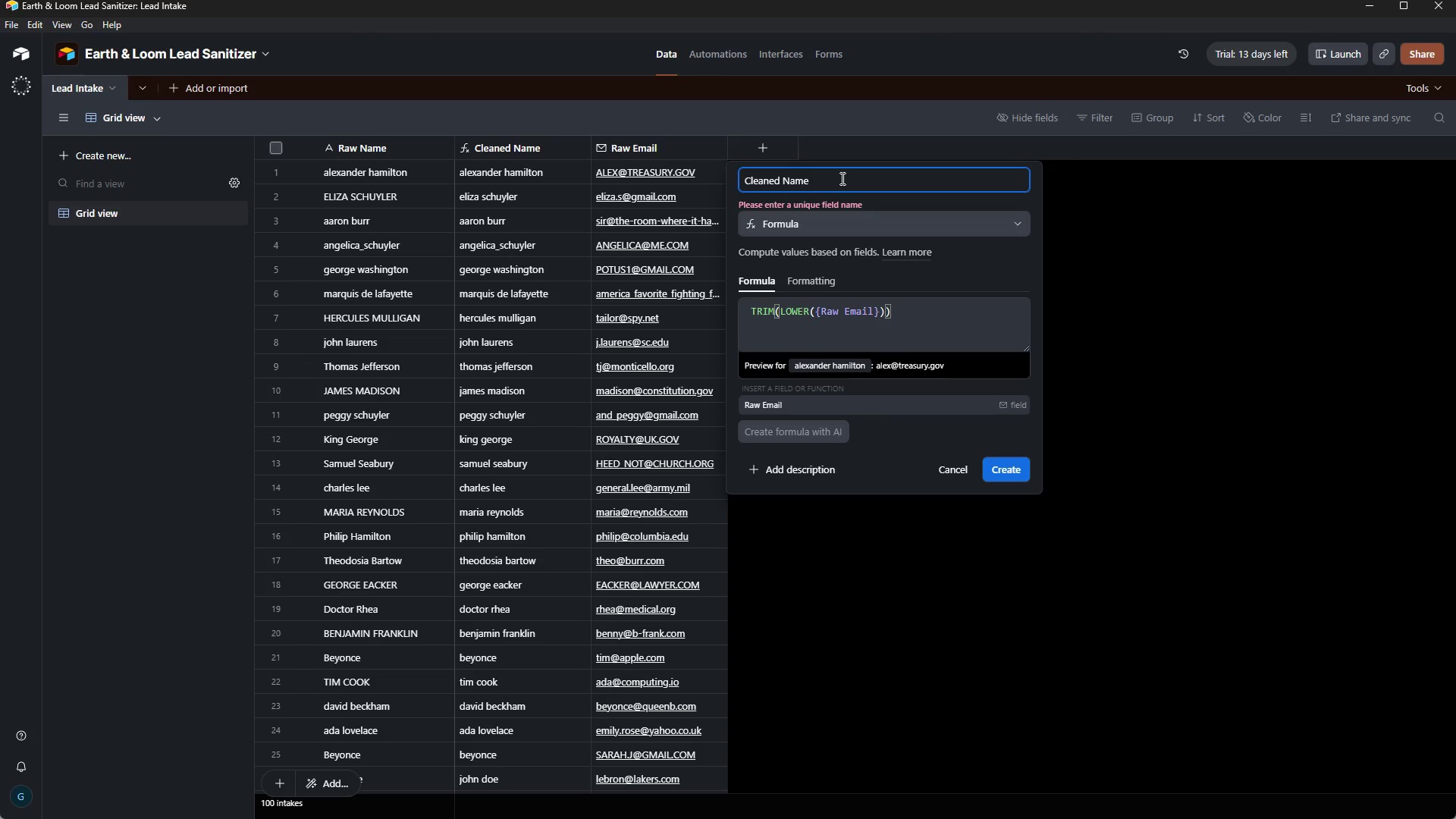 
key(Backspace)
key(Backspace)
key(Backspace)
key(Backspace)
type(Email)
 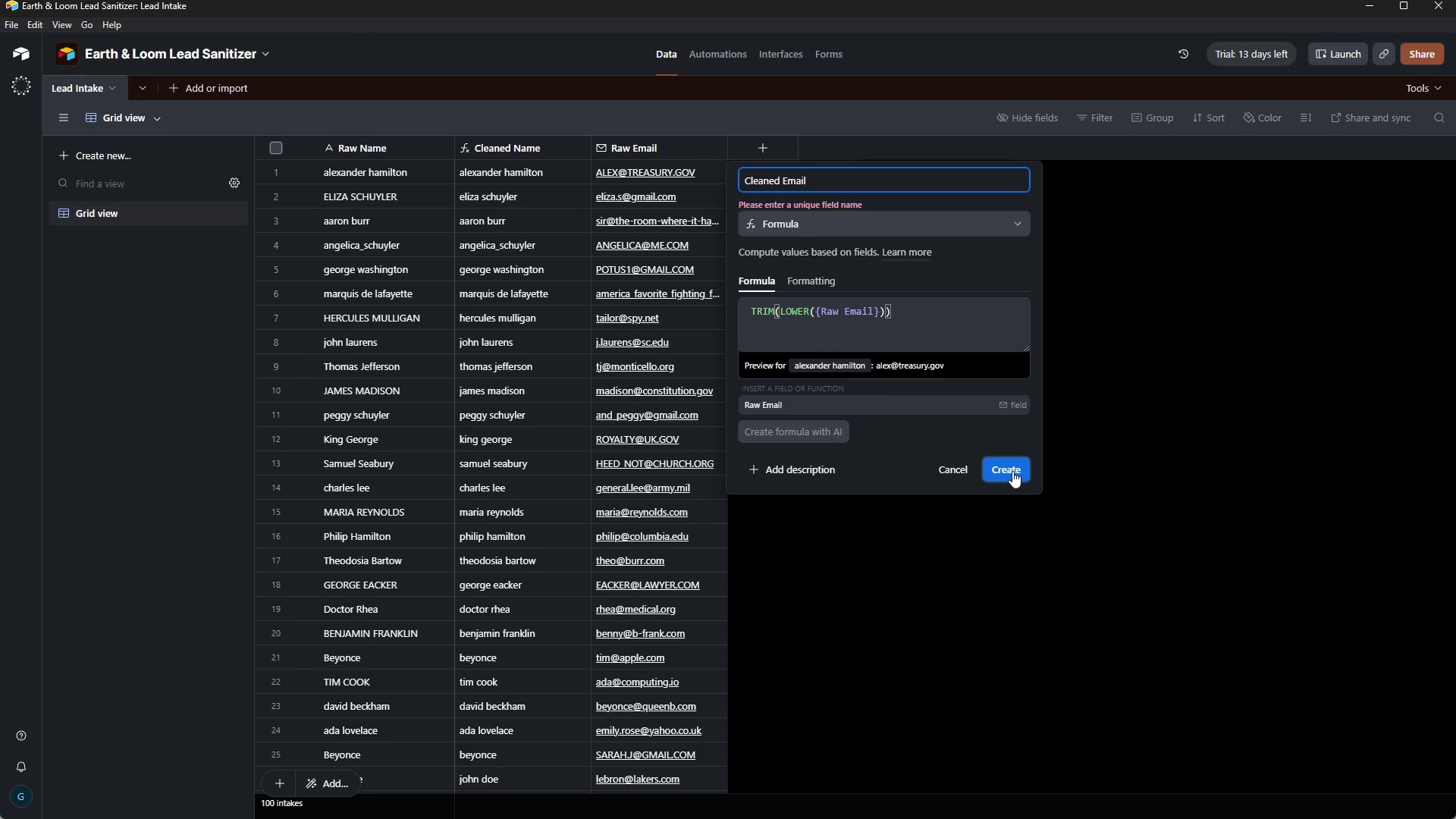 
wait(6.2)
 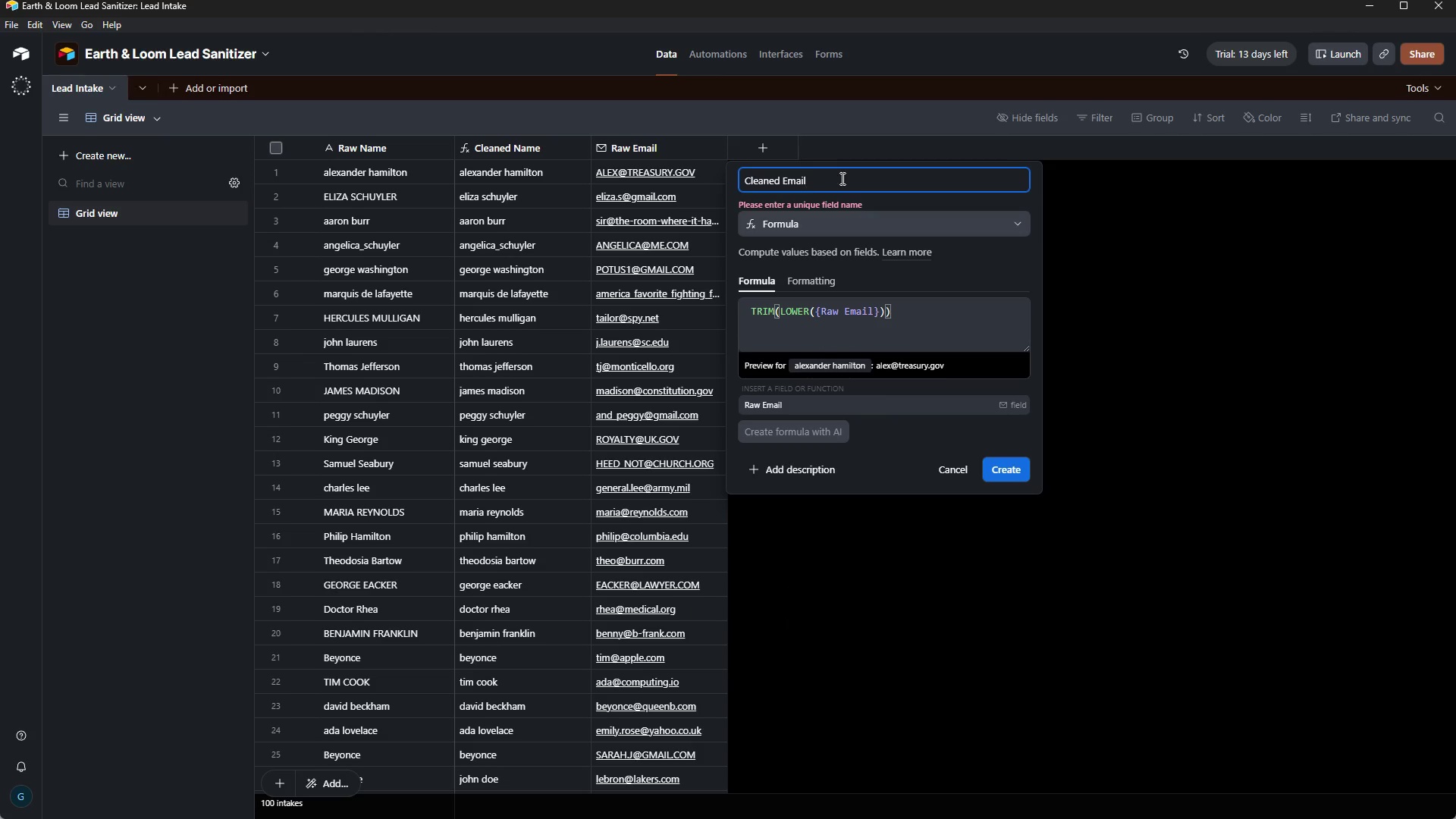 
left_click([1012, 471])
 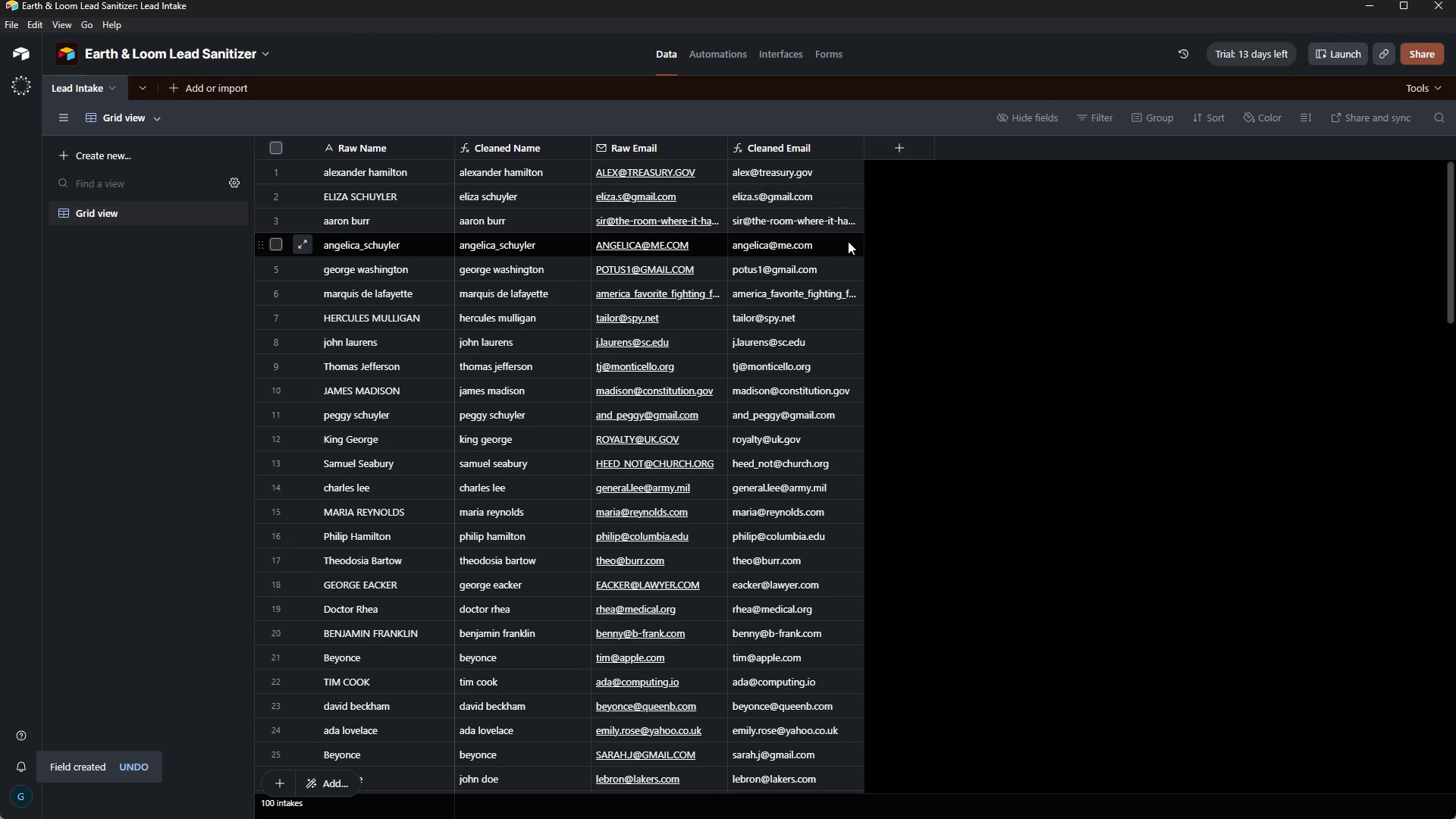 
wait(11.75)
 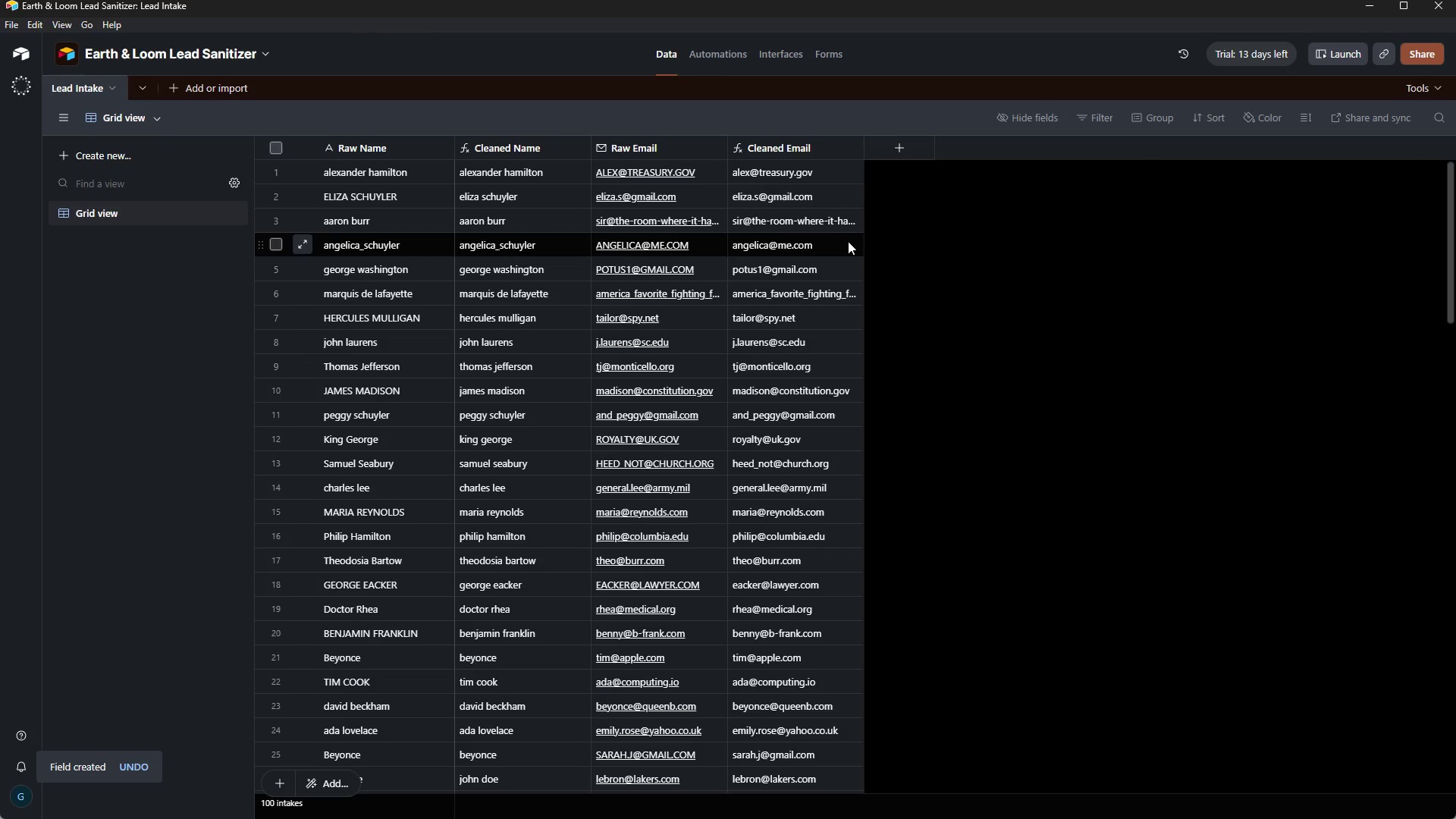 
left_click([901, 149])
 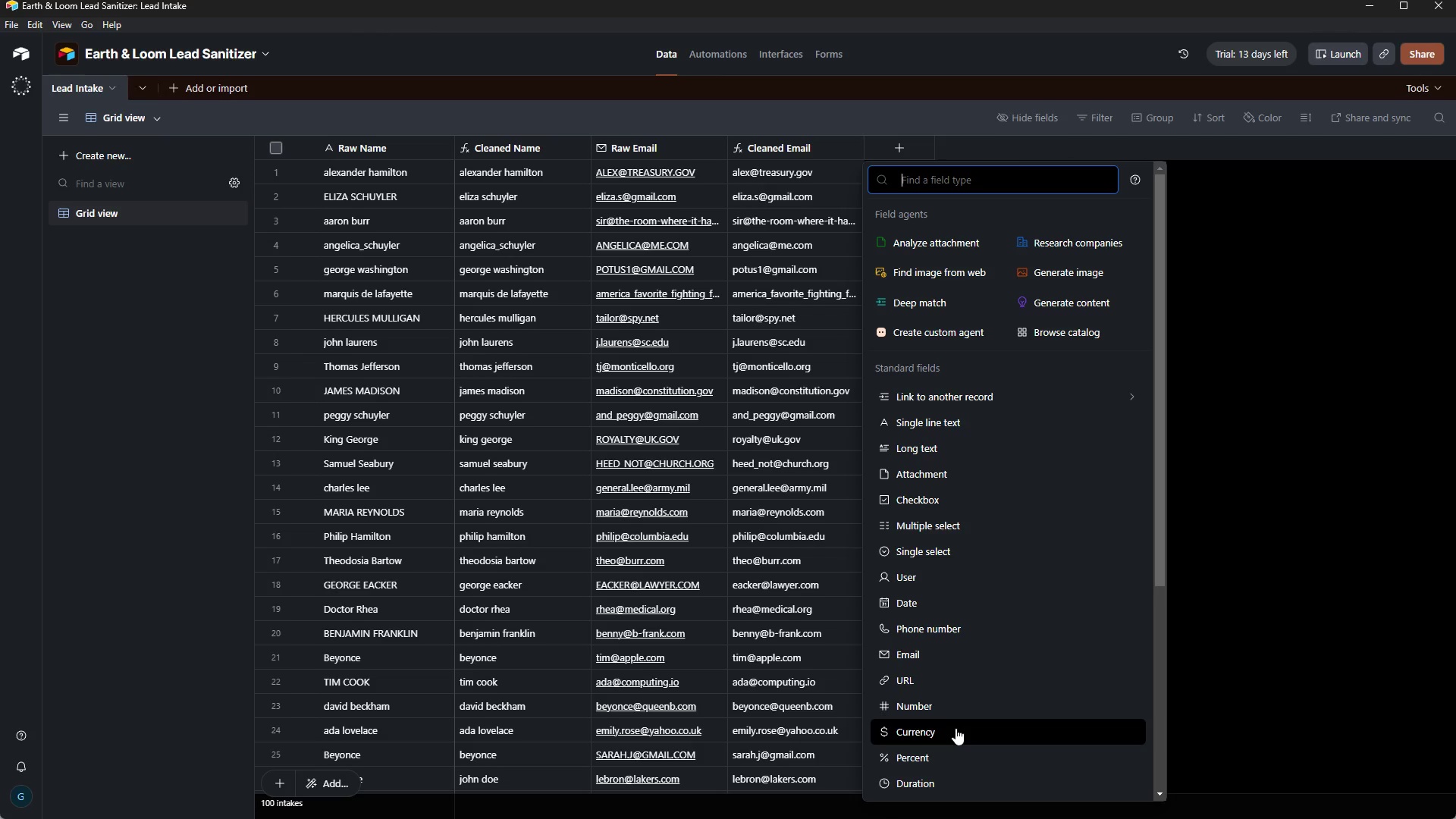 
scroll: coordinate [949, 740], scroll_direction: down, amount: 1.0
 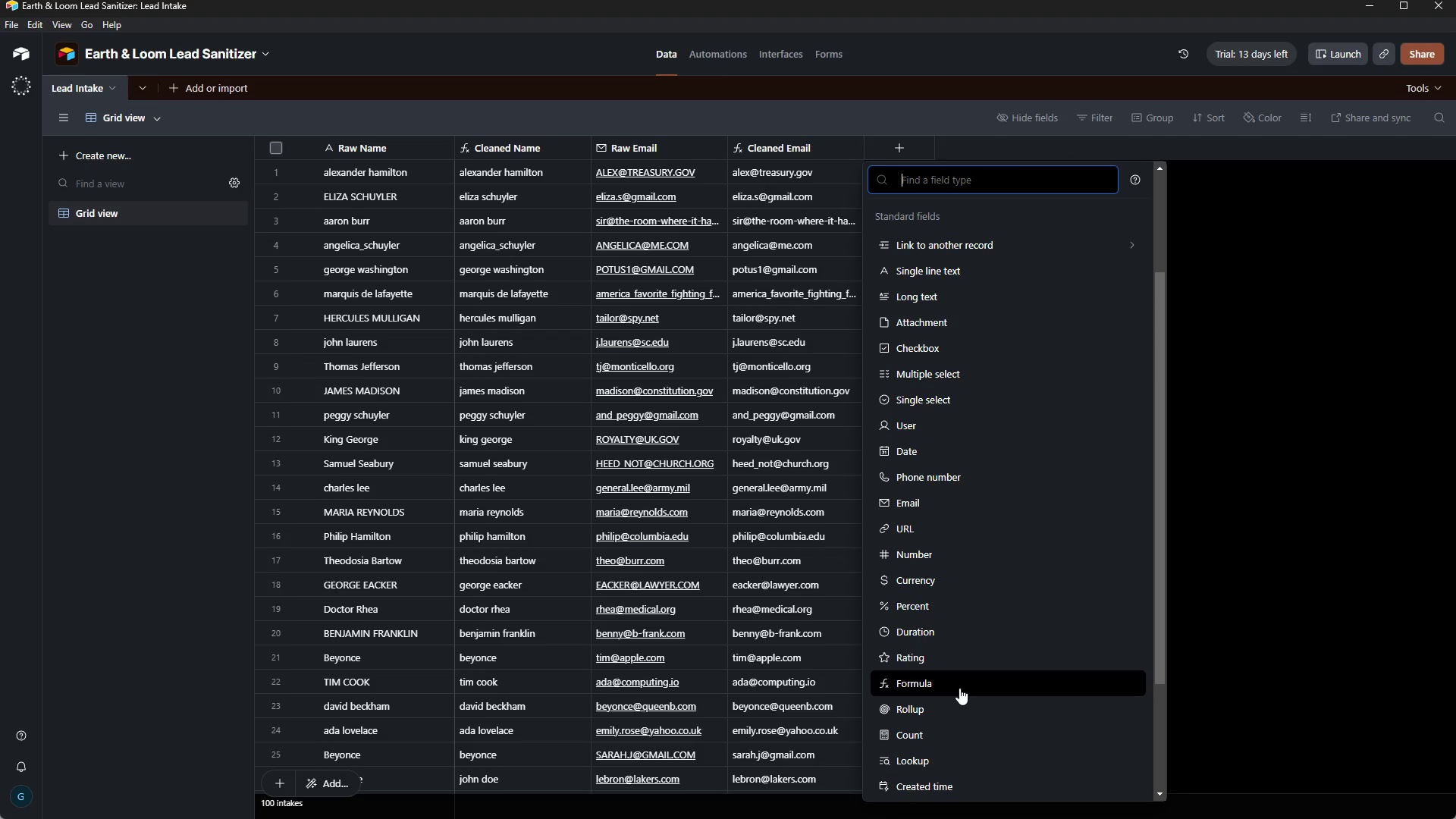 
left_click([959, 689])
 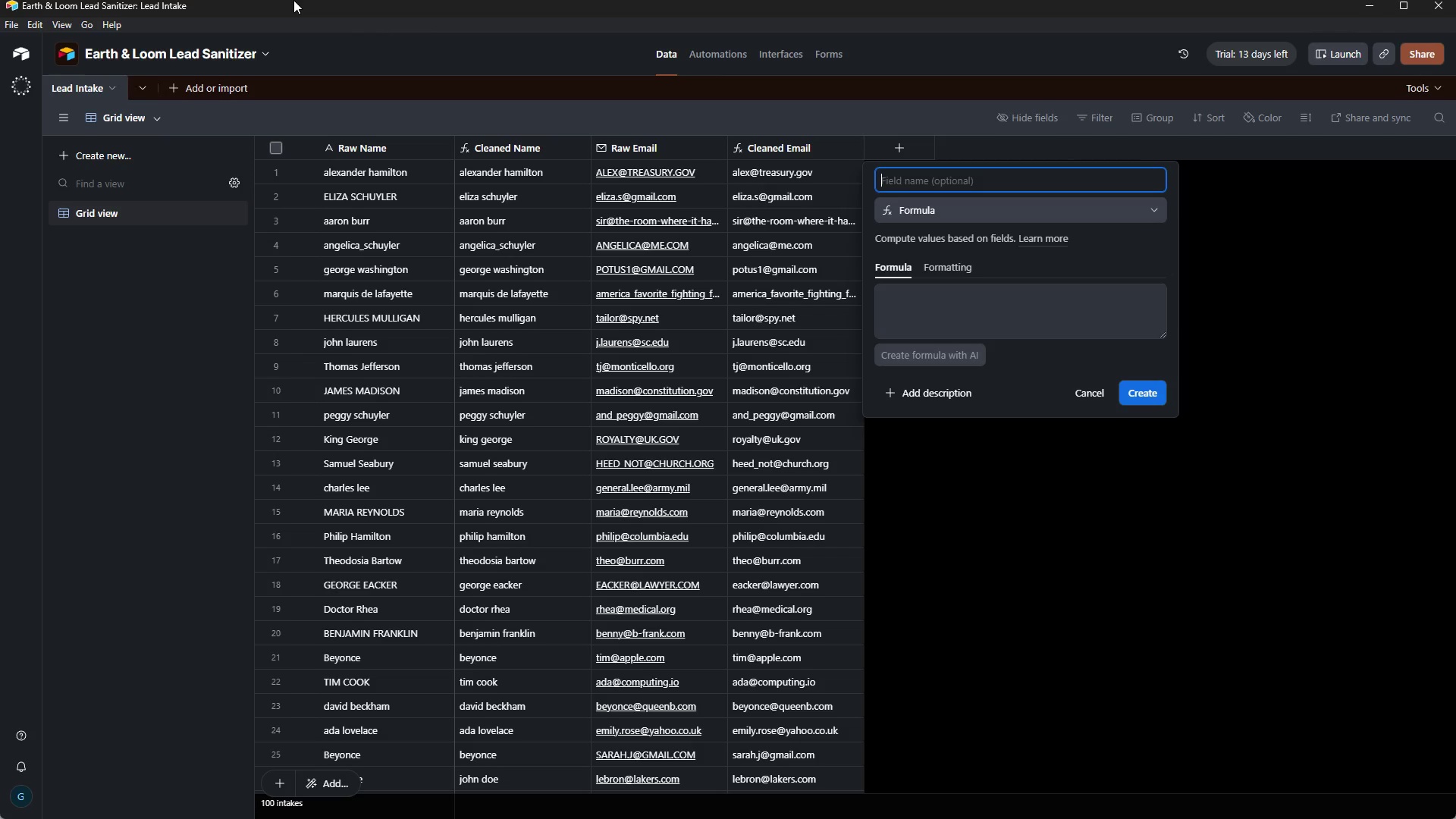 
wait(12.94)
 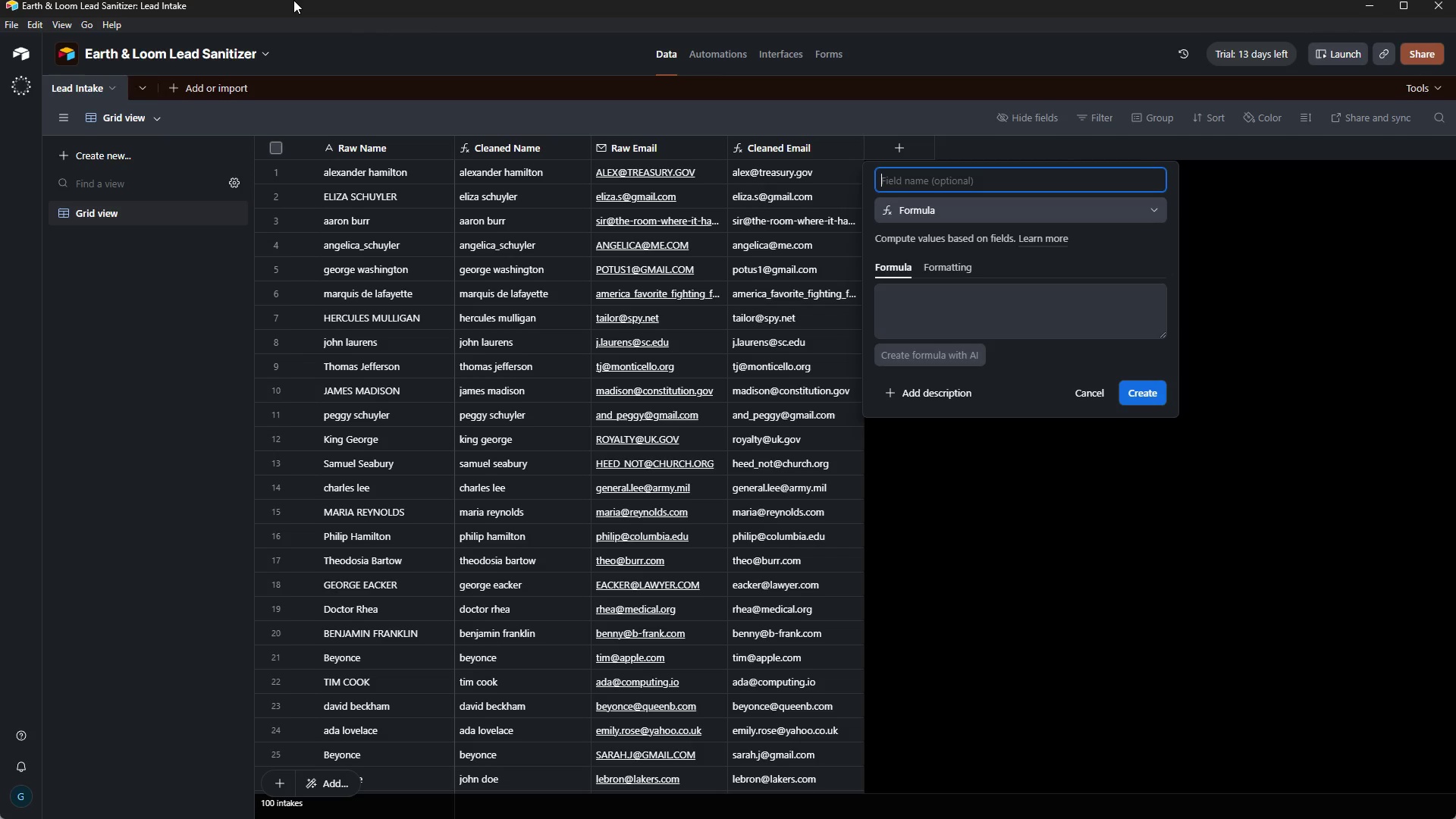 
type(Domian)
 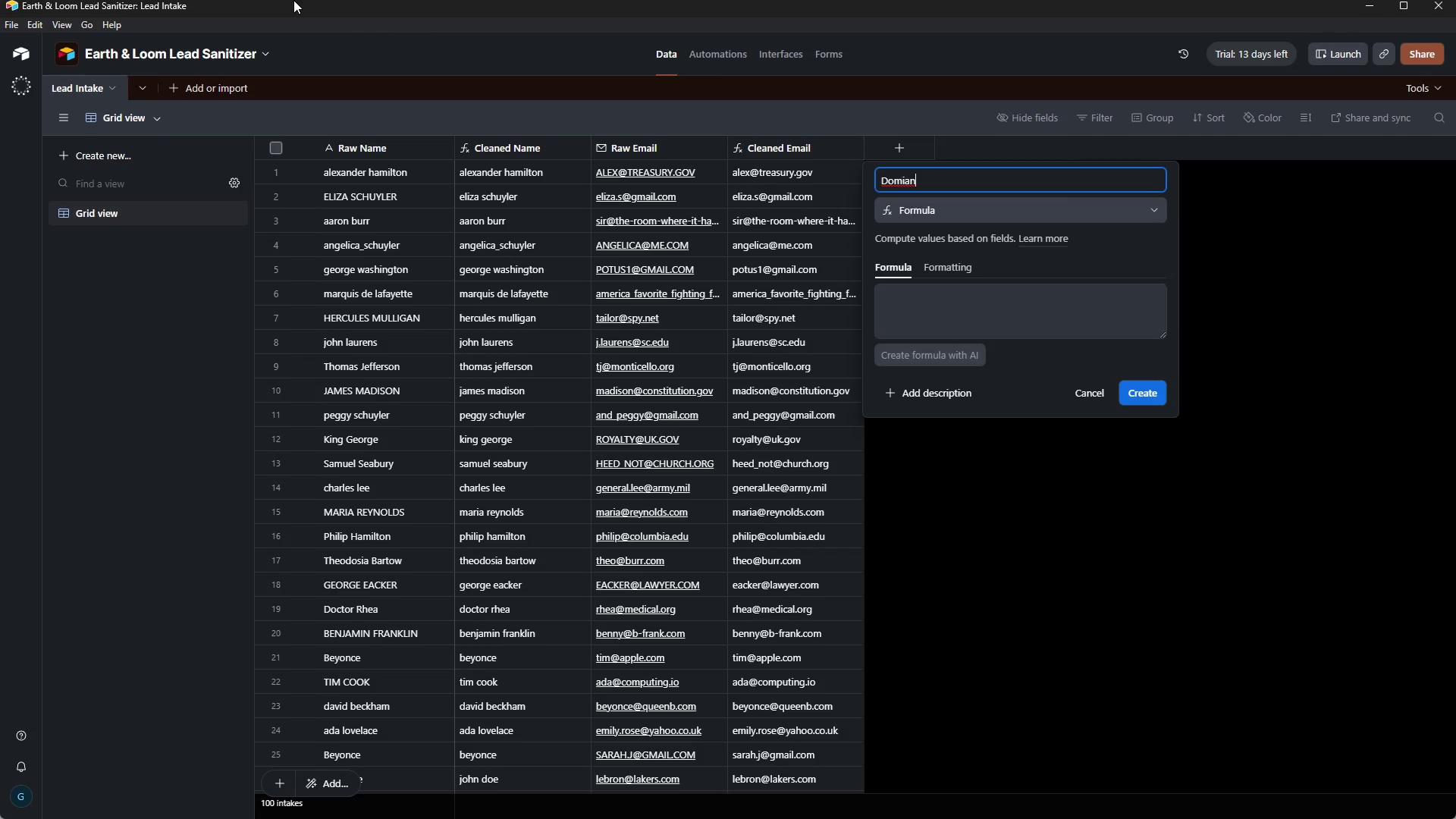 
wait(31.41)
 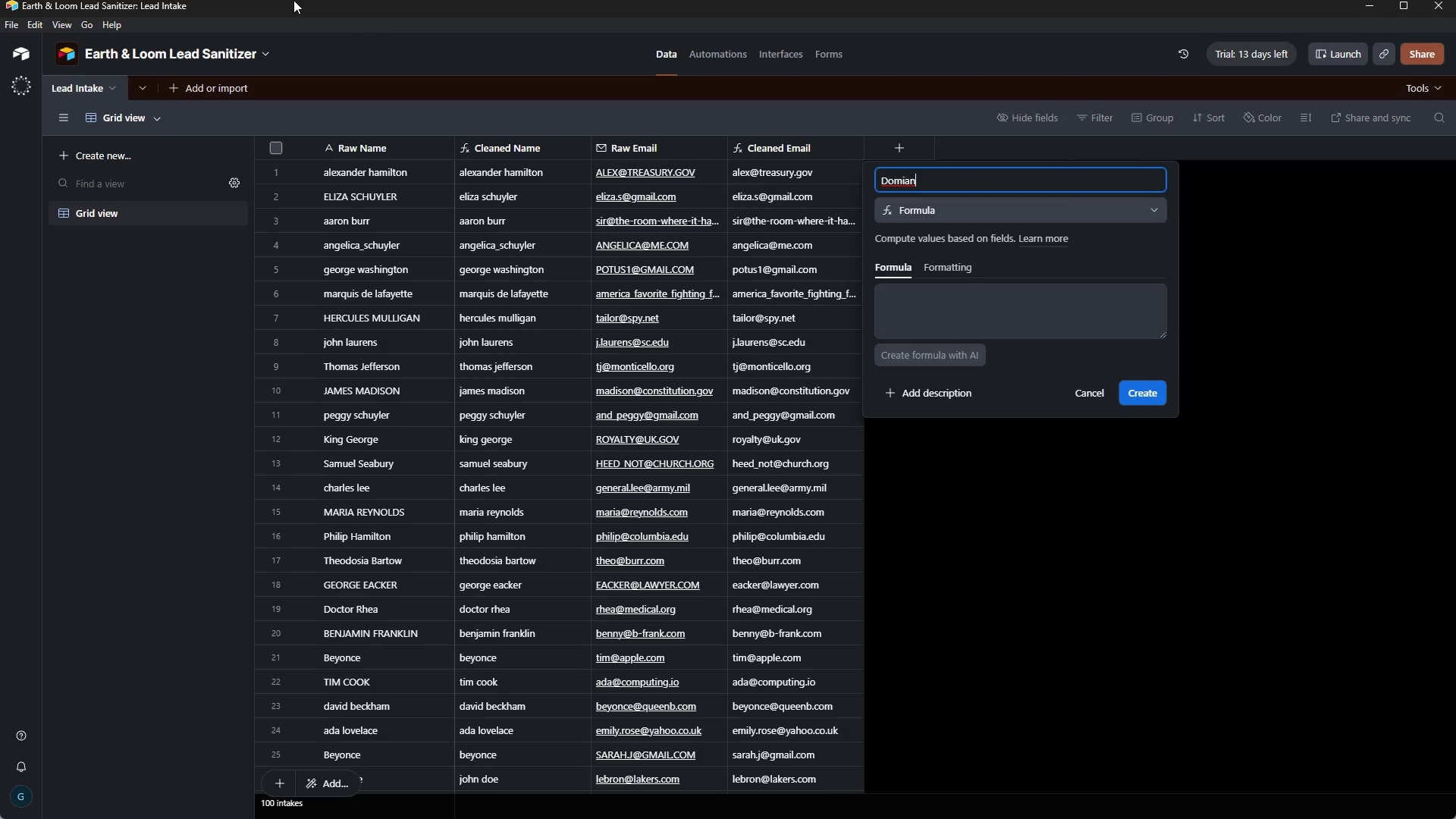 
left_click([922, 301])
 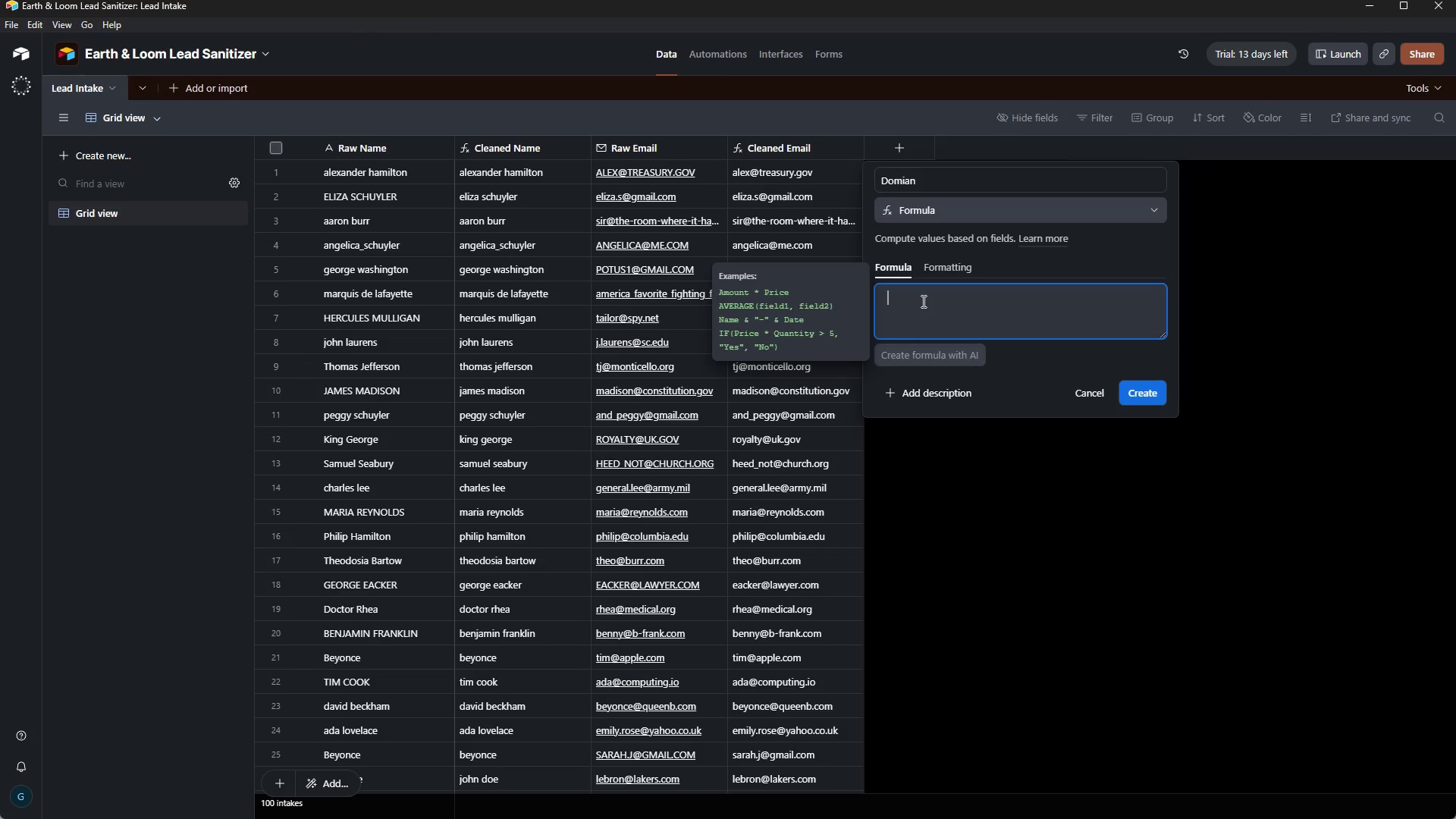 
wait(5.19)
 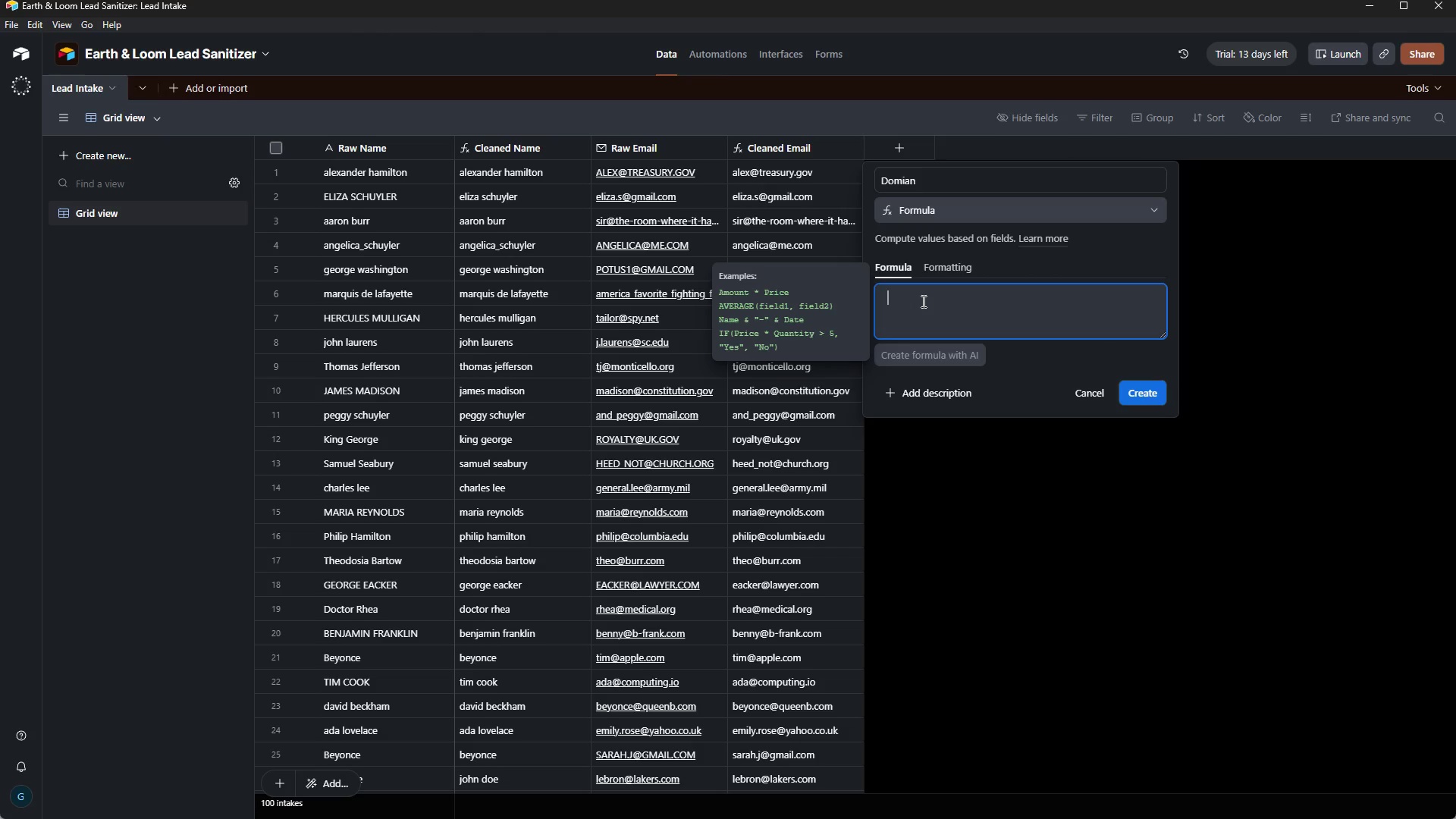 
type(IF(FIND()
 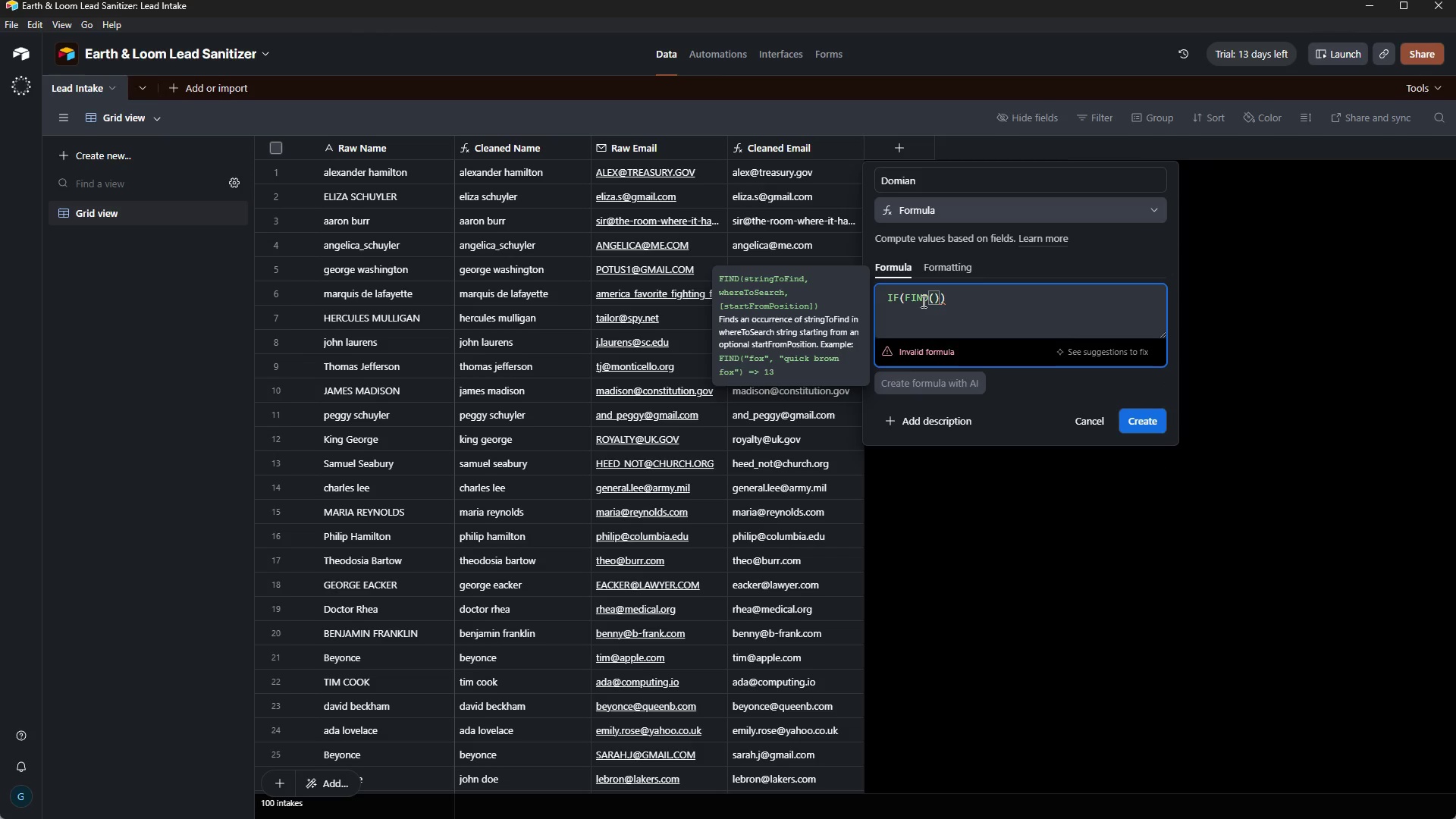 
key(Shift+Quote)
 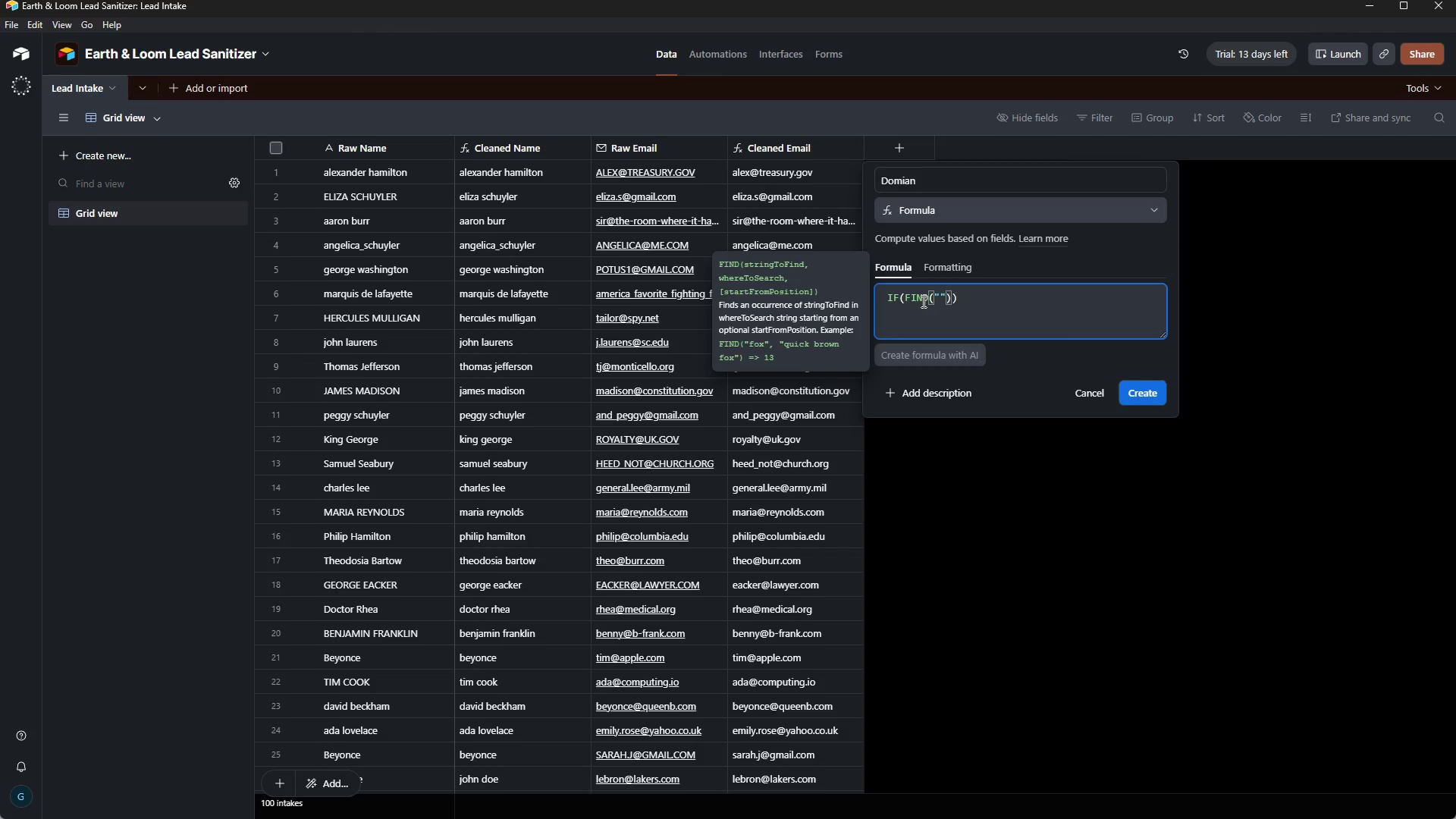 
wait(5.16)
 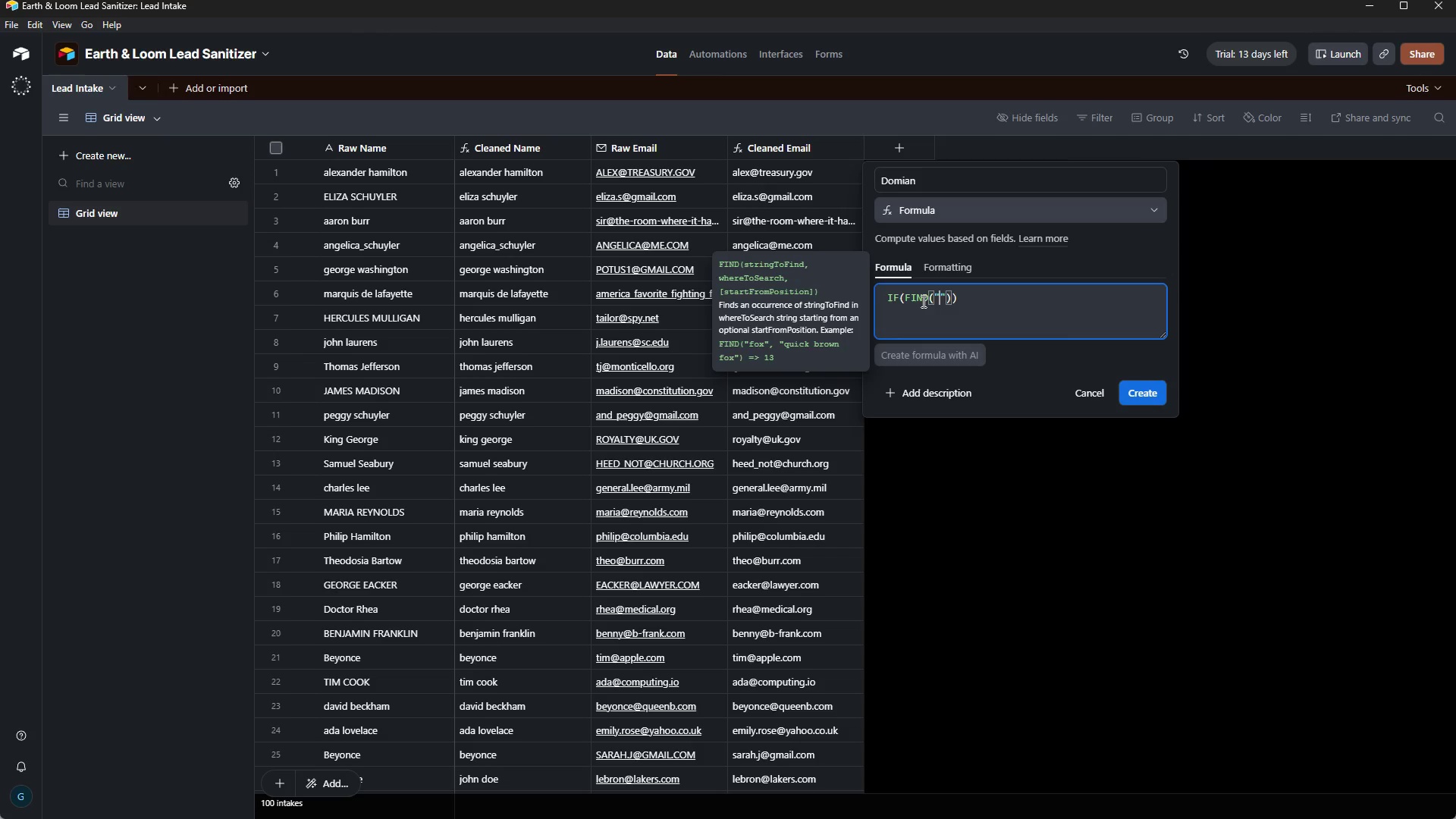 
type(#@)
 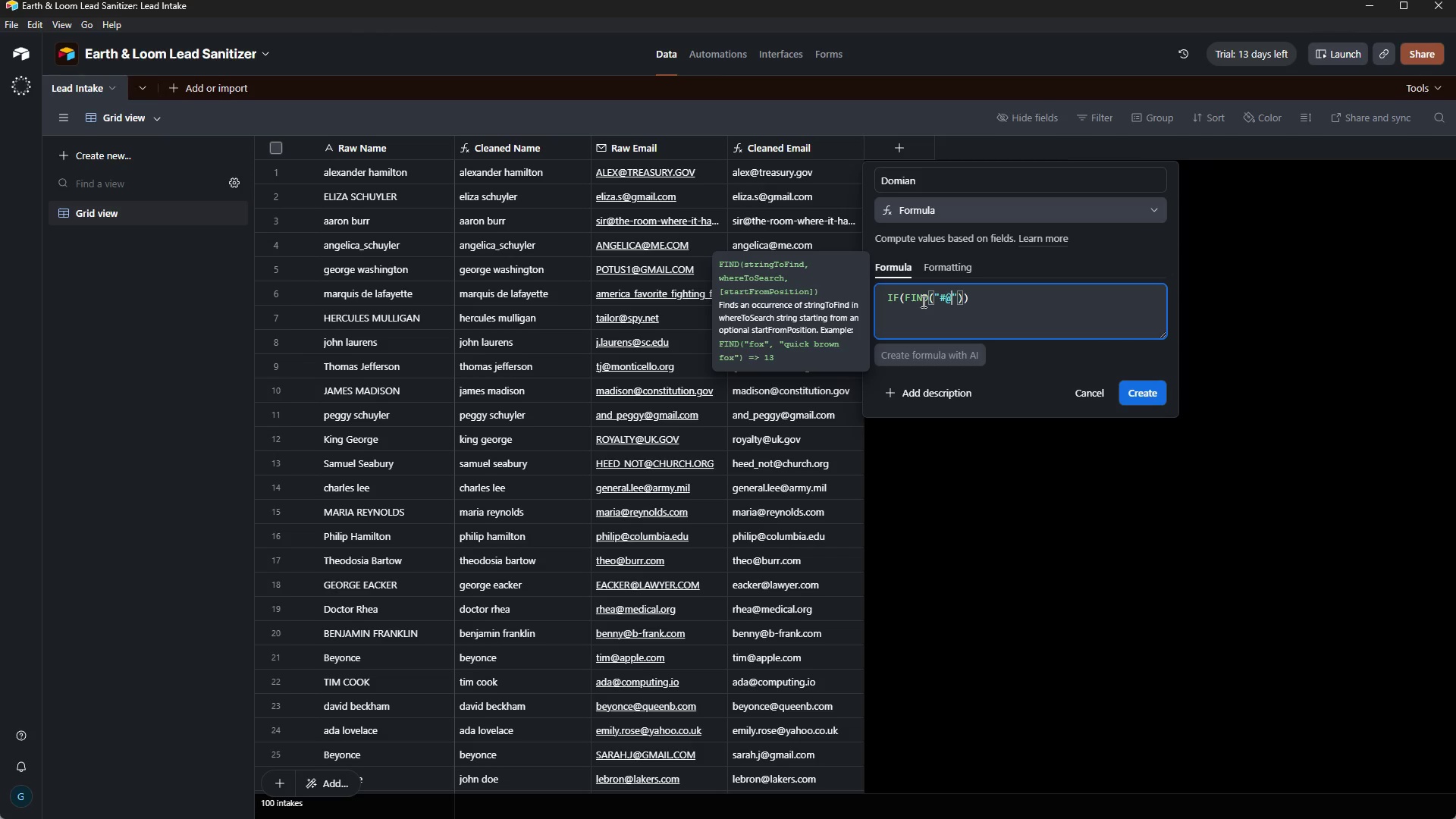 
key(ArrowLeft)
 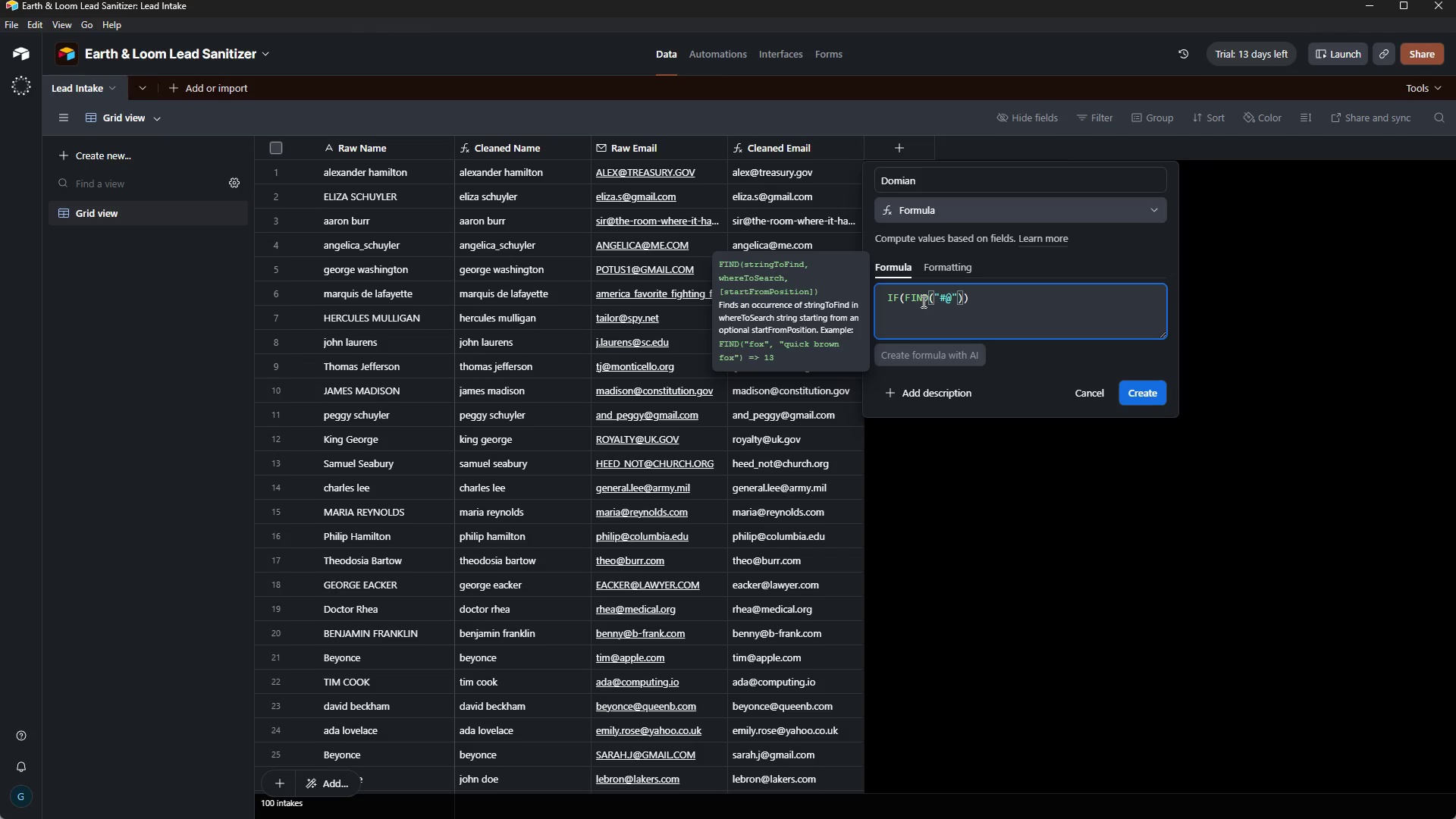 
key(Backspace)
 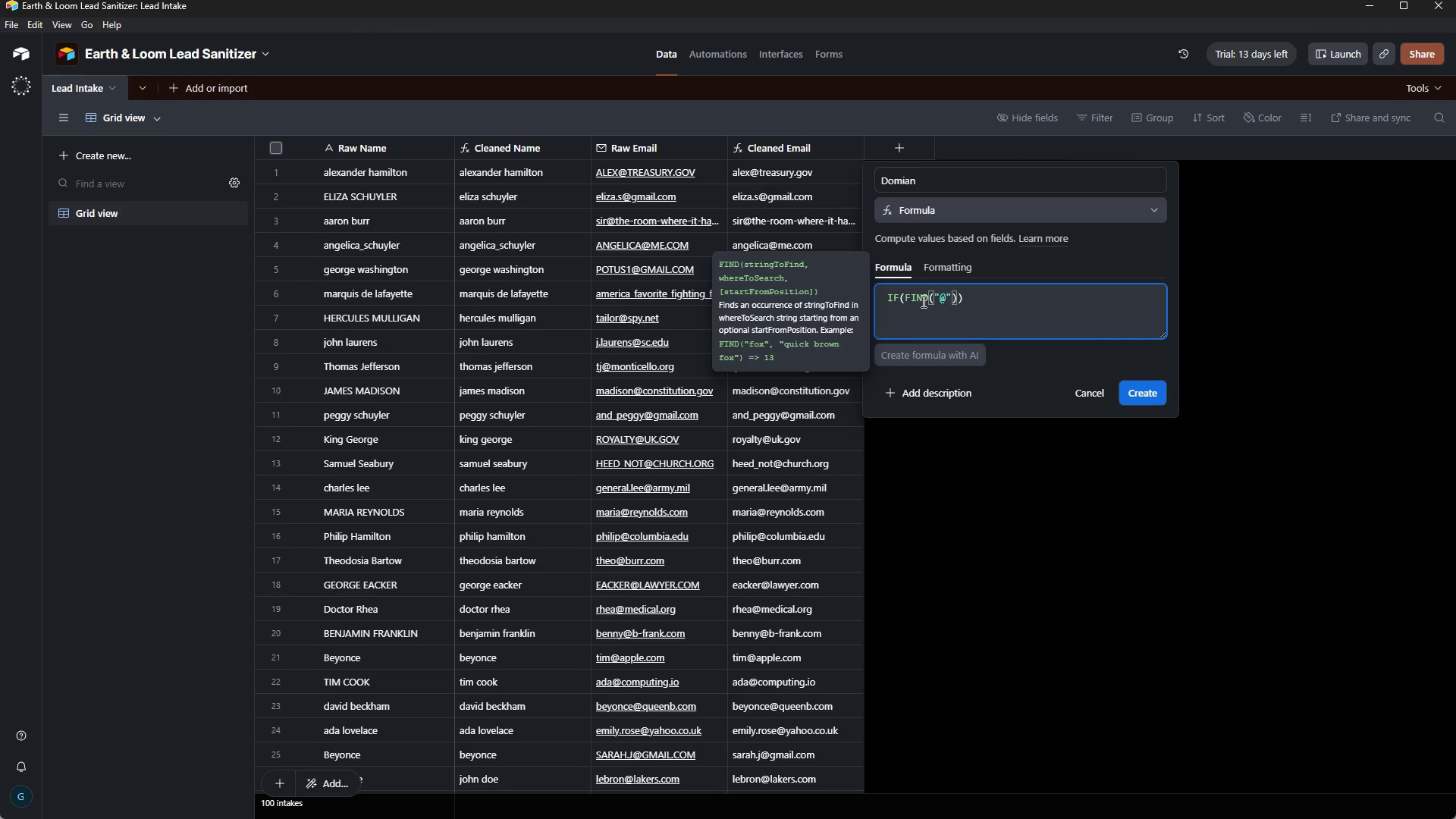 
key(ArrowRight)
 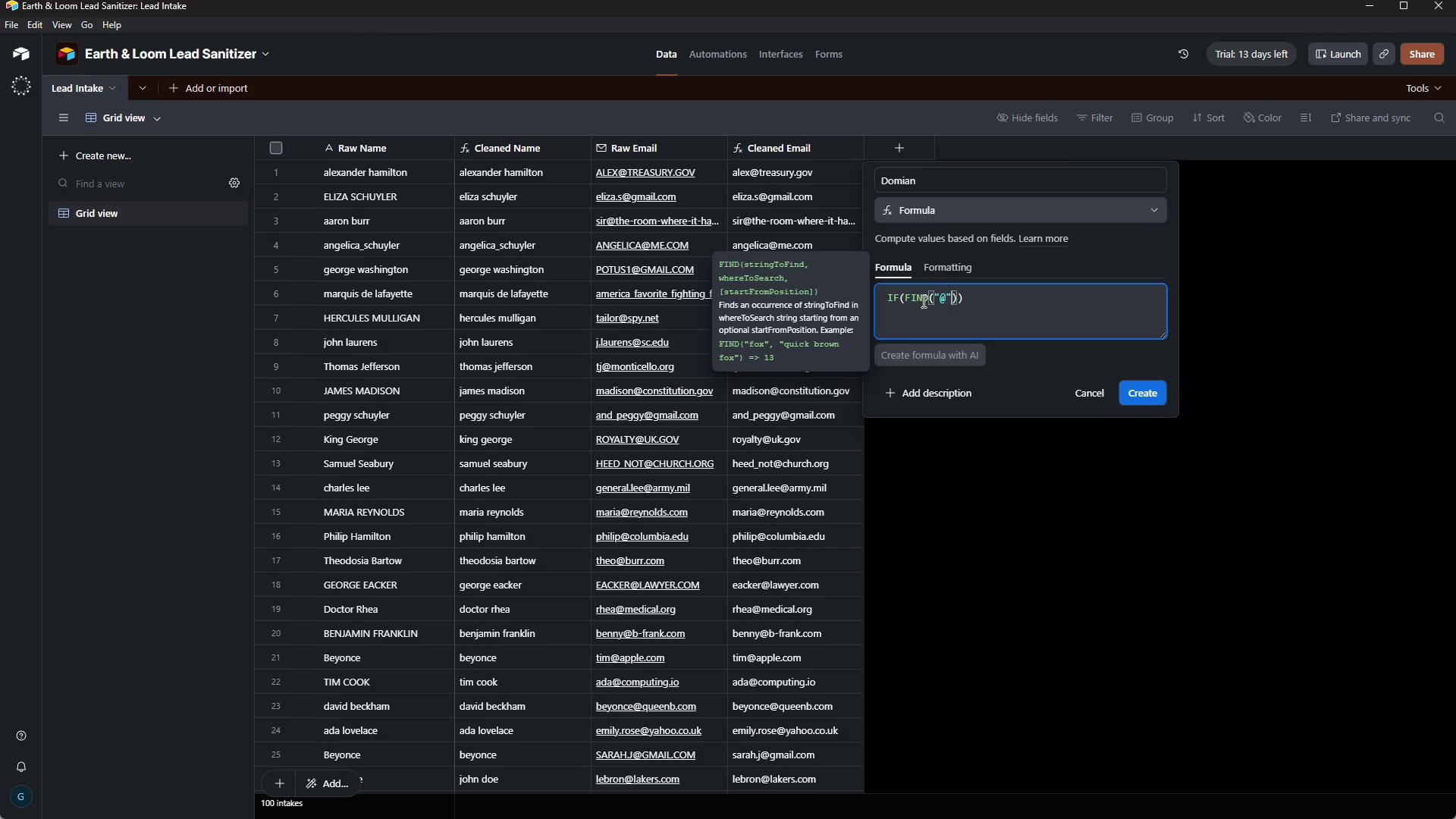 
key(ArrowRight)
 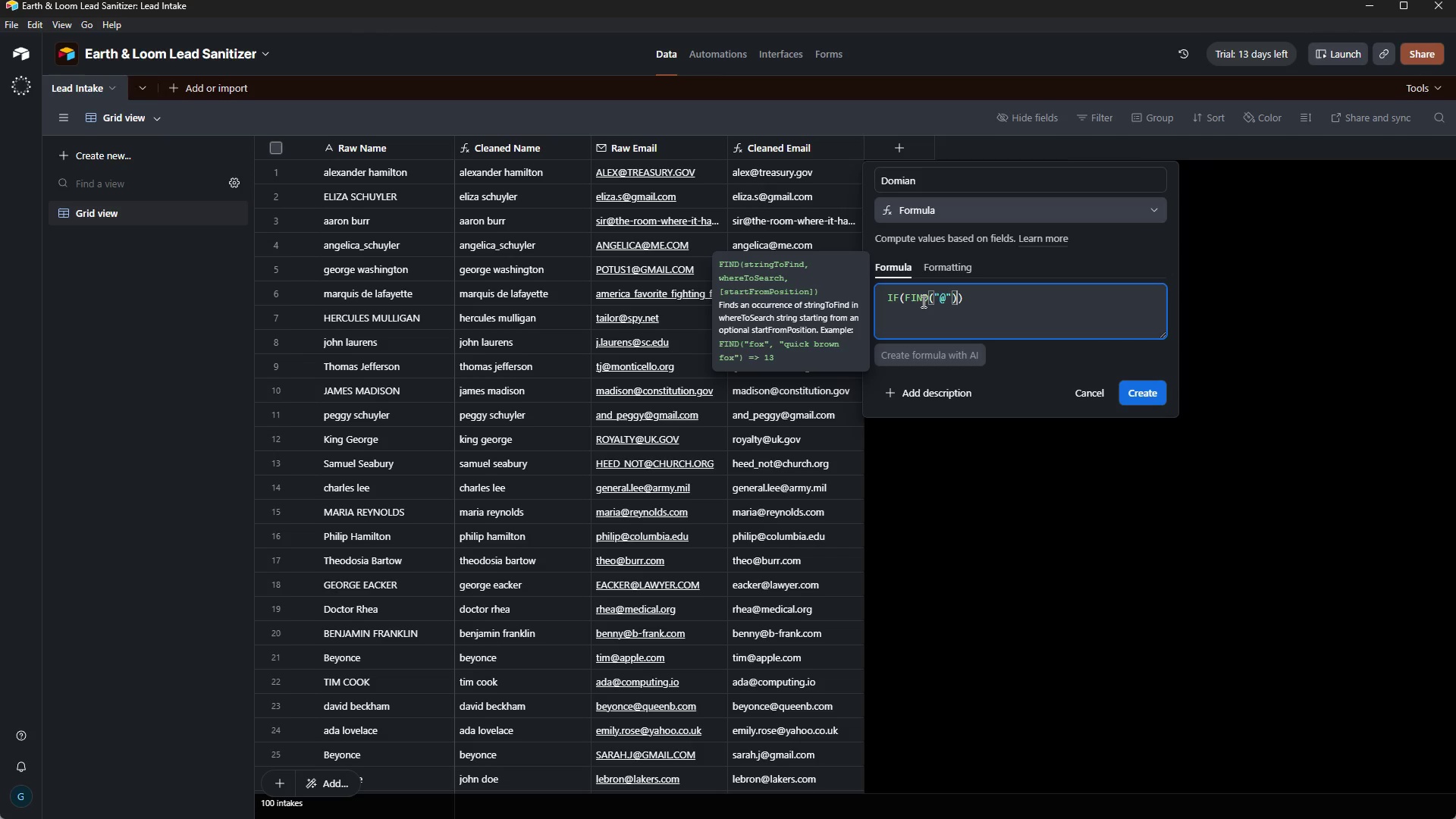 
key(ArrowRight)
 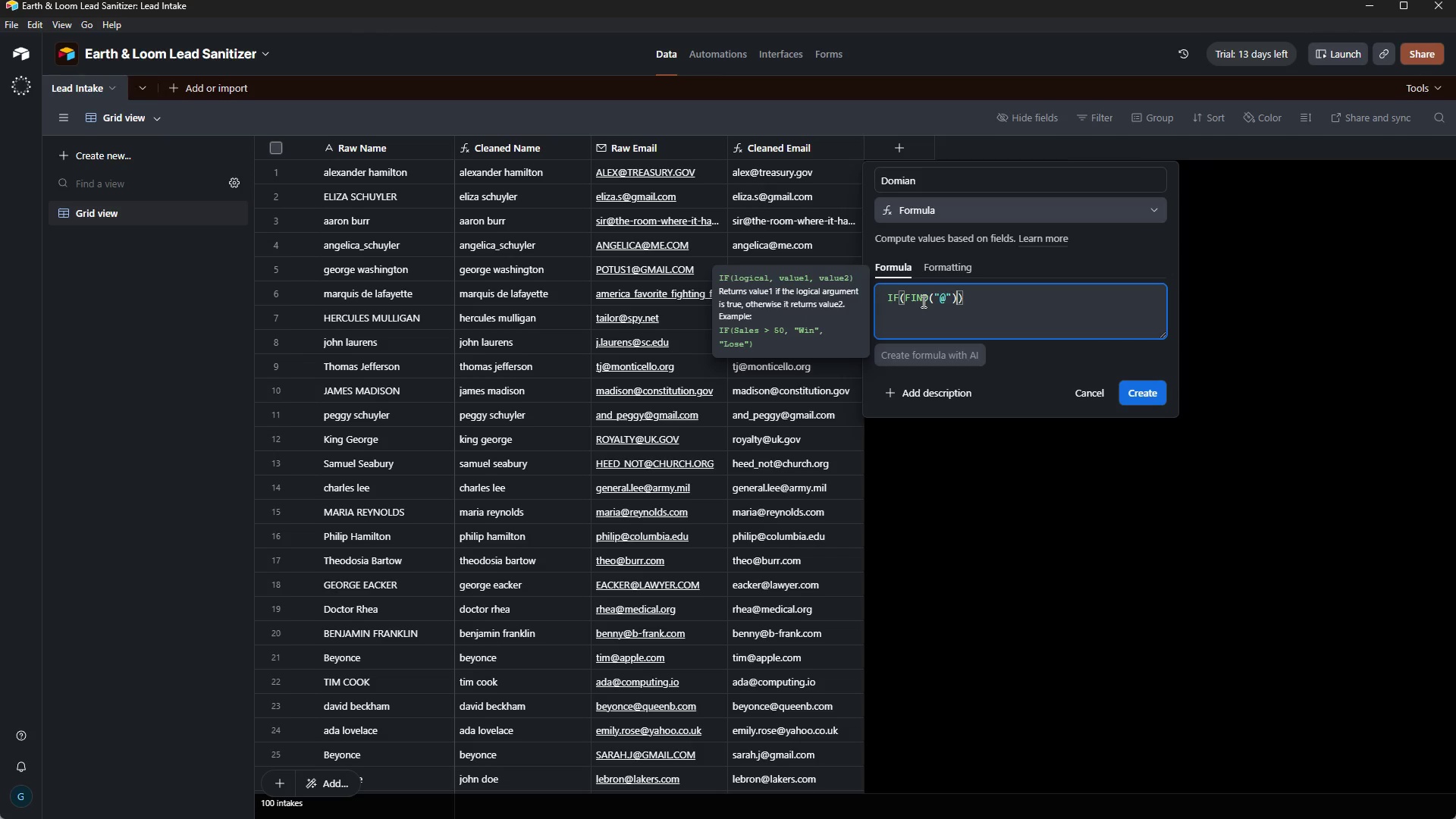 
key(ArrowLeft)
 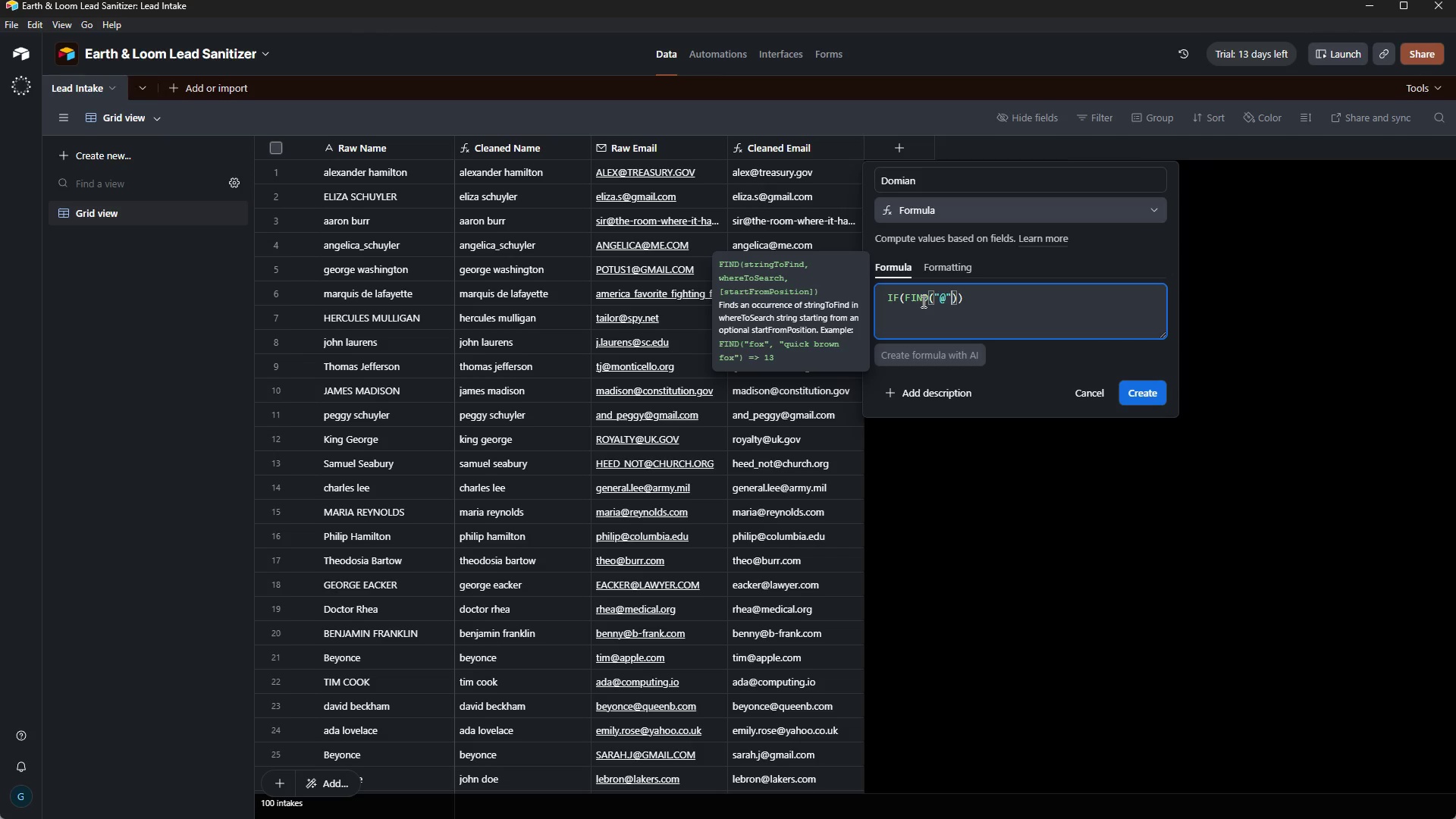 
wait(6.64)
 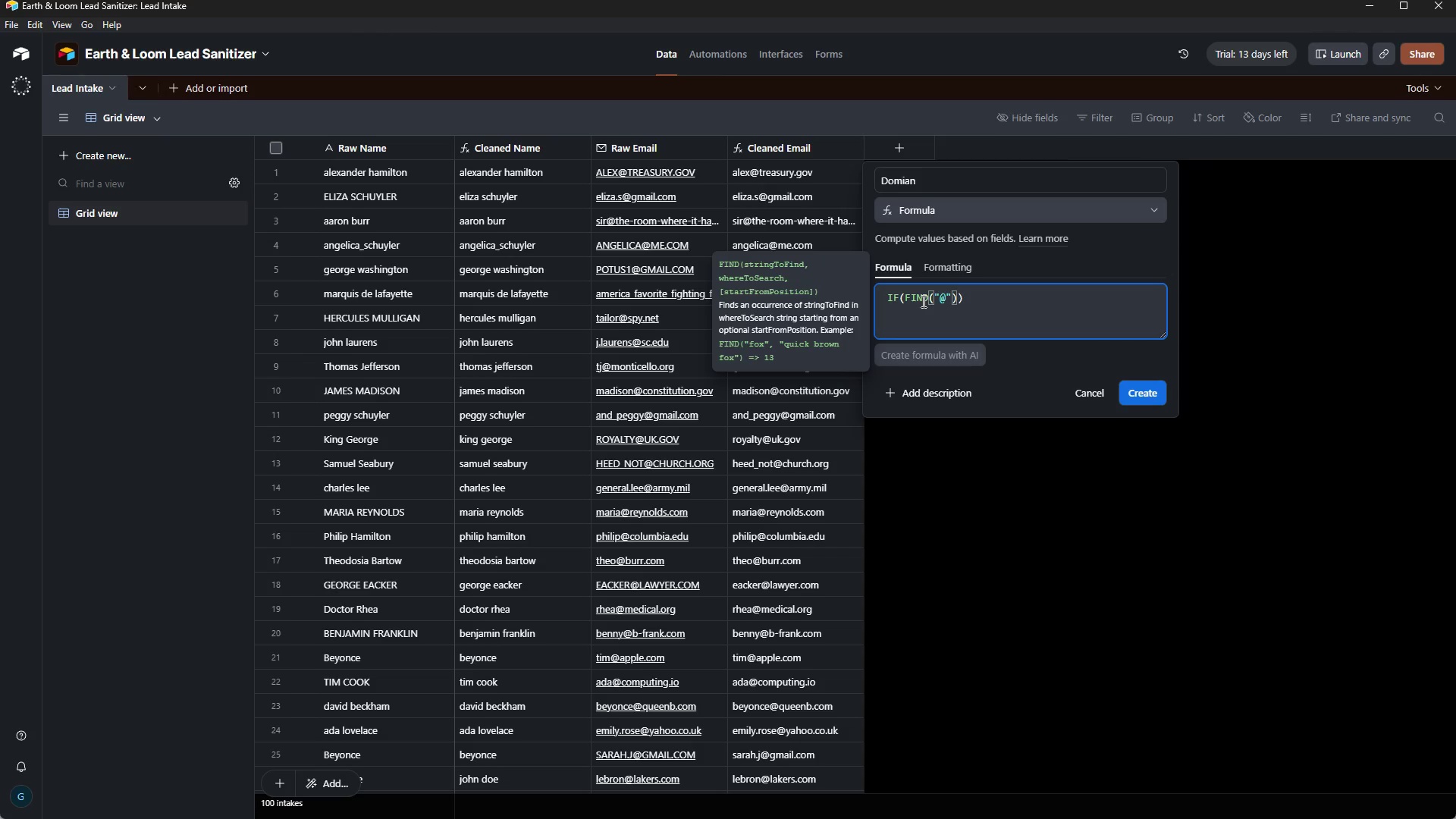 
key(Comma)
 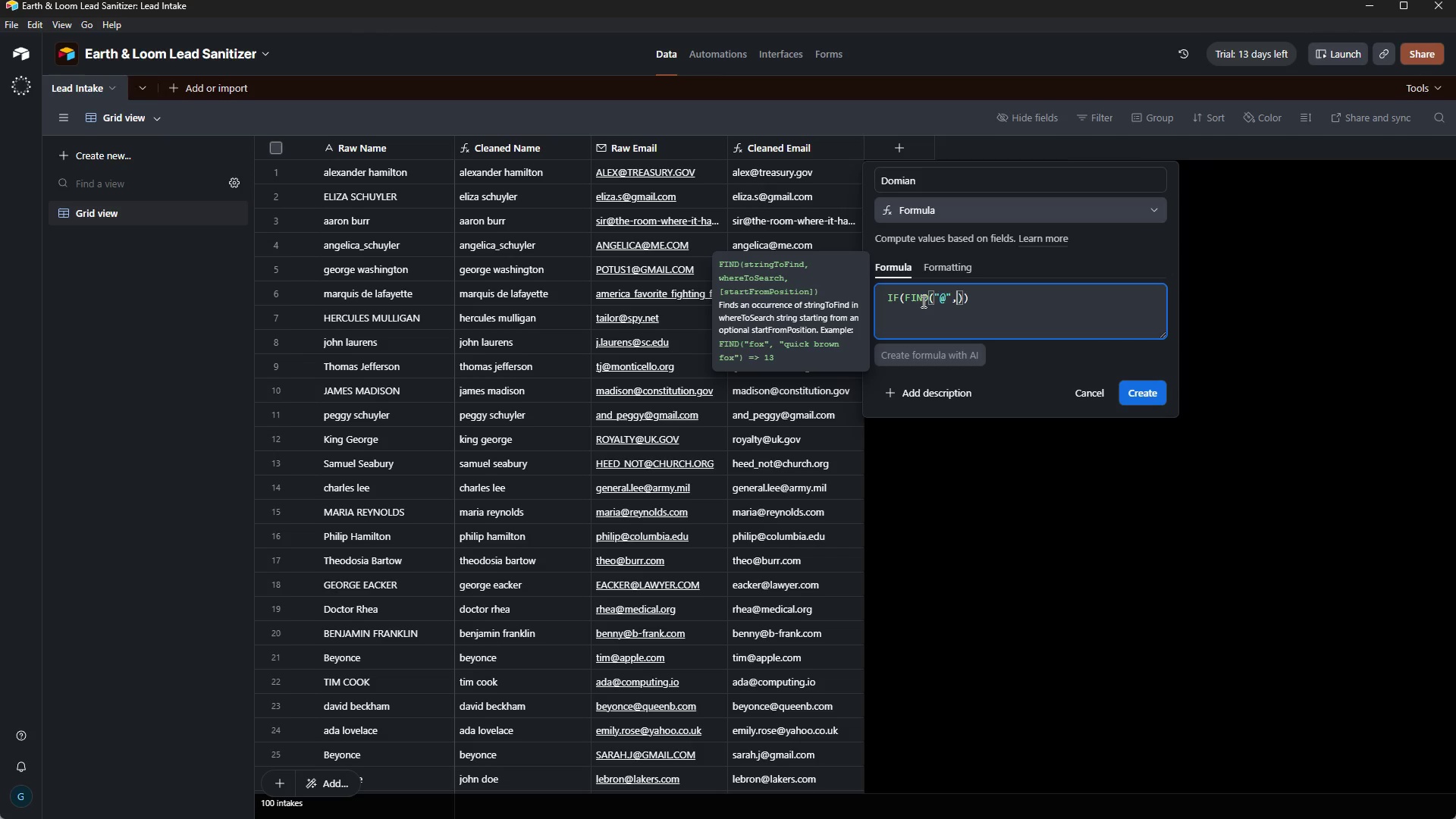 
type({Cleaned Email)
 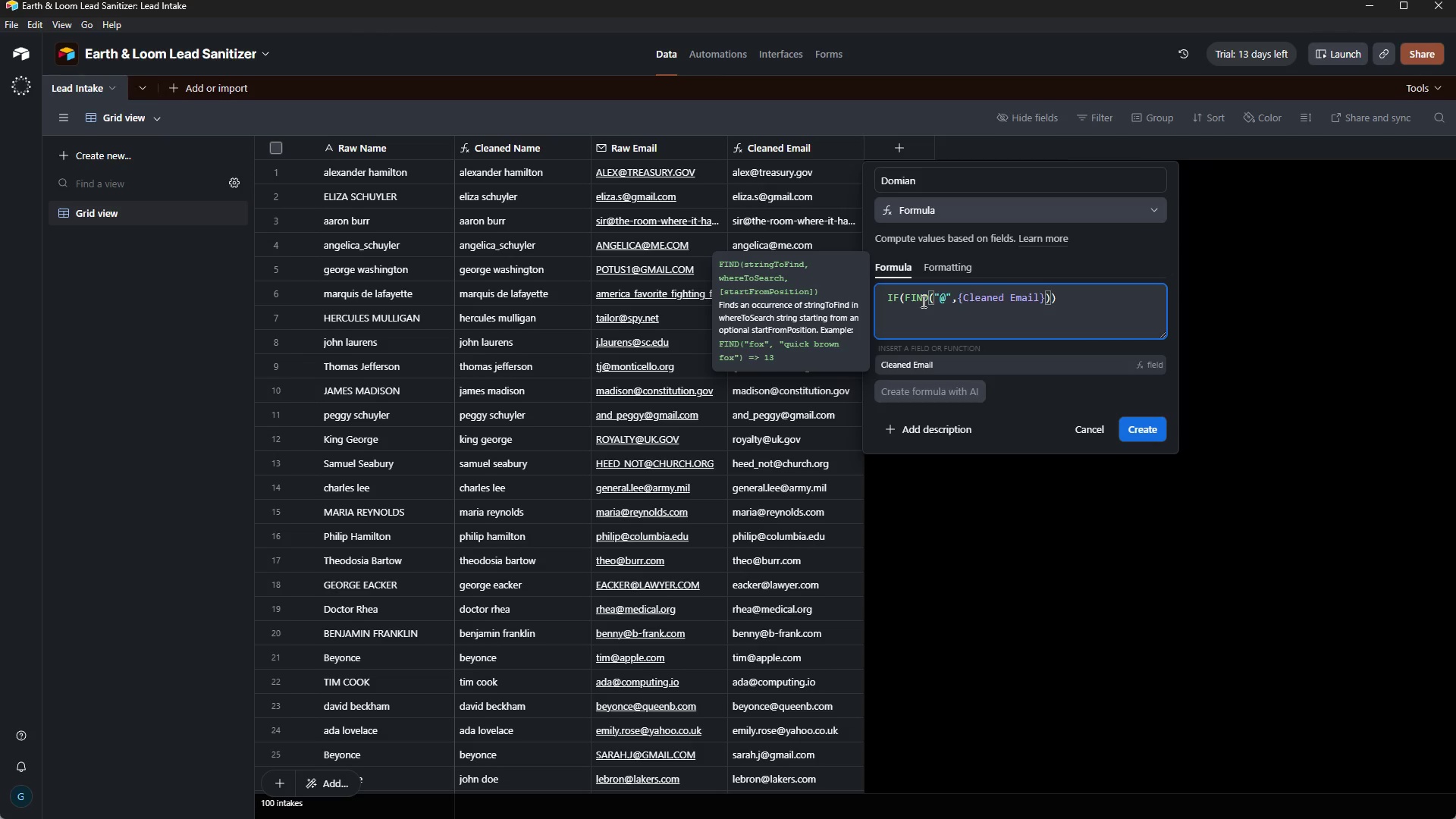 
key(ArrowRight)
 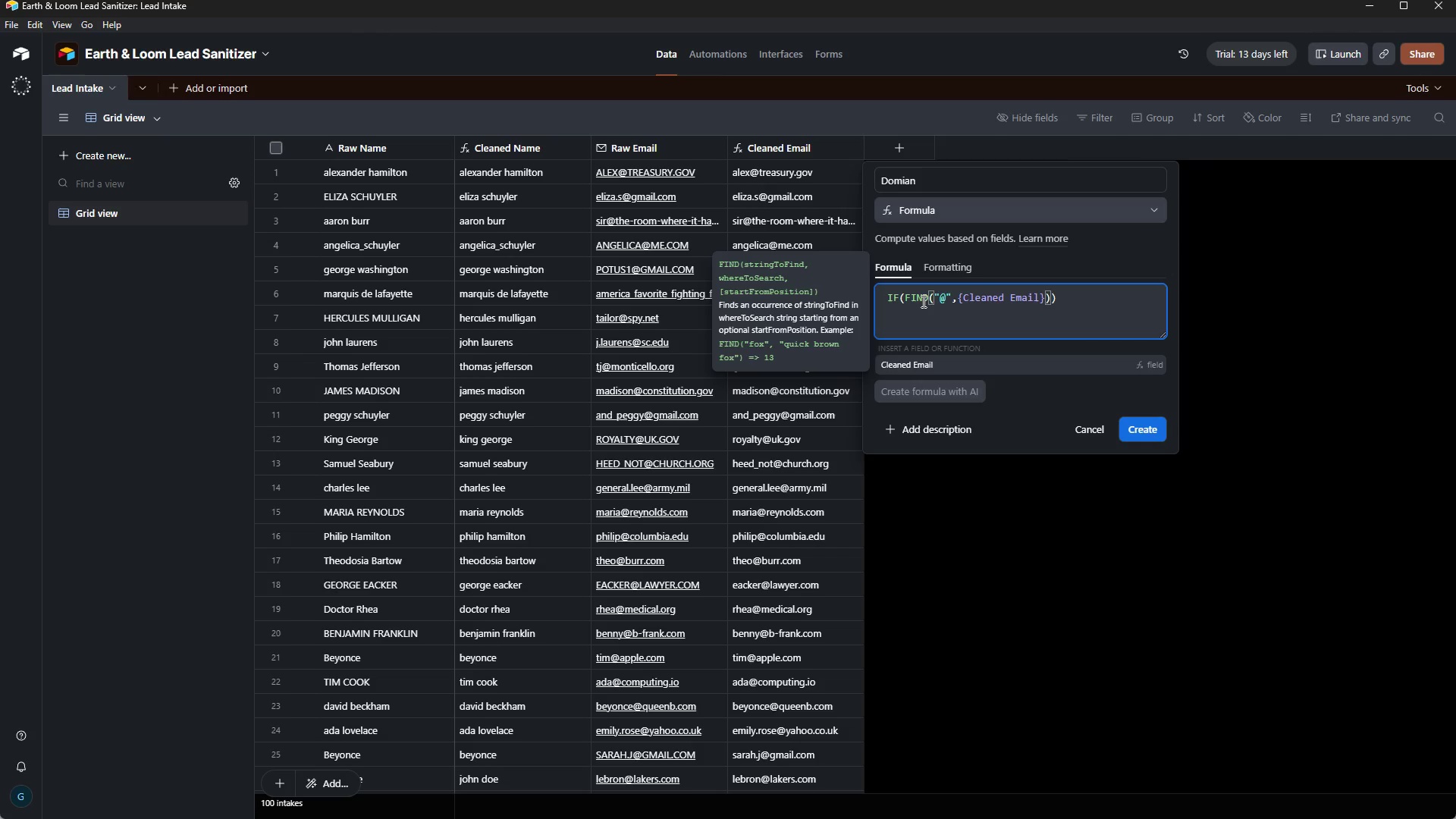 
key(ArrowLeft)
 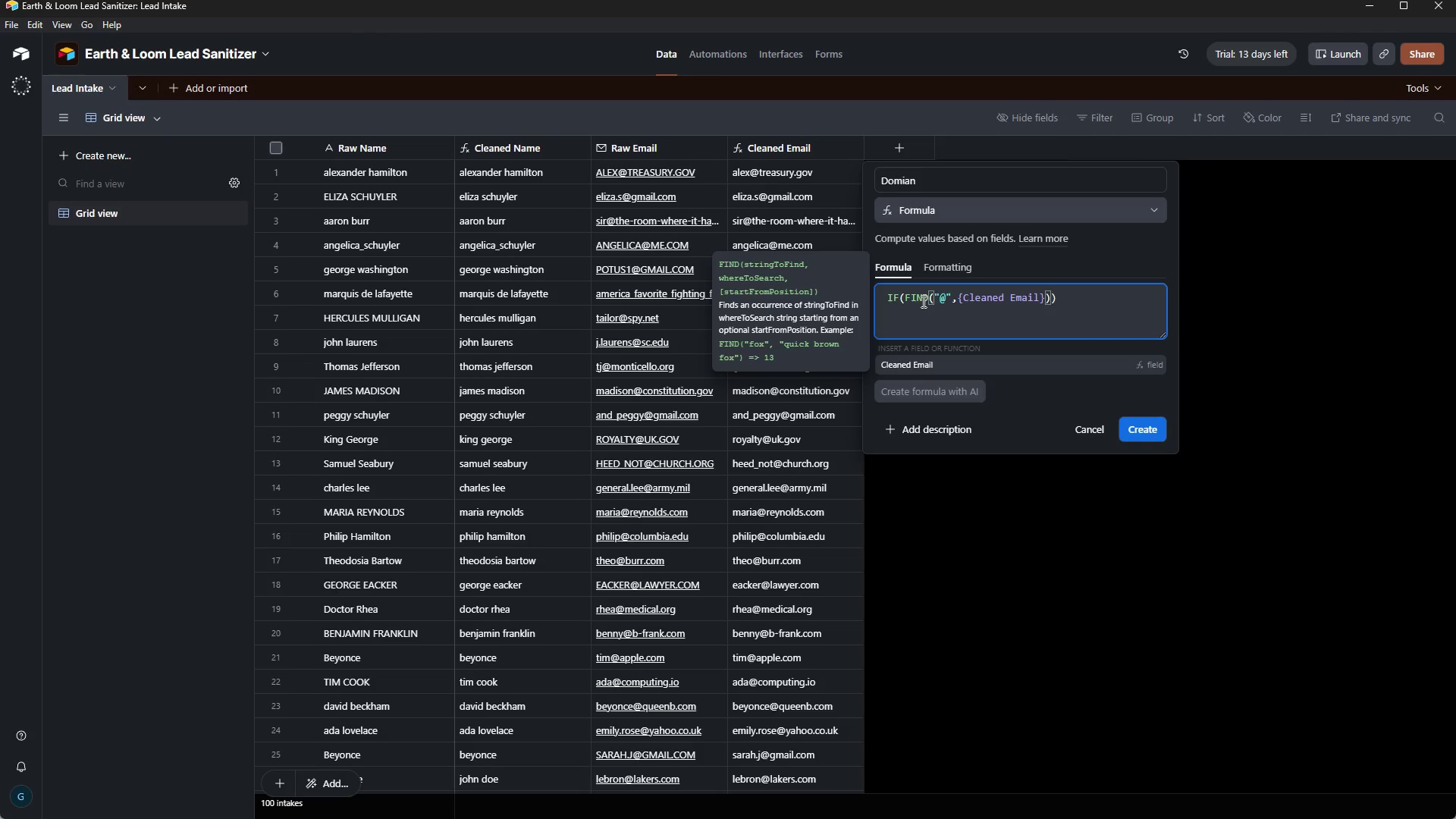 
key(ArrowRight)
 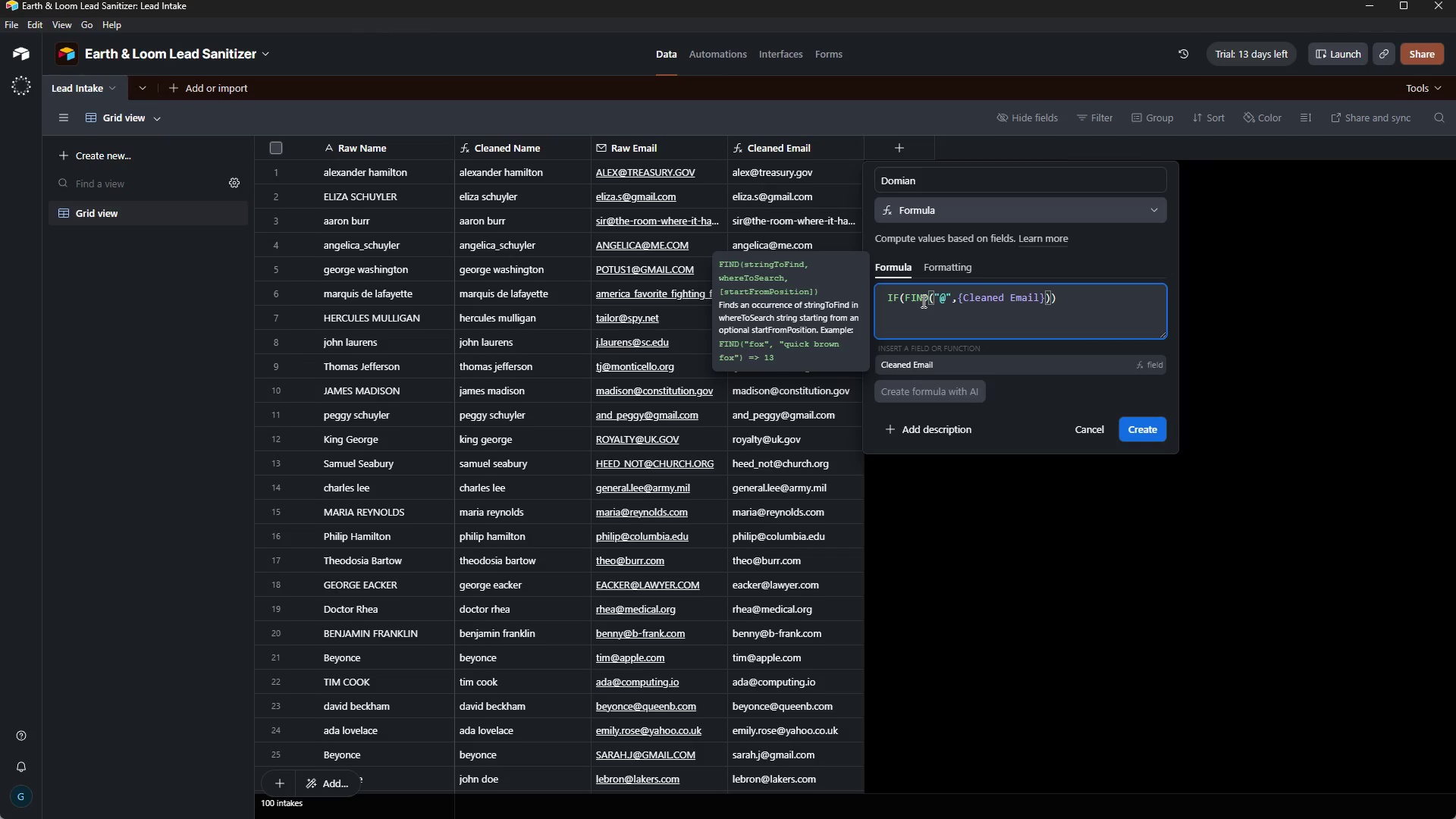 
key(ArrowRight)
 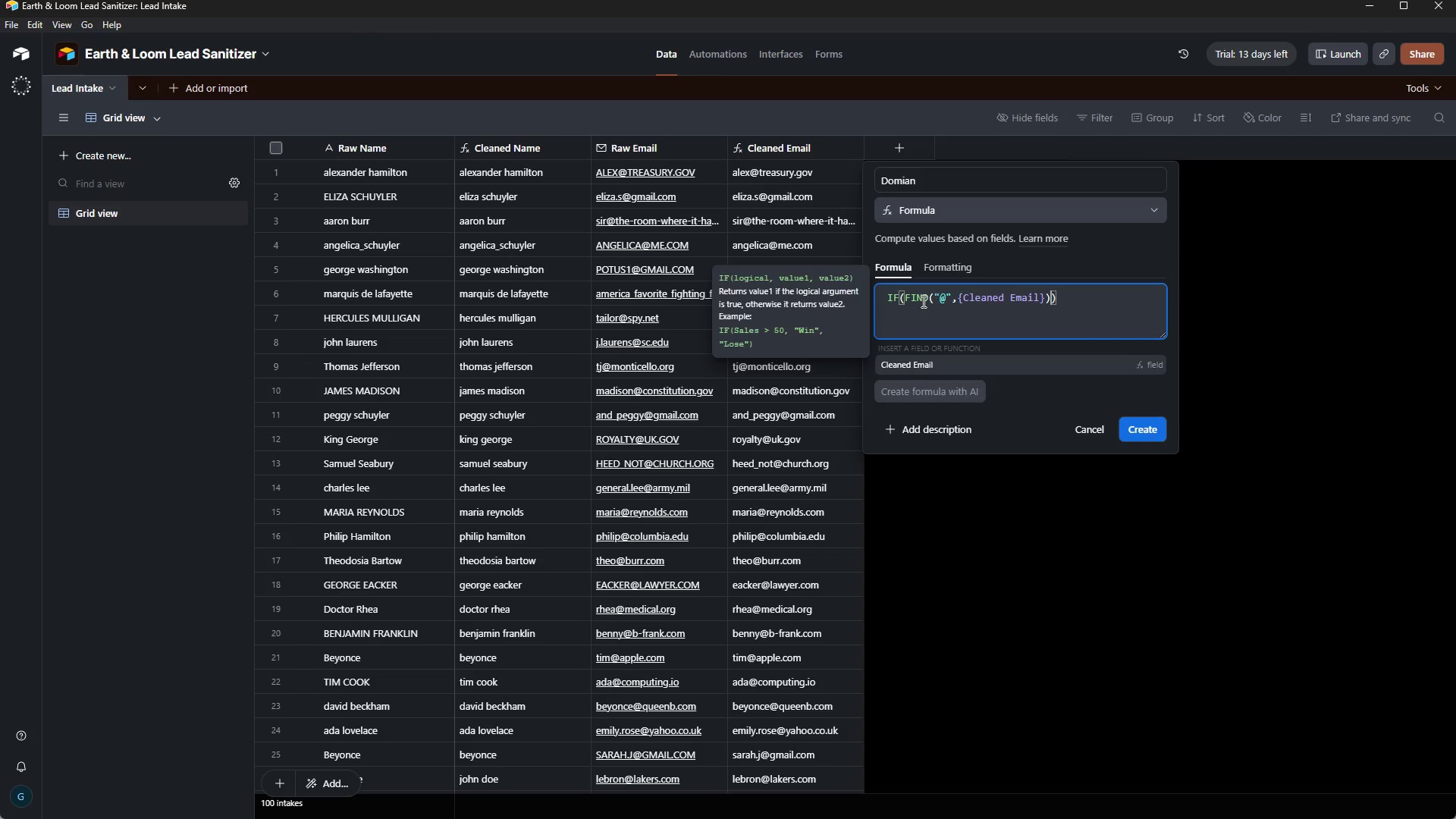 
key(Backspace)
 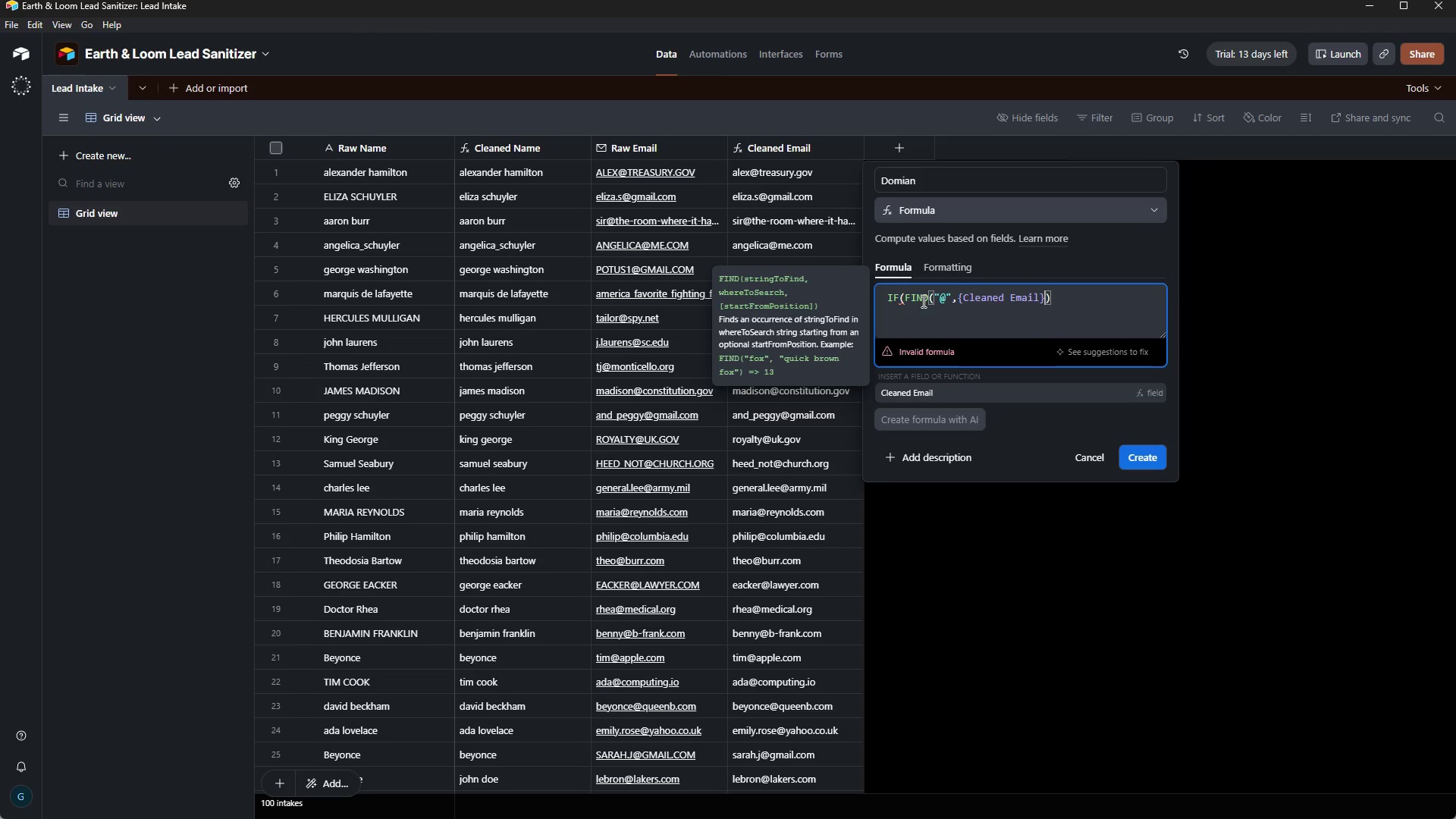 
key(ArrowRight)
 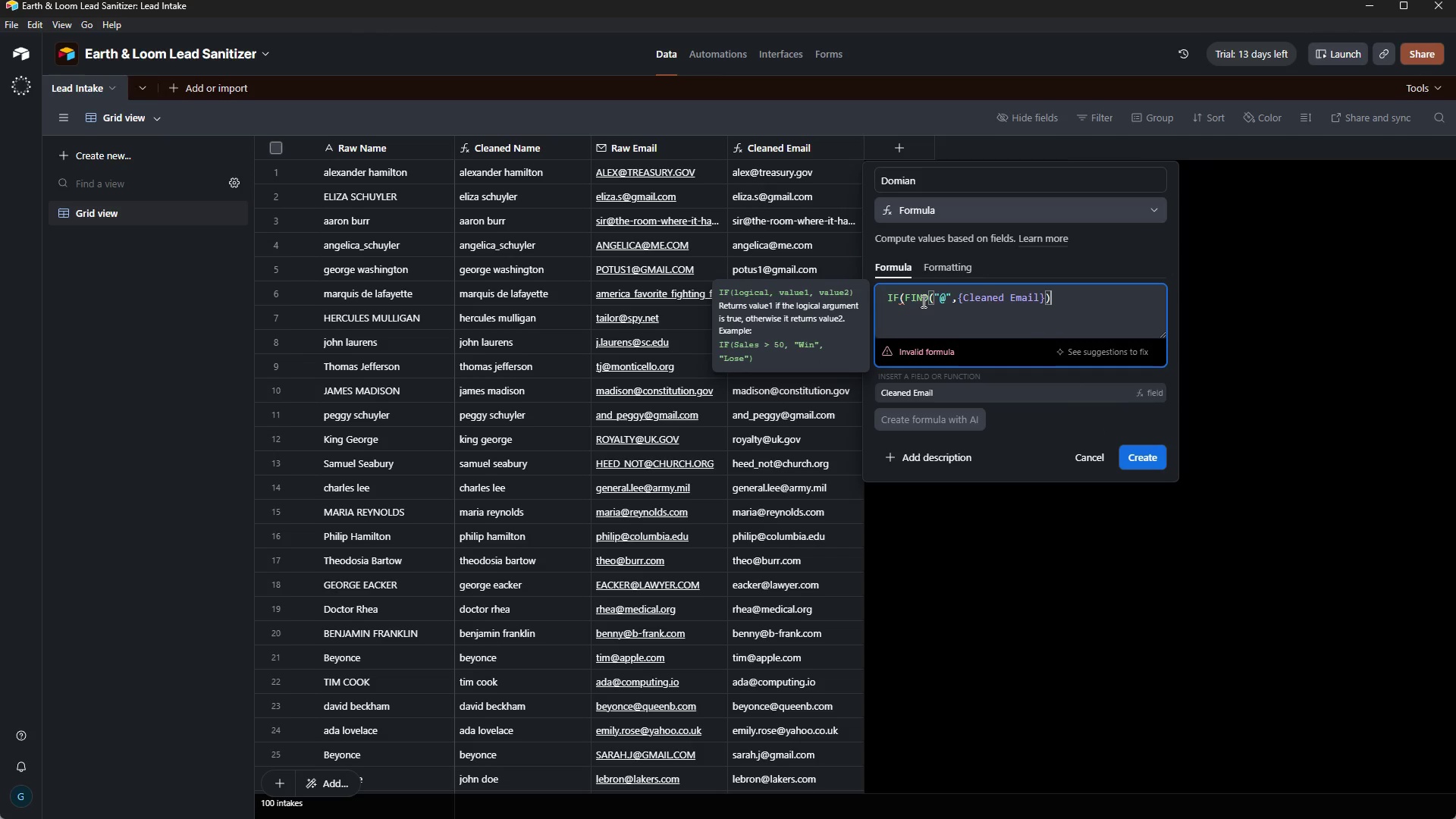 
key(Comma)
 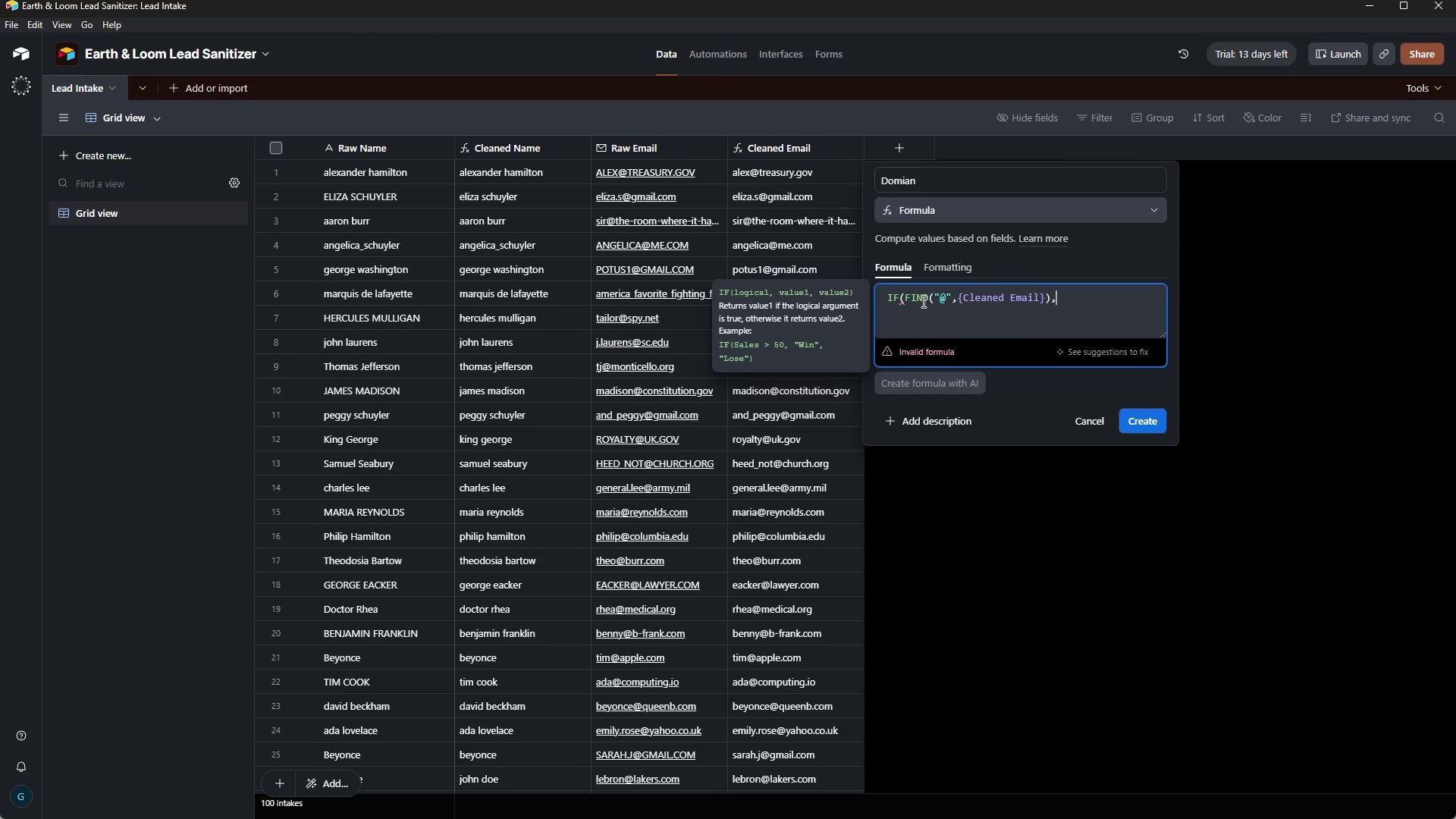 
type(RIGHT()
 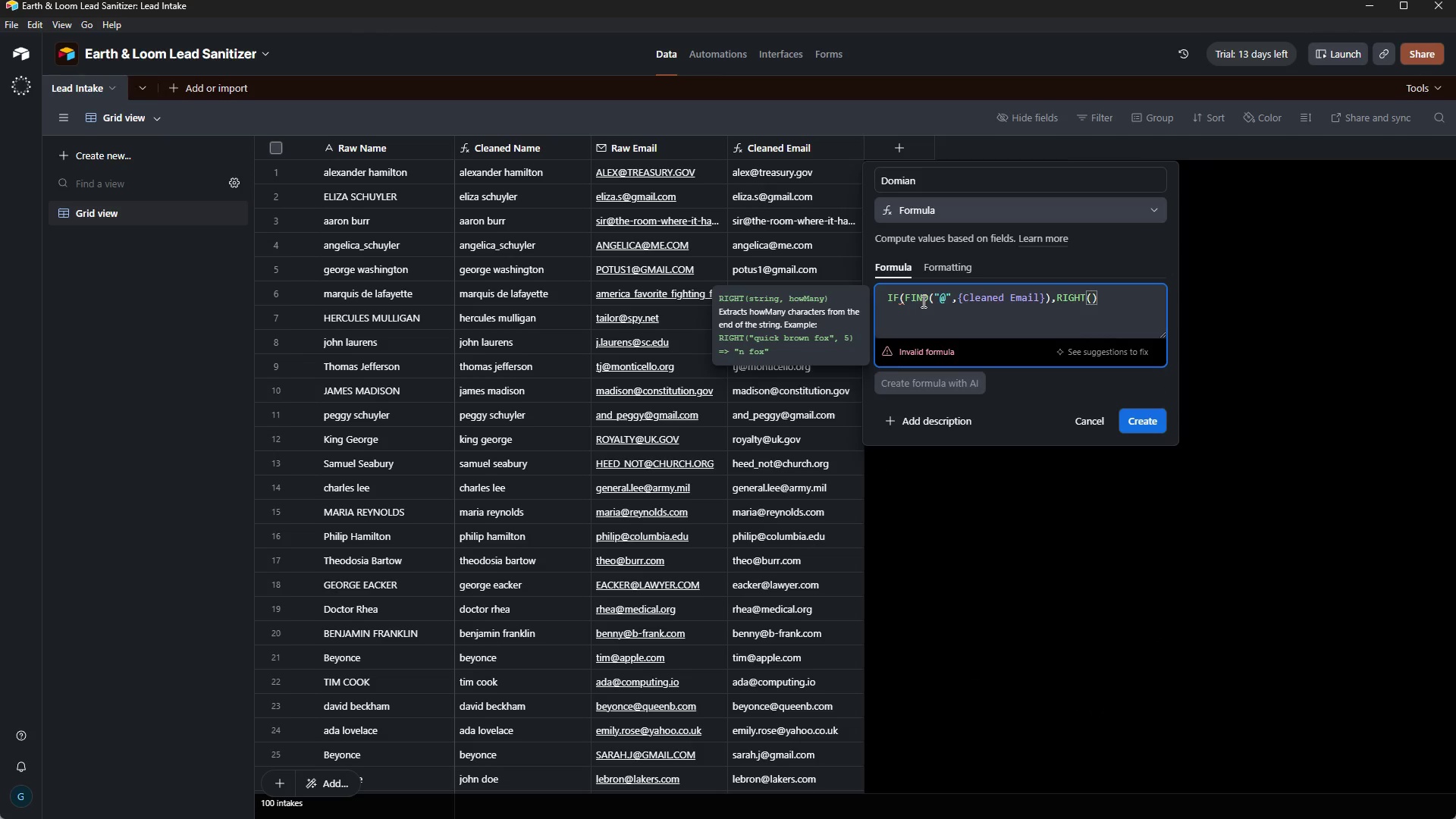 
type({Cleaned Email)
 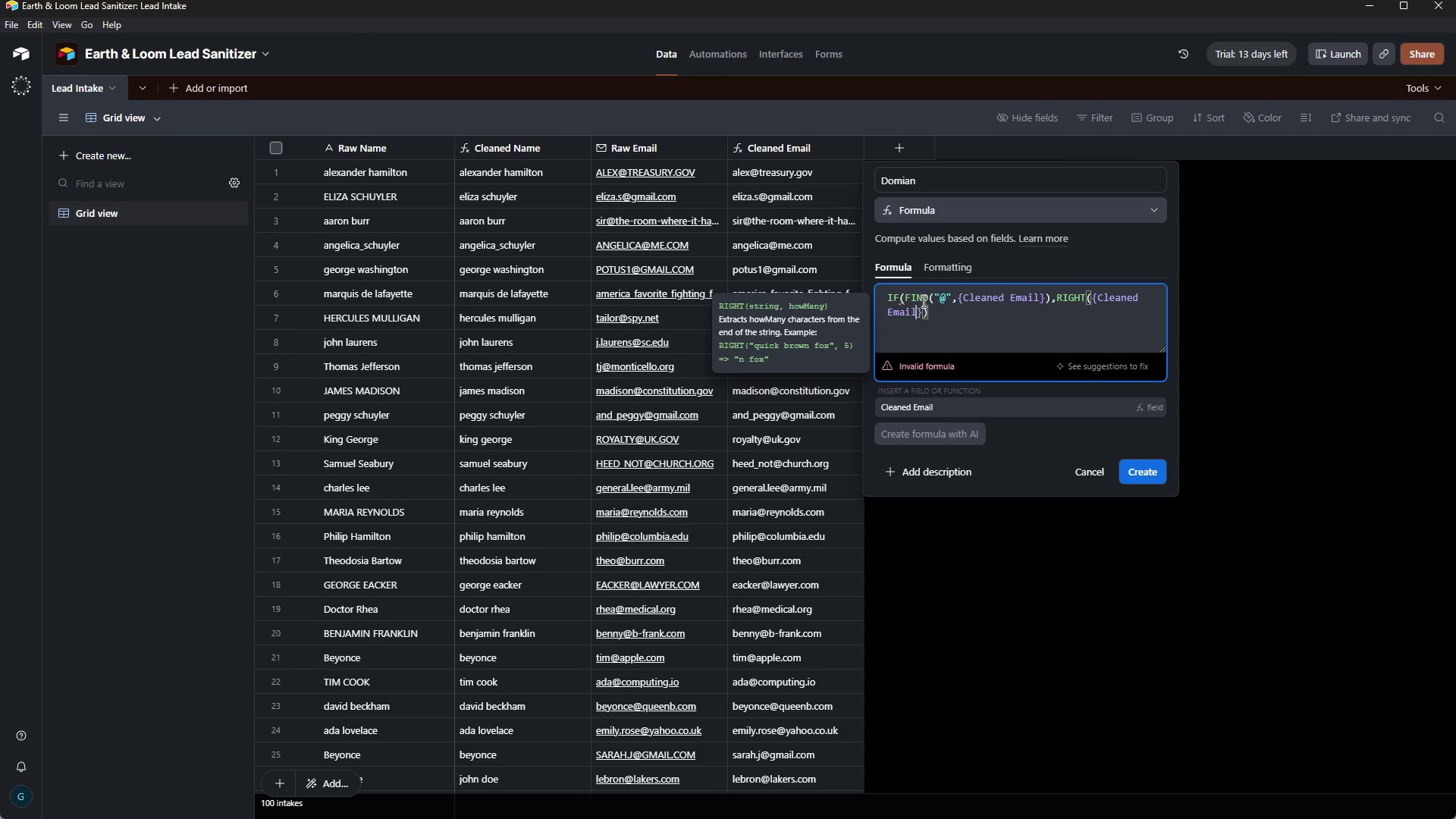 
wait(5.73)
 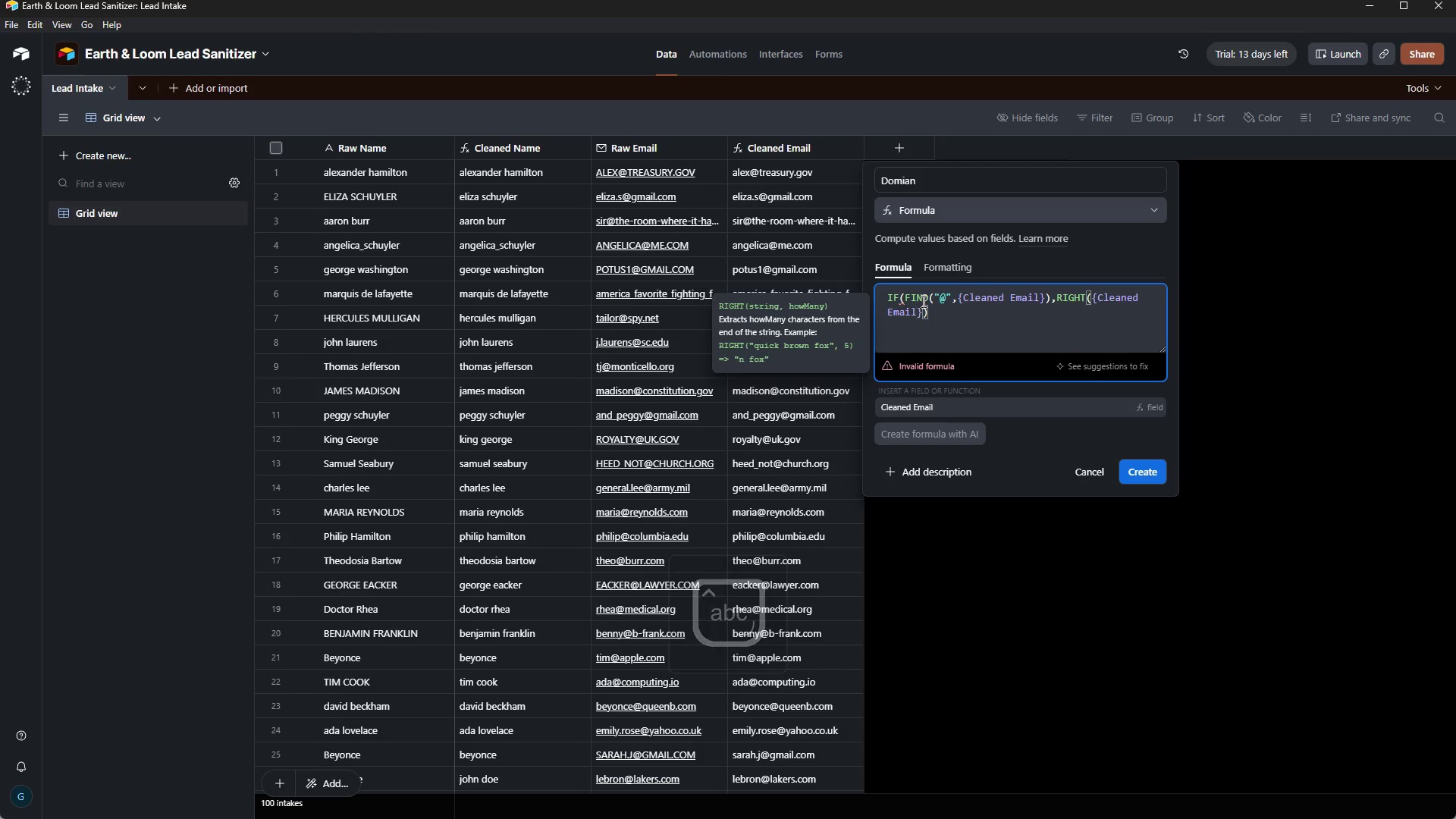 
key(ArrowRight)
 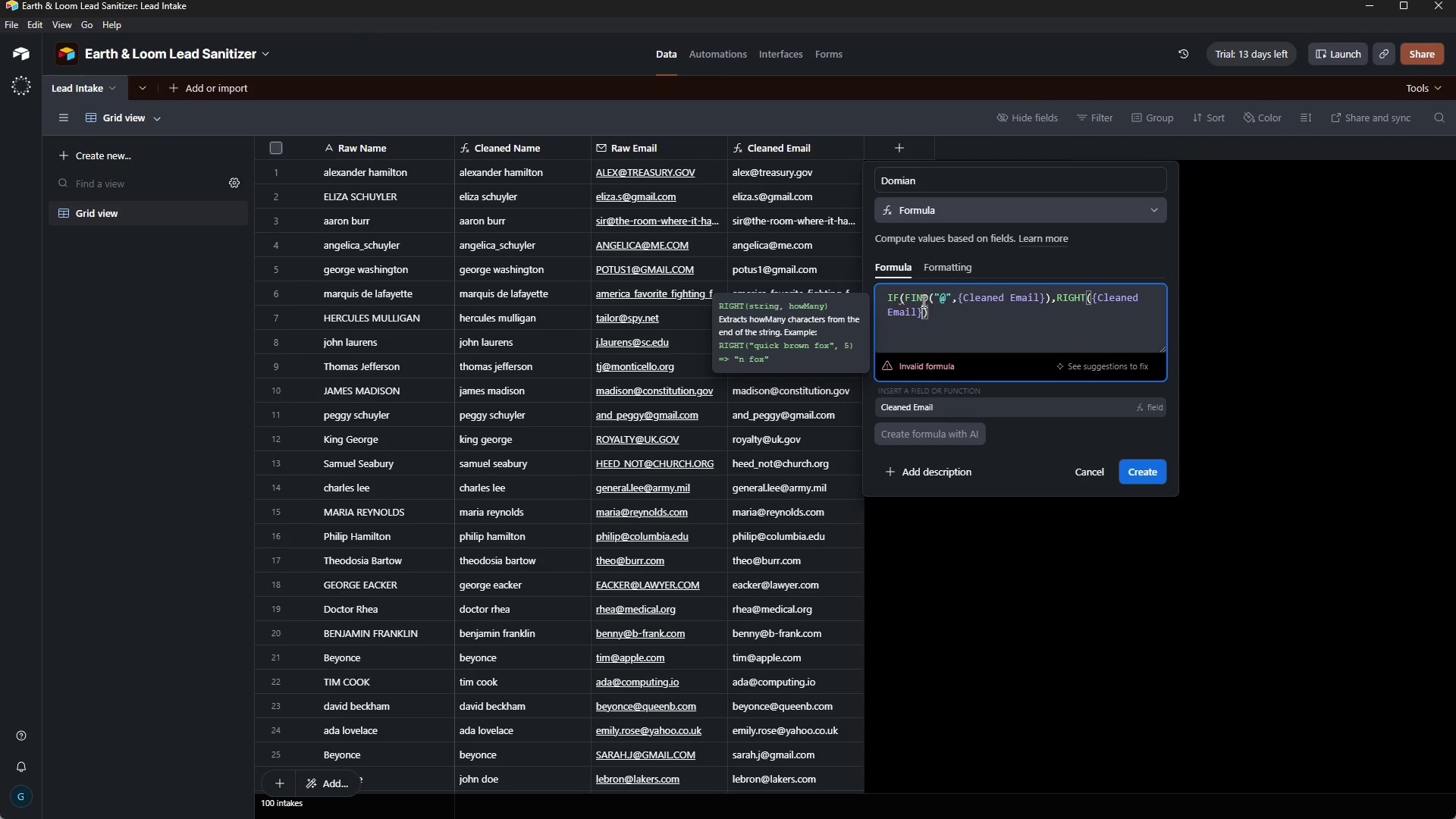 
key(Comma)
 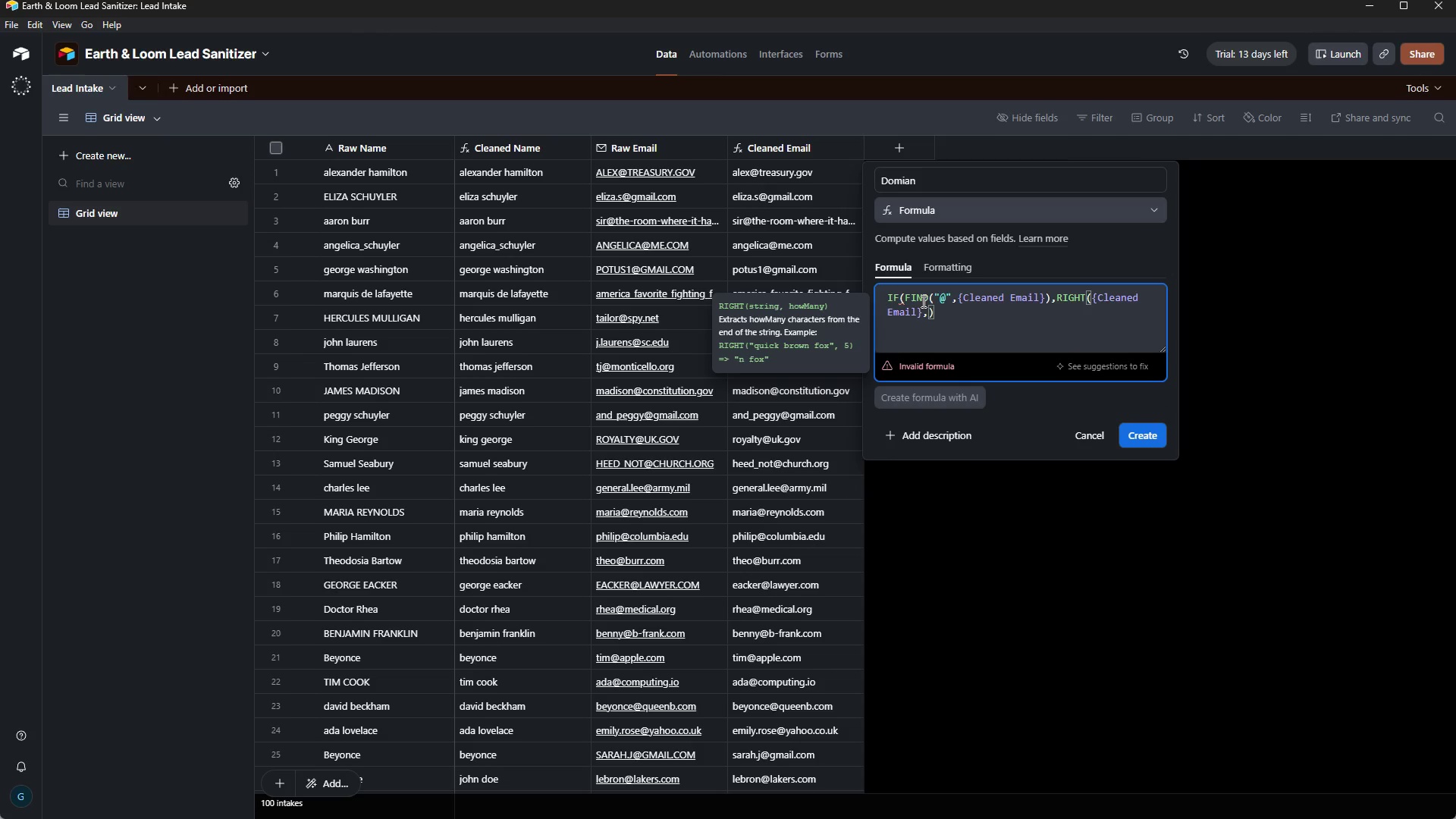 
key(CapsLock)
 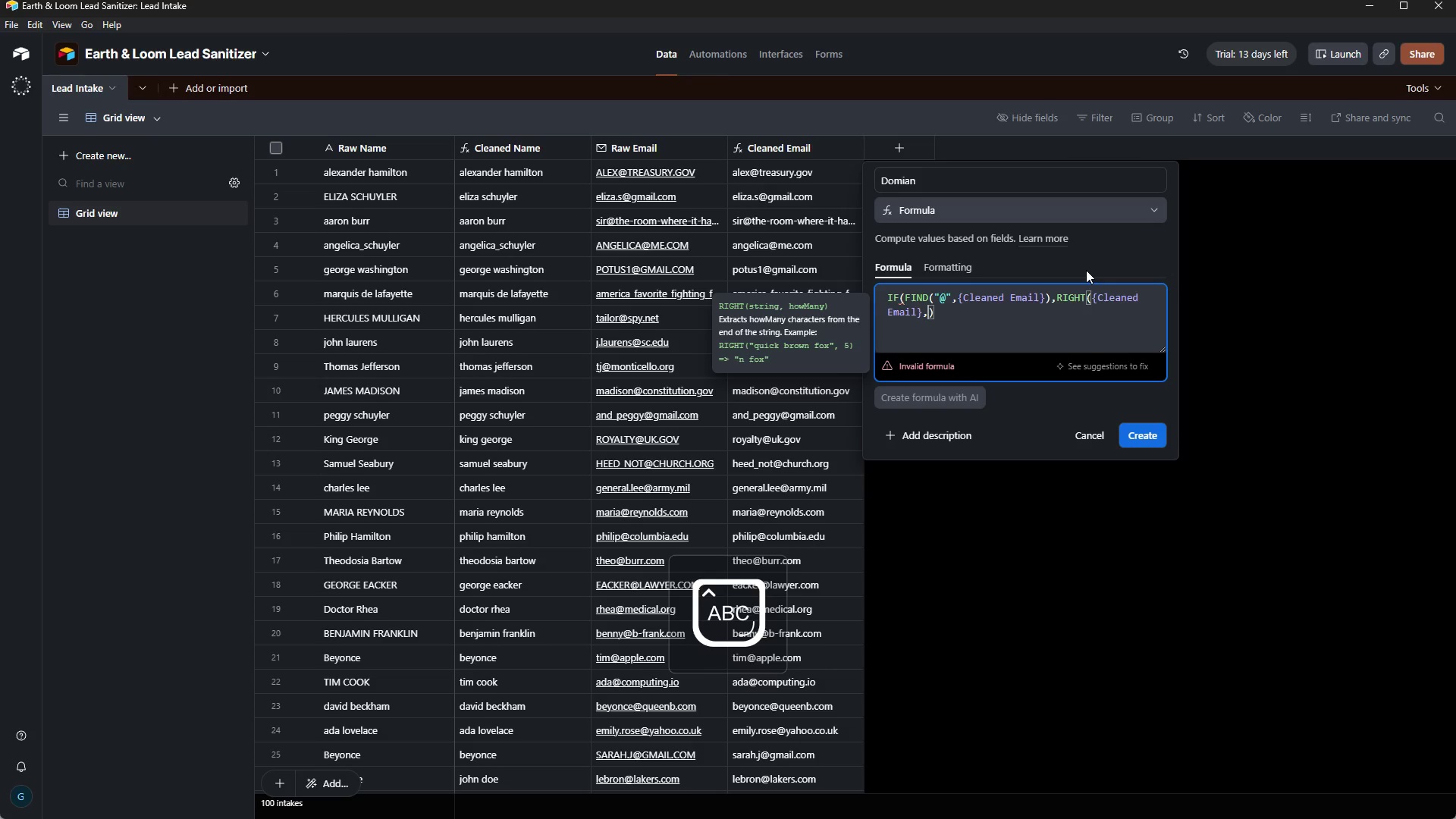 
type(LEN)
 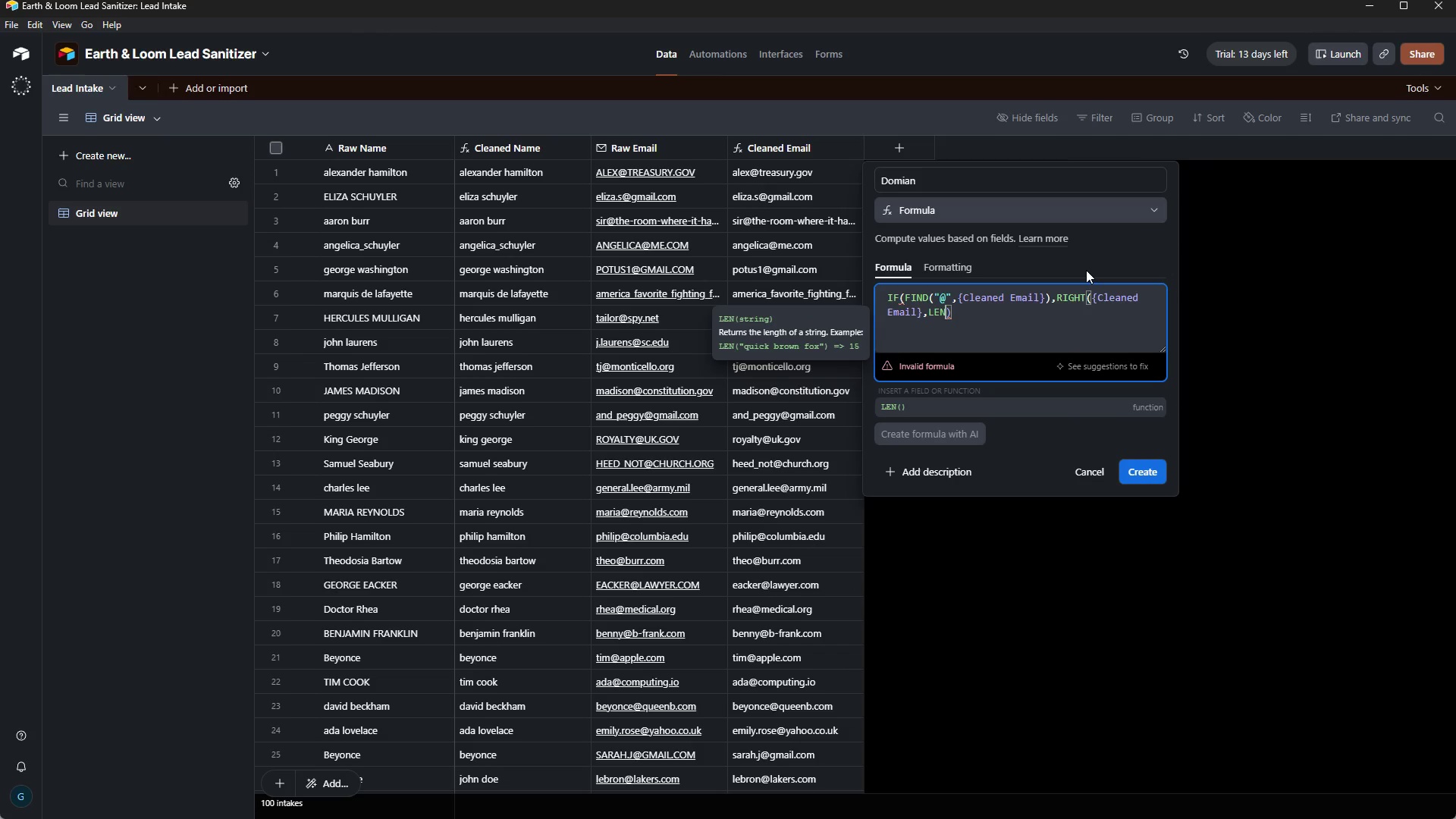 
wait(5.03)
 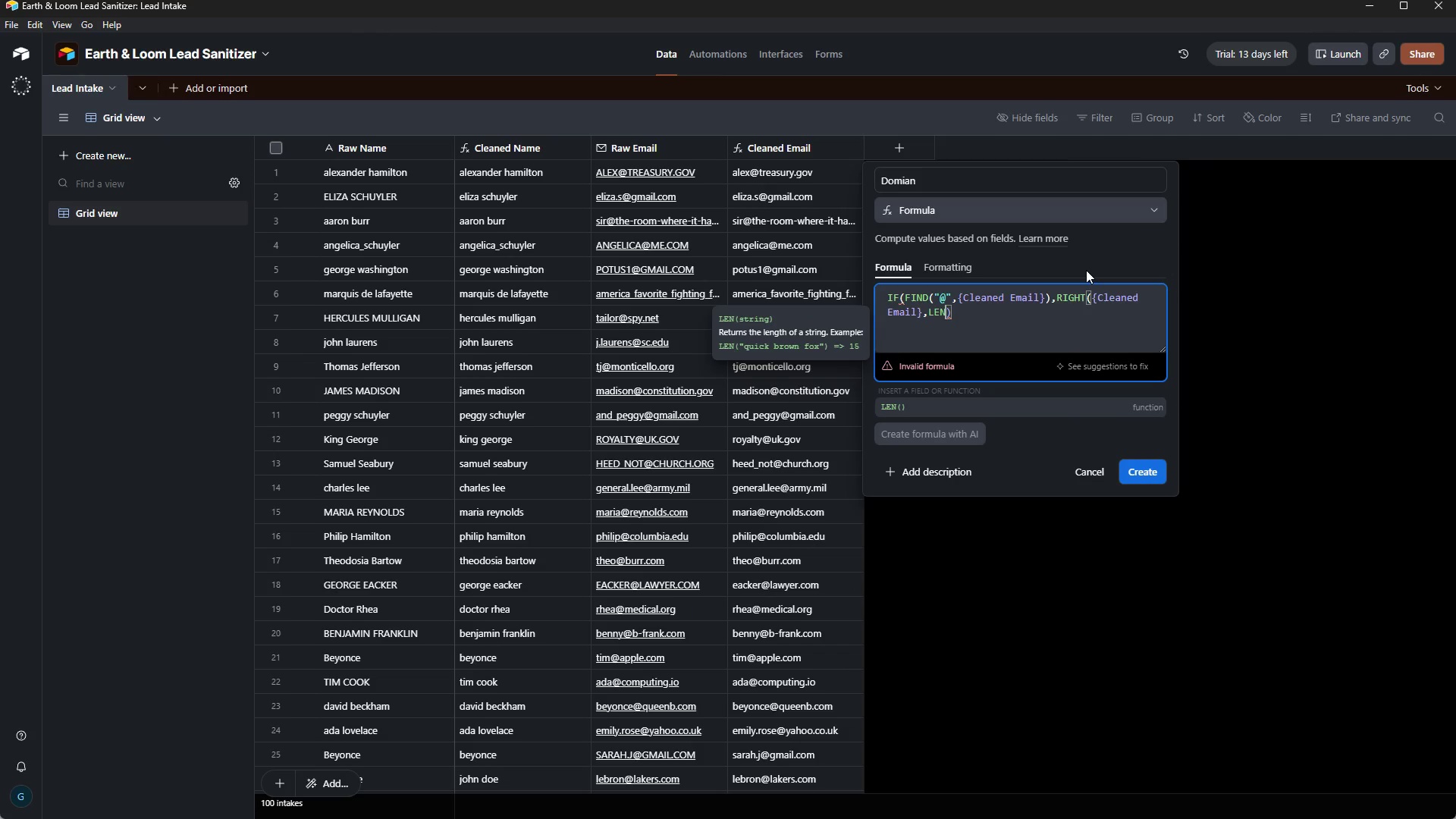 
key(Shift+9)
 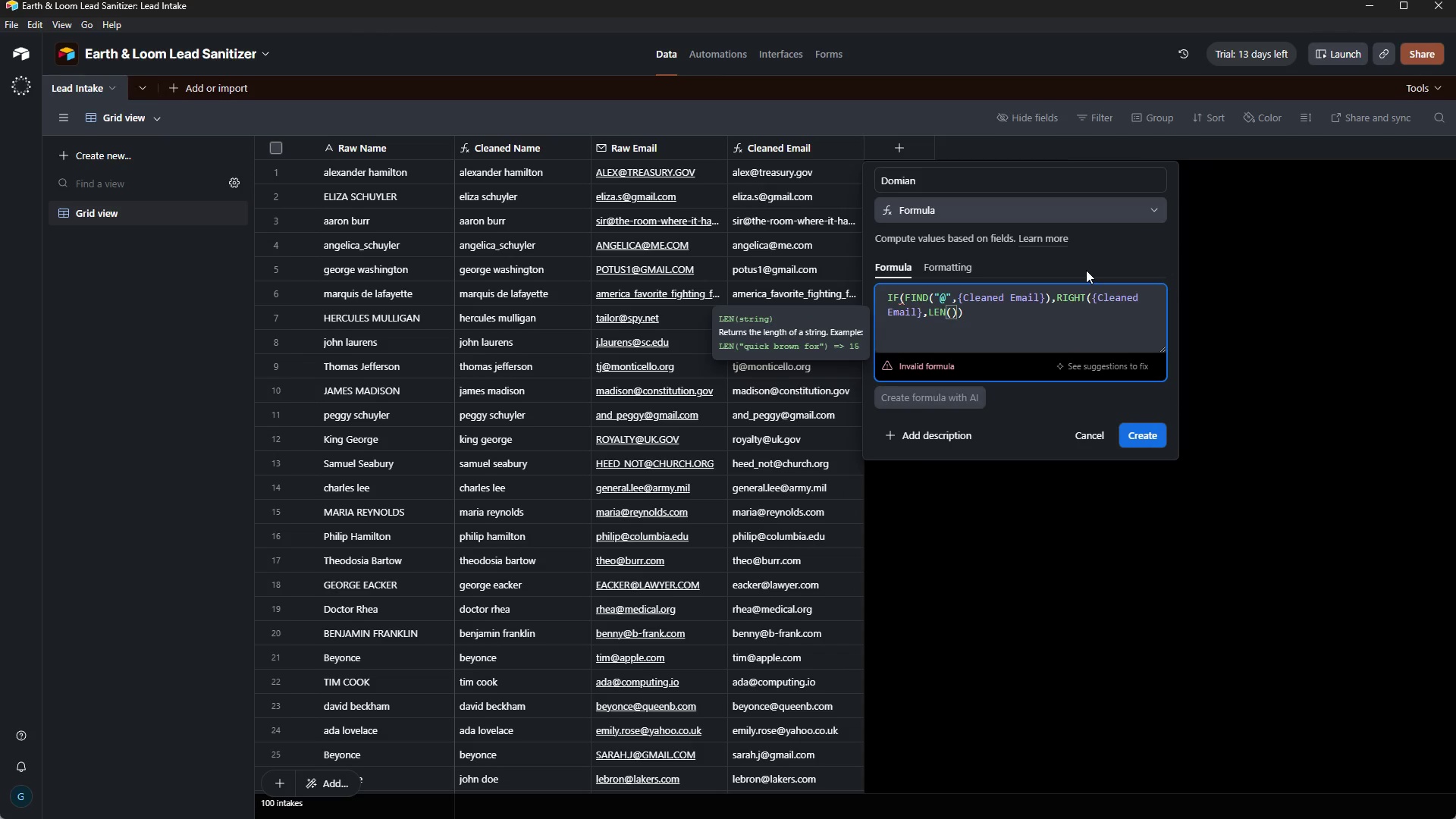 
key(Shift+BracketLeft)
 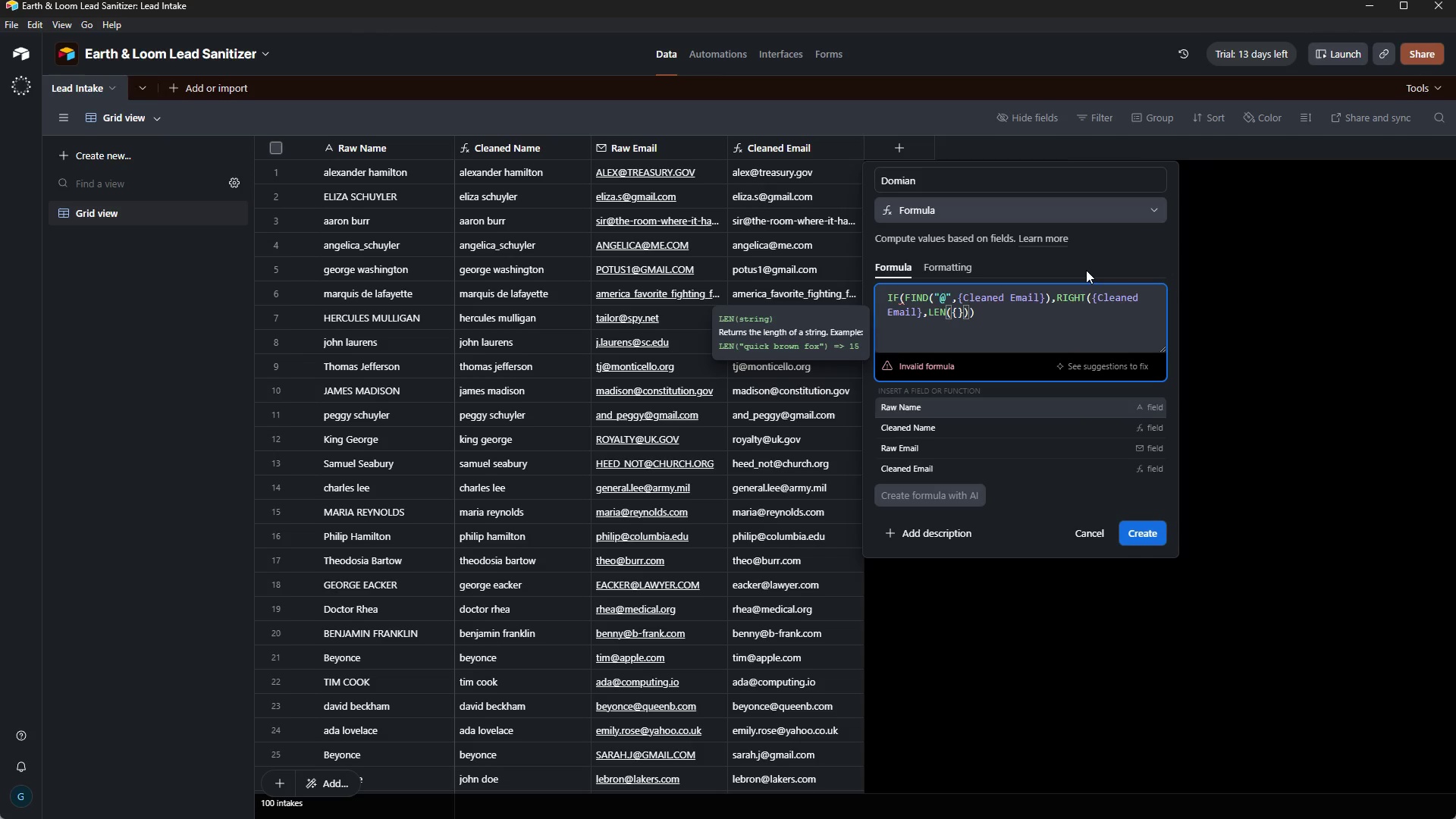 
type(Cleaned Email)
 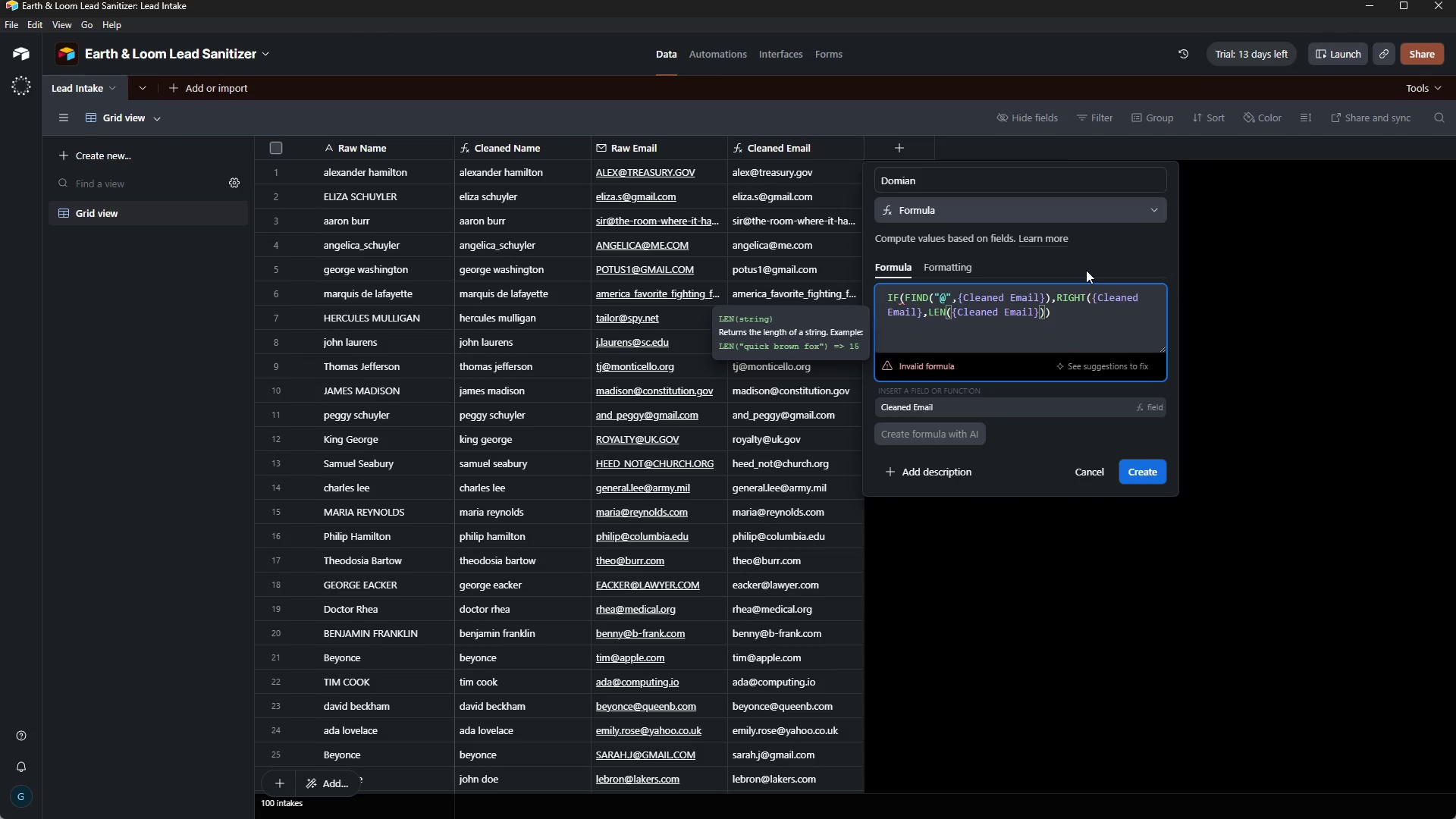 
key(ArrowRight)
 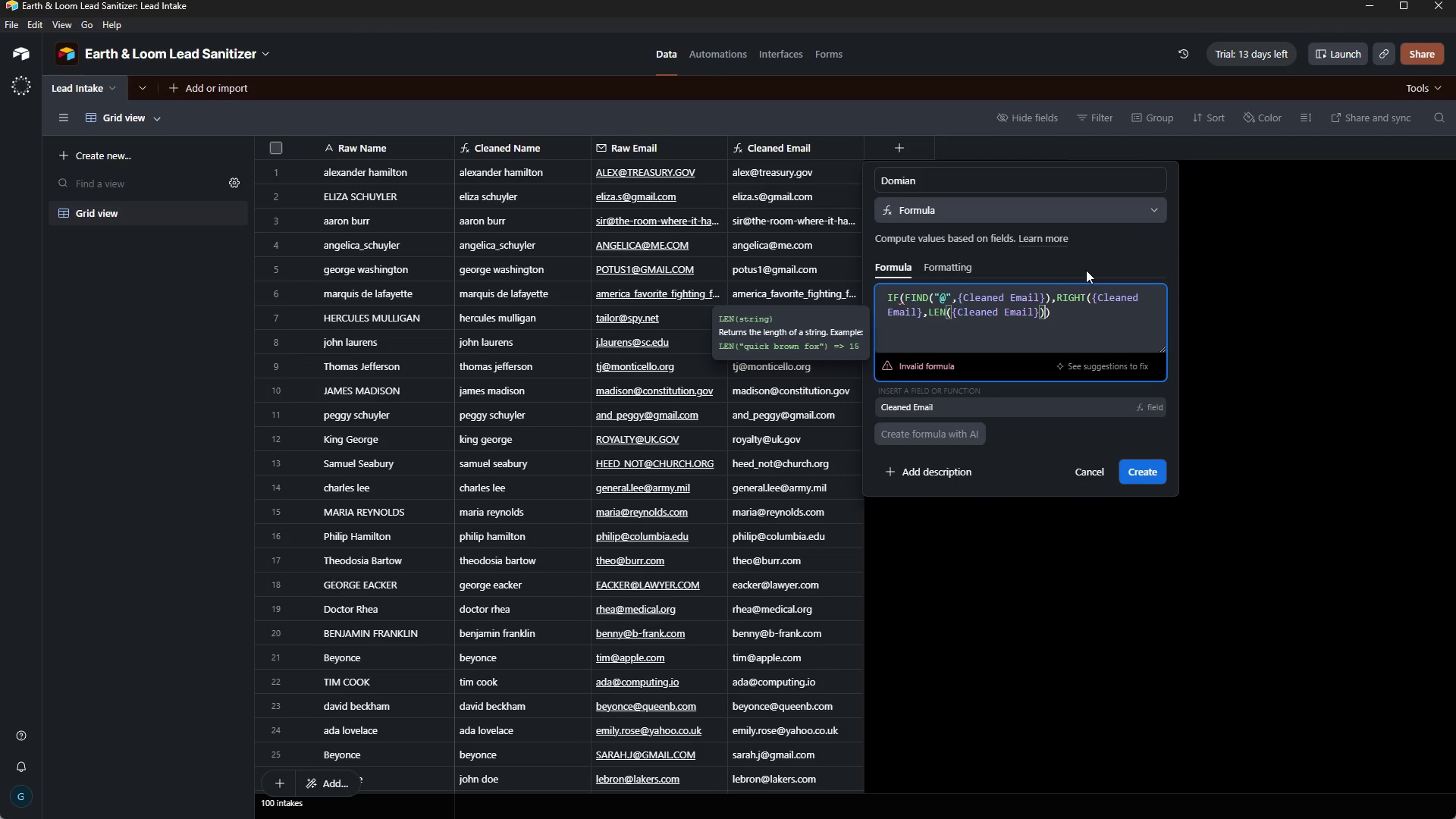 
key(ArrowRight)
 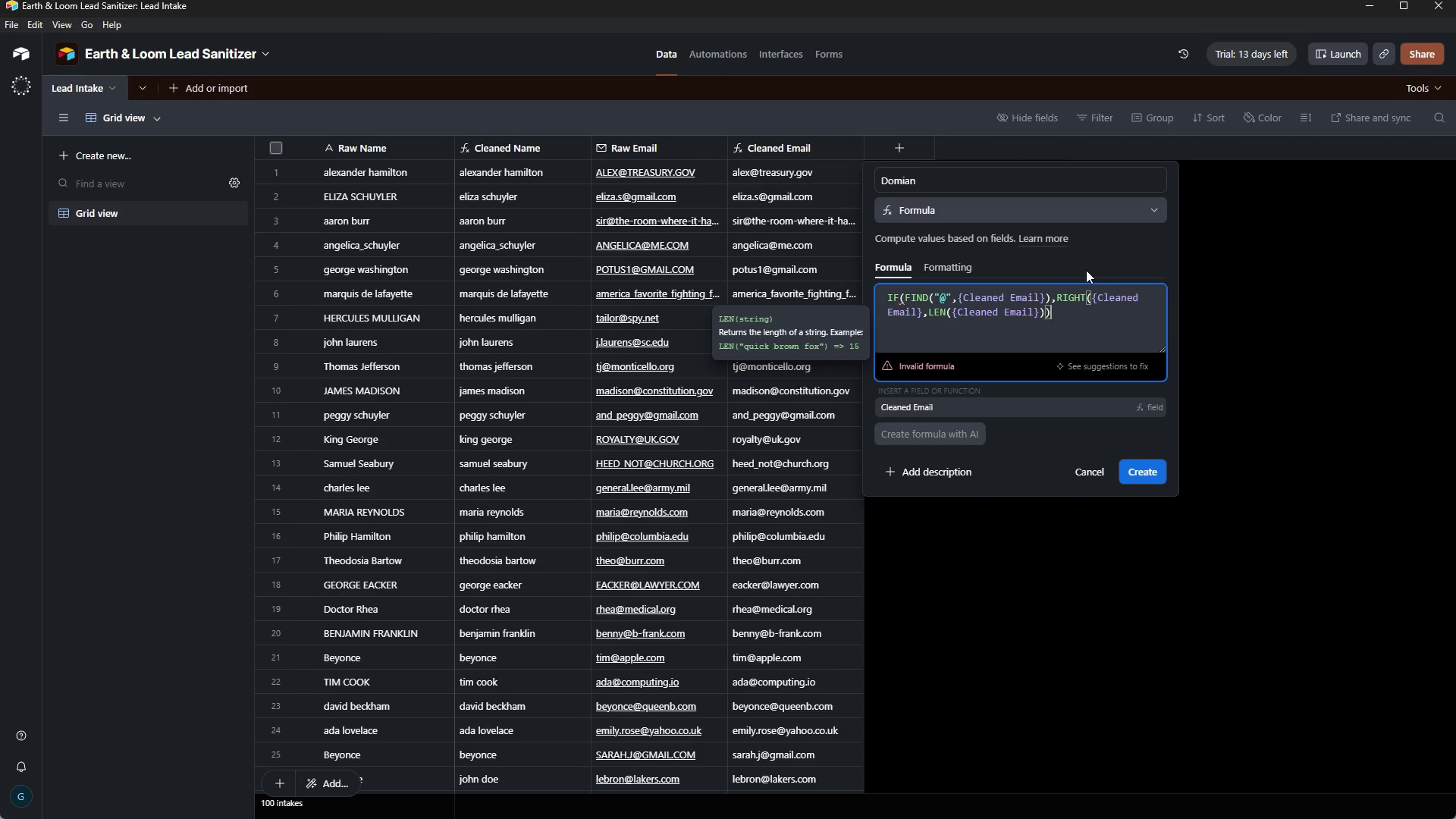 
key(ArrowRight)
 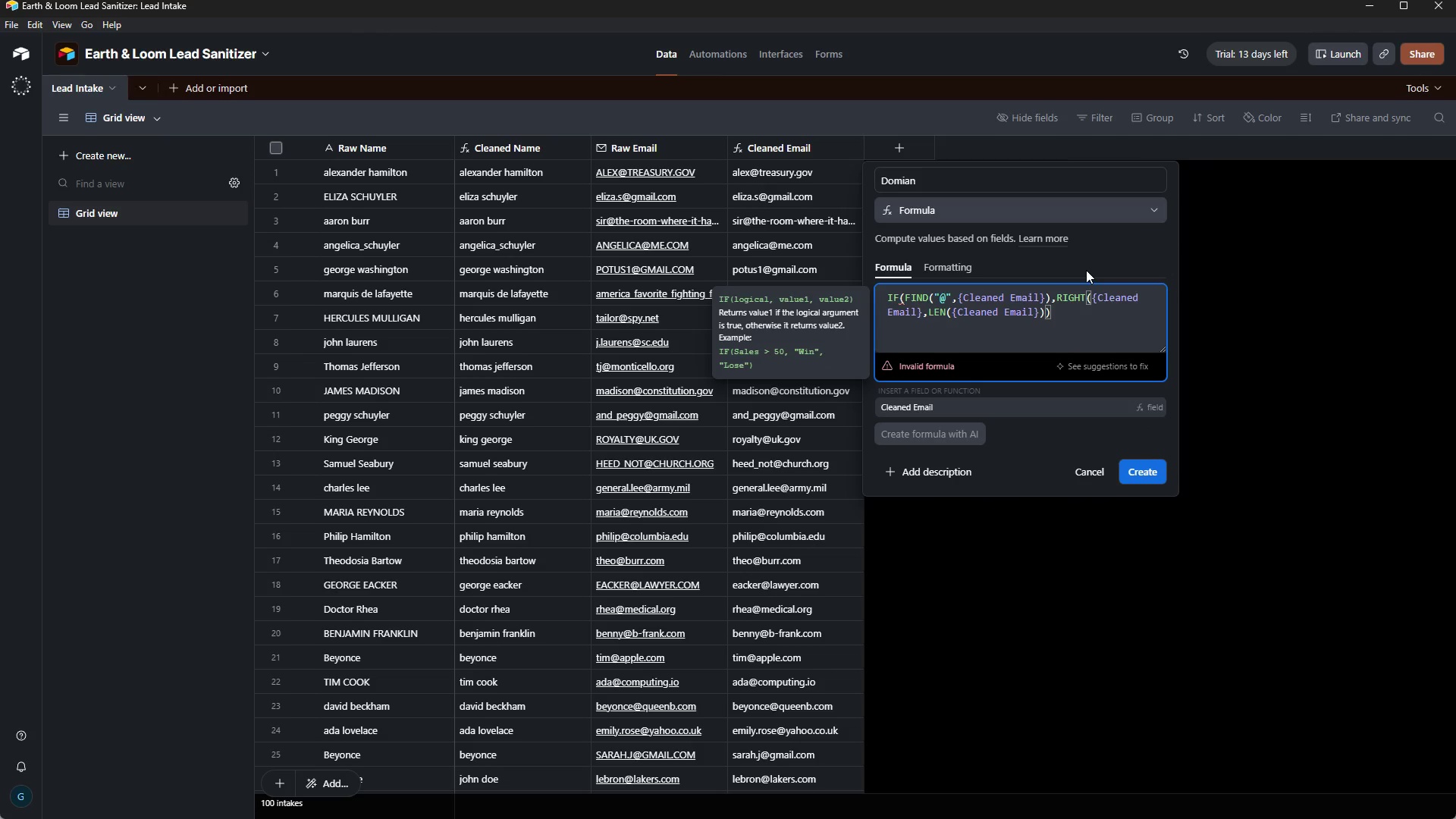 
key(Backspace)
 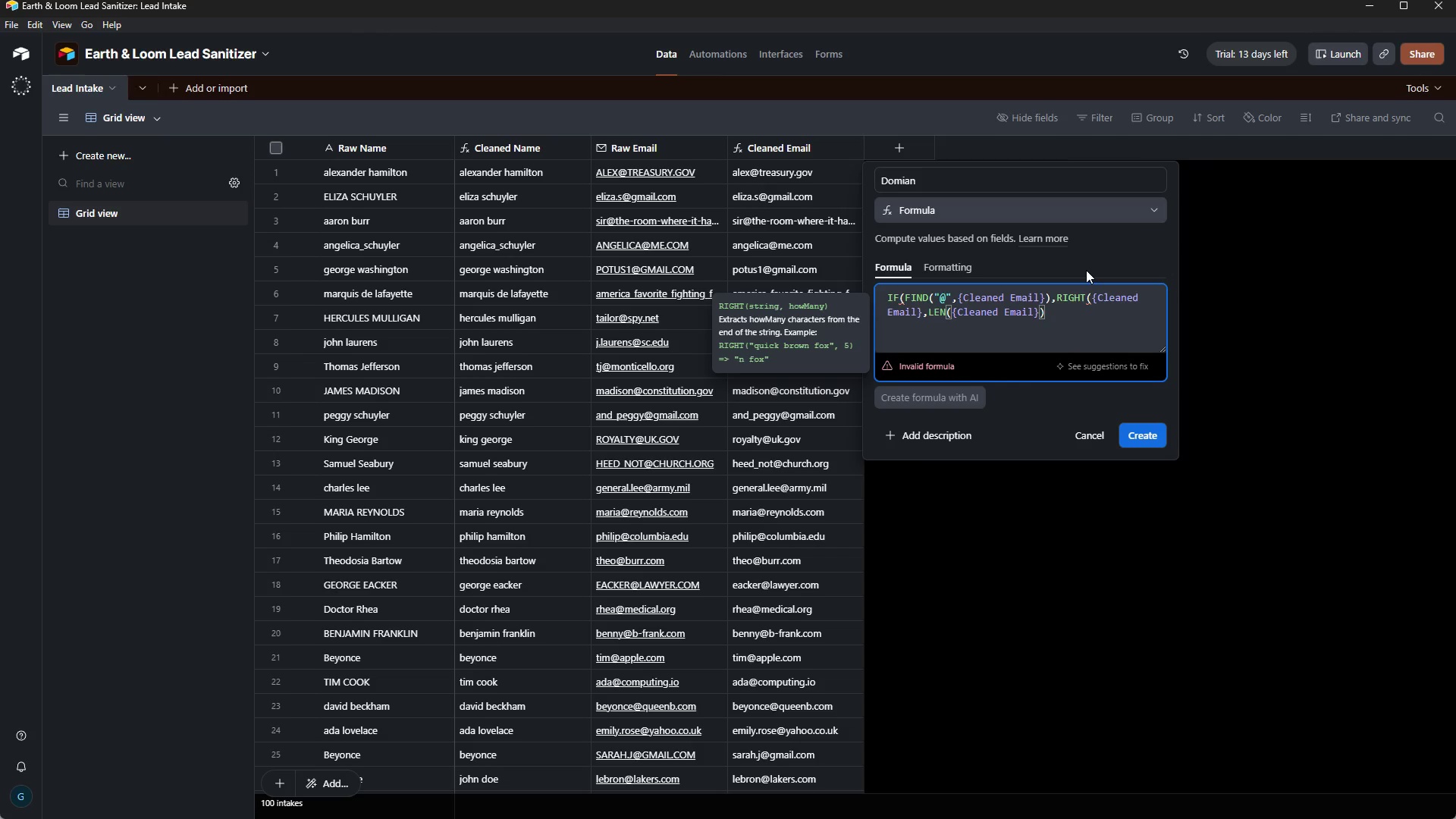 
wait(7.39)
 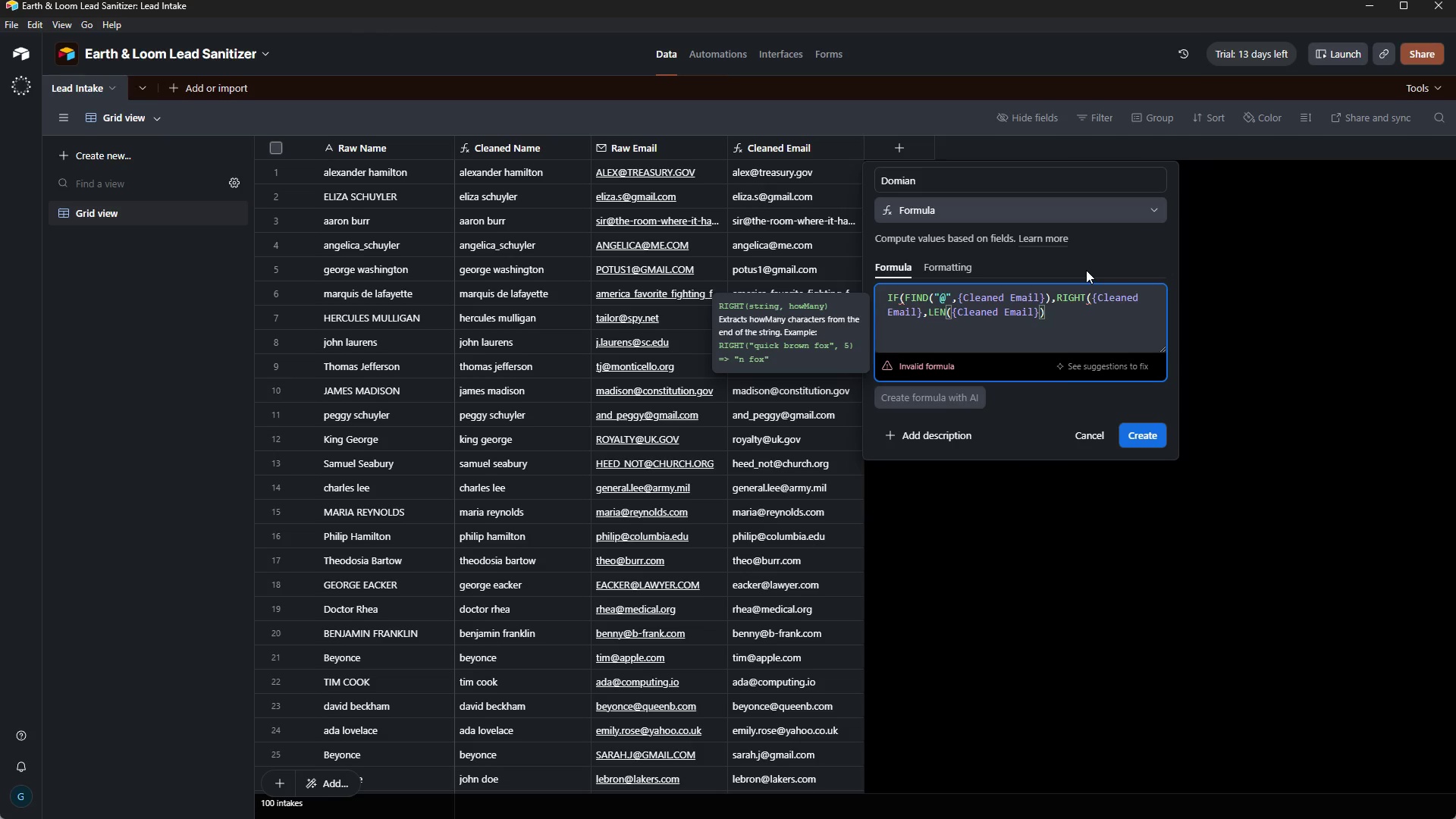 
key(NumpadSubtract)
 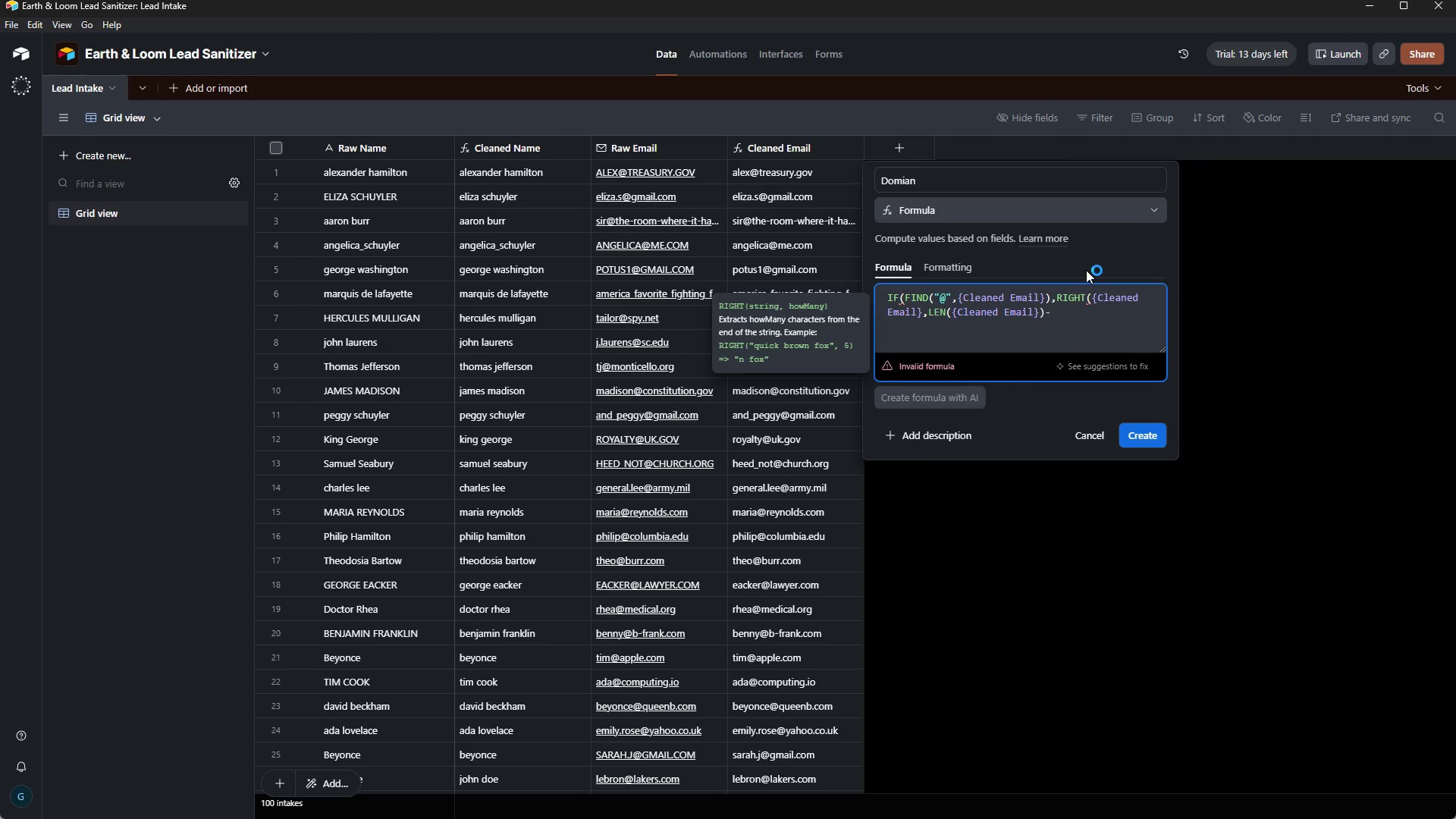 
wait(7.56)
 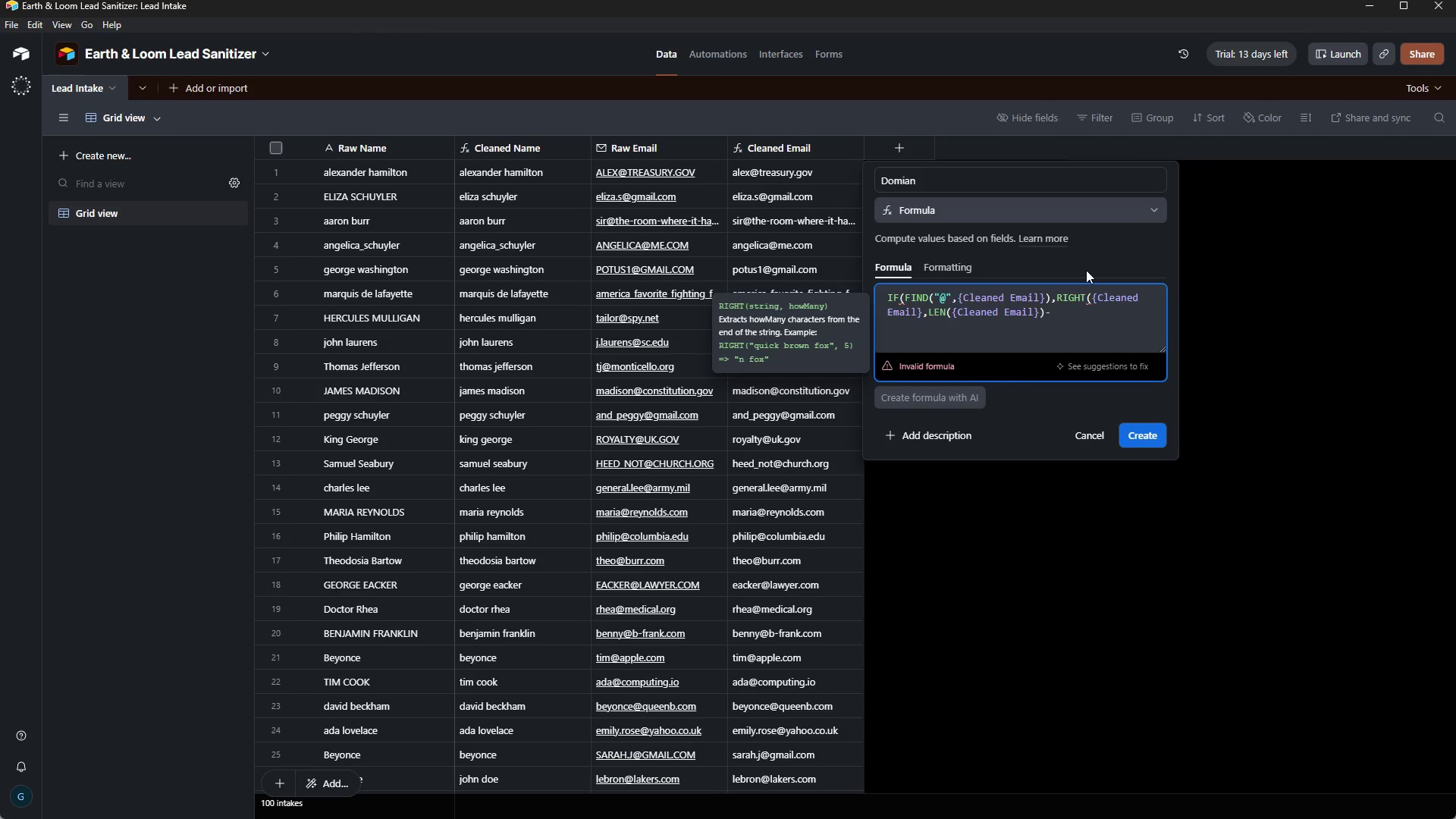 
type(FND)
 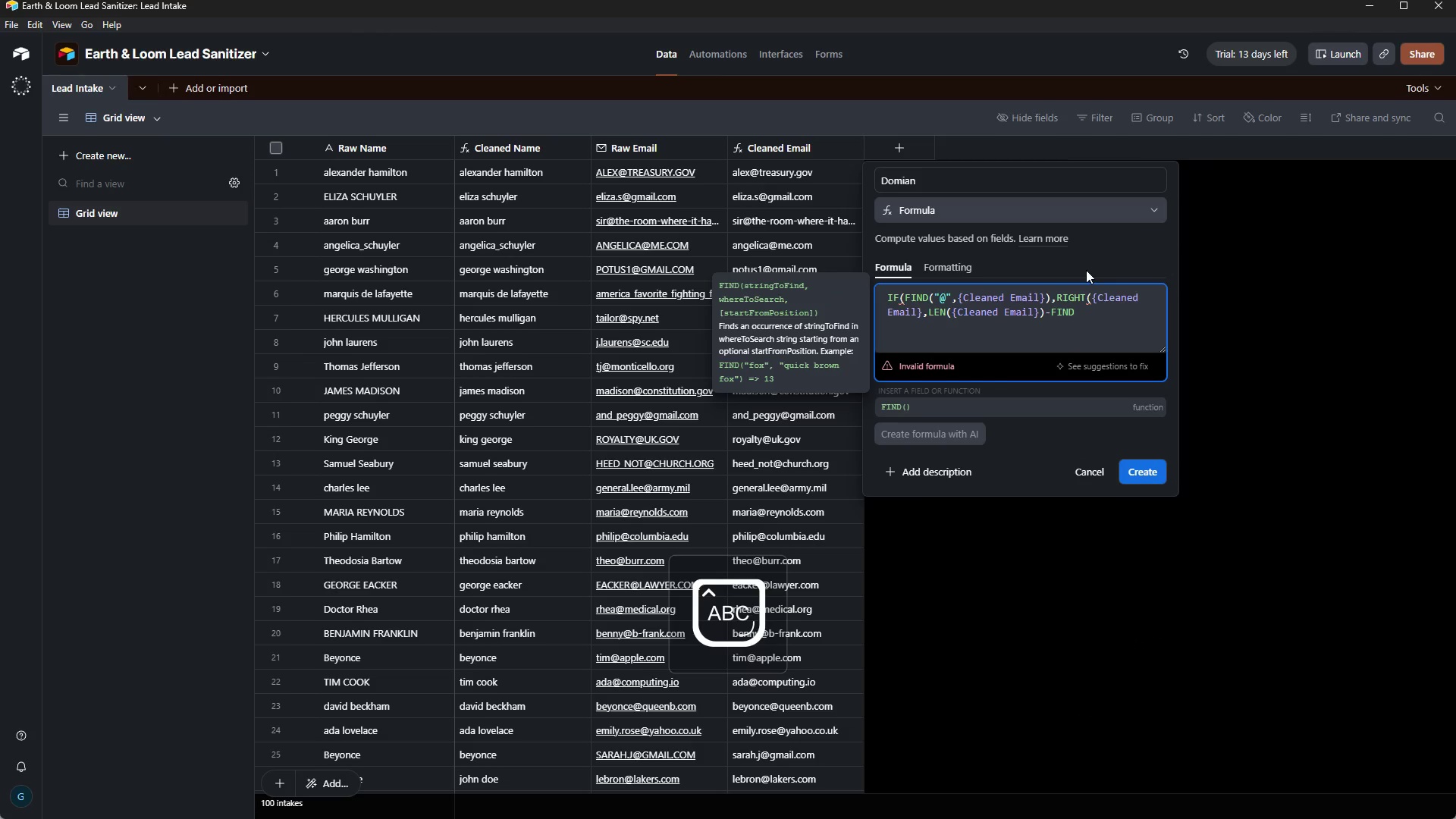 
hold_key(key=I, duration=24.77)
 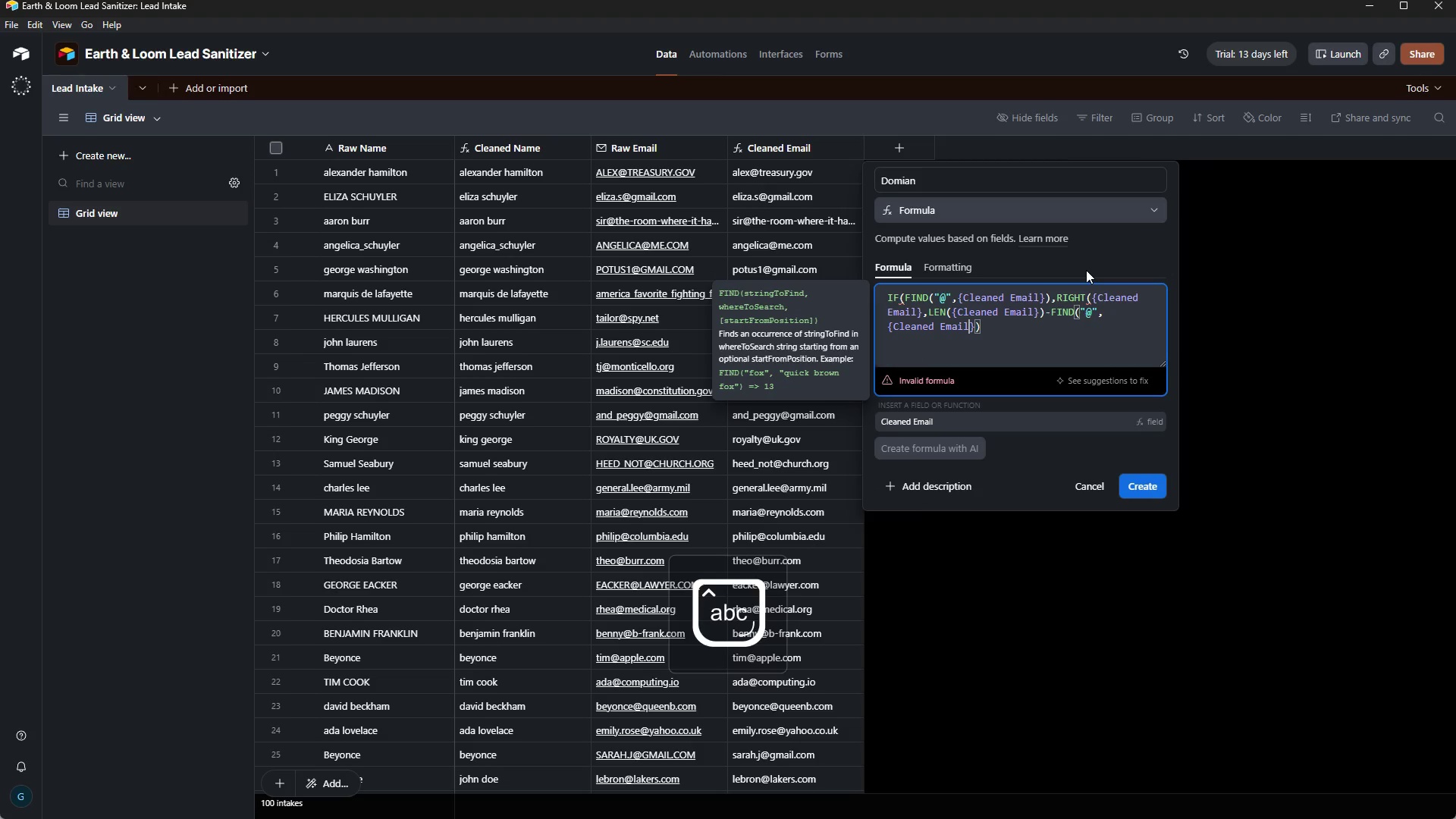 
key(Shift+9)
 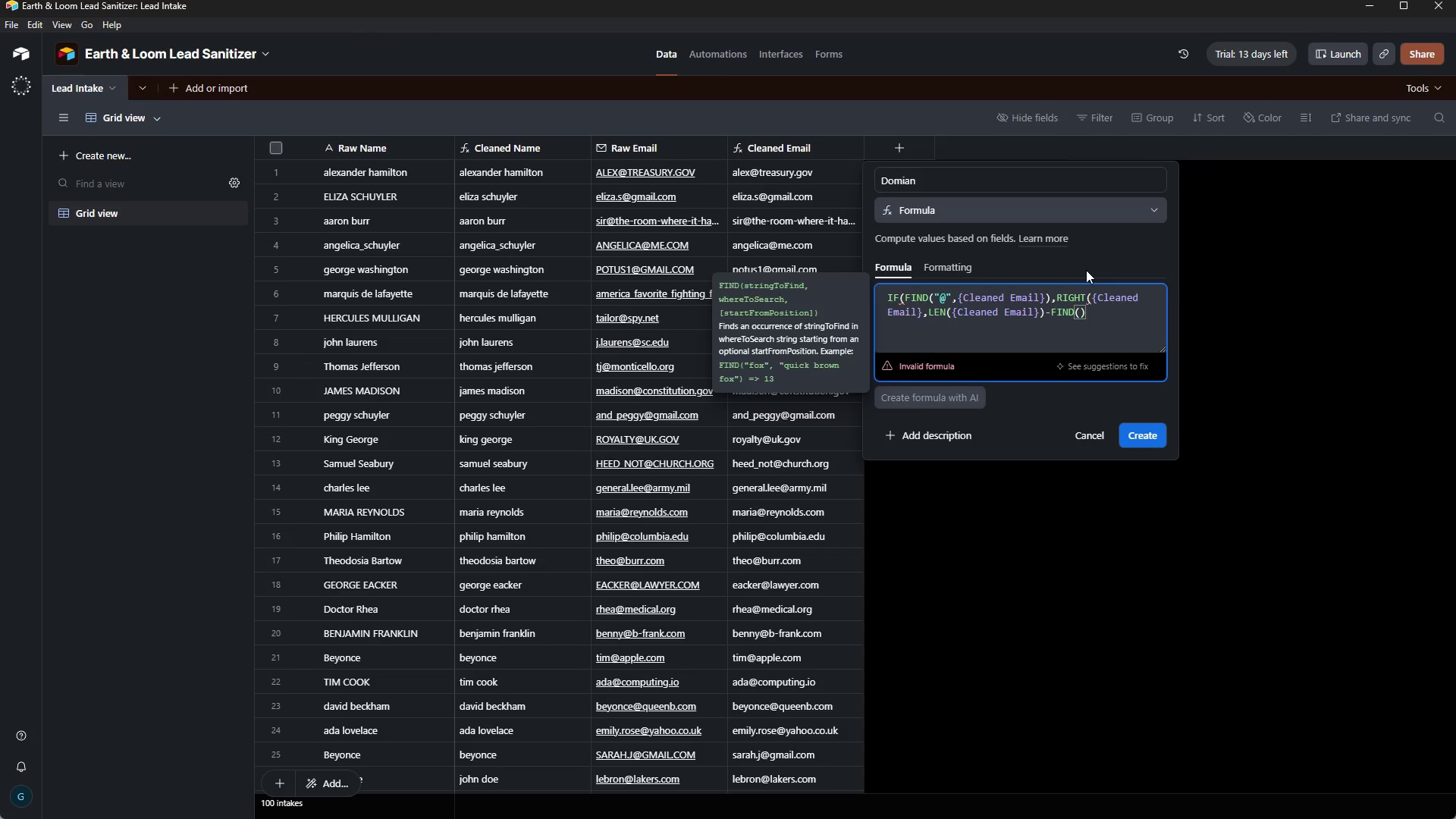 
key(Shift+Quote)
 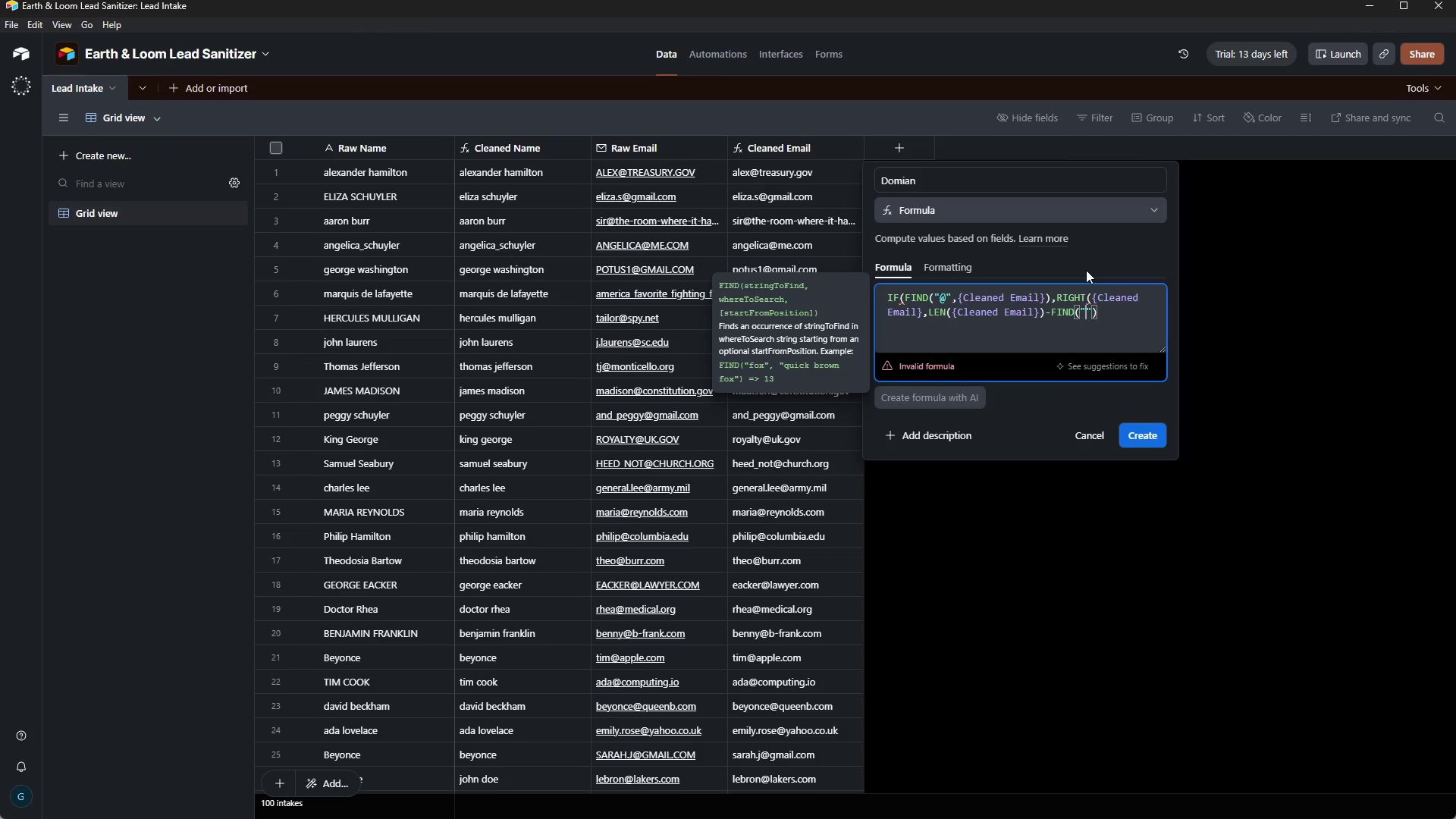 
key(Shift+2)
 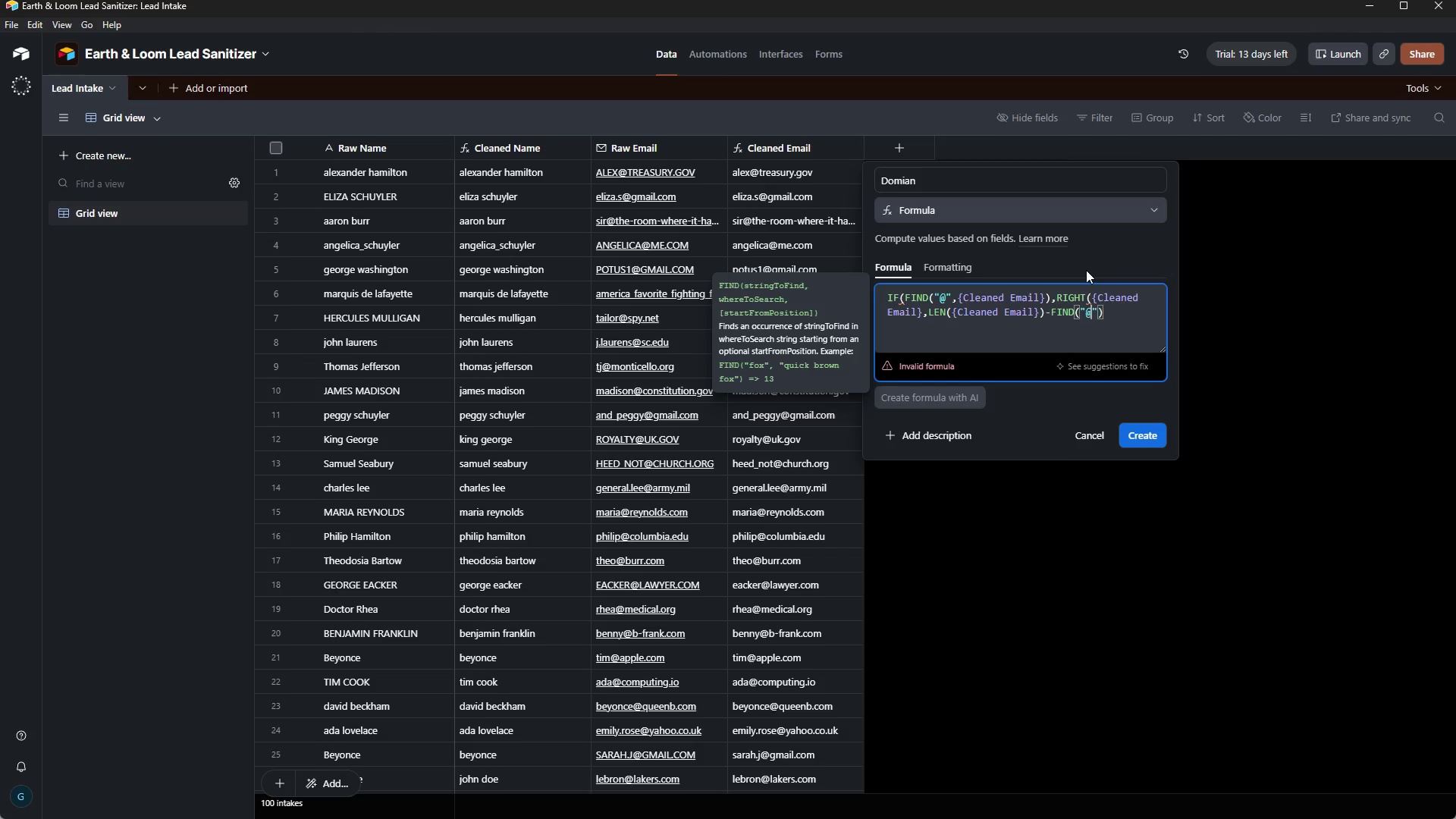 
key(ArrowRight)
 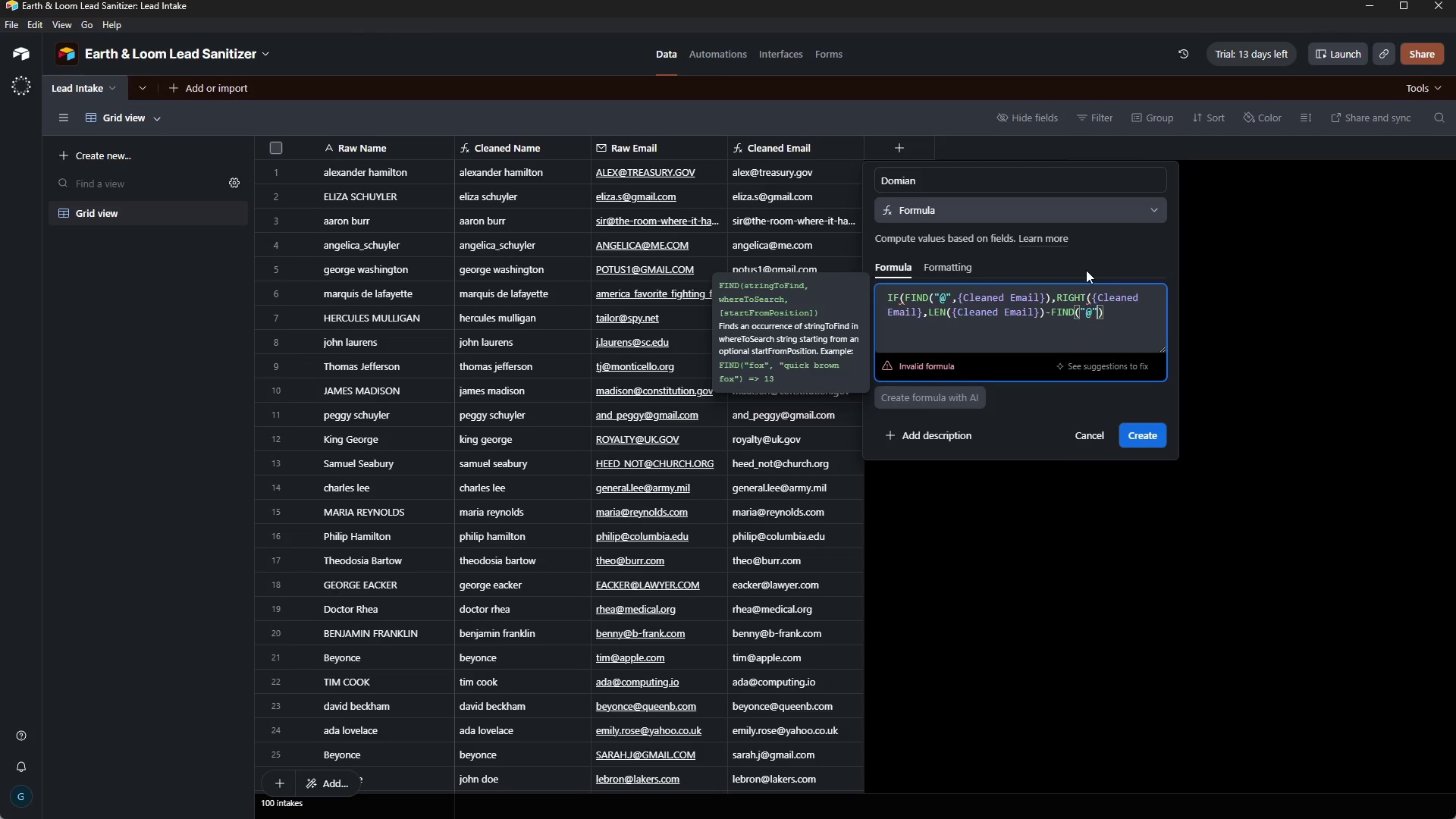 
key(Comma)
 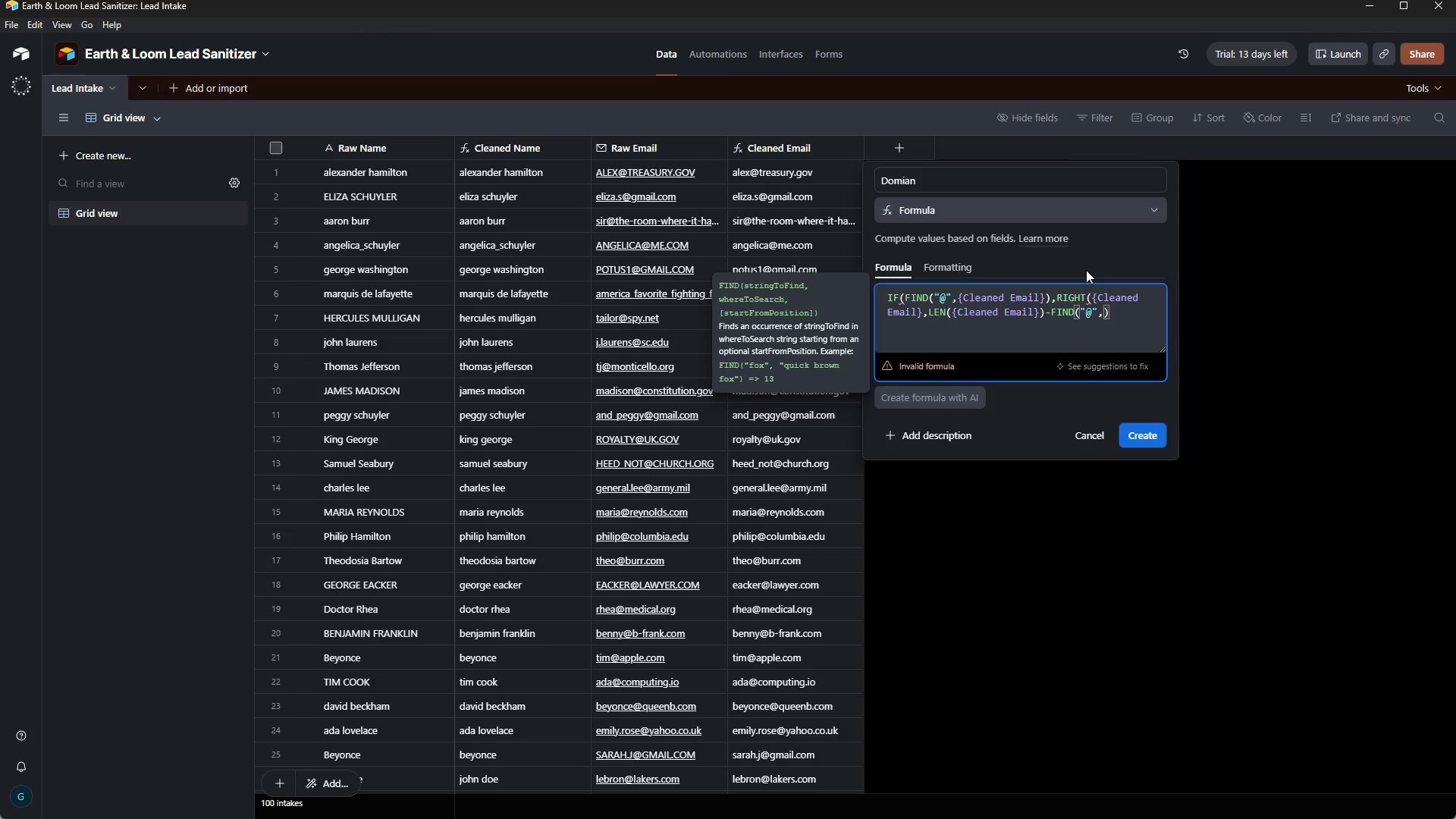 
type({Cleaned Emal)
 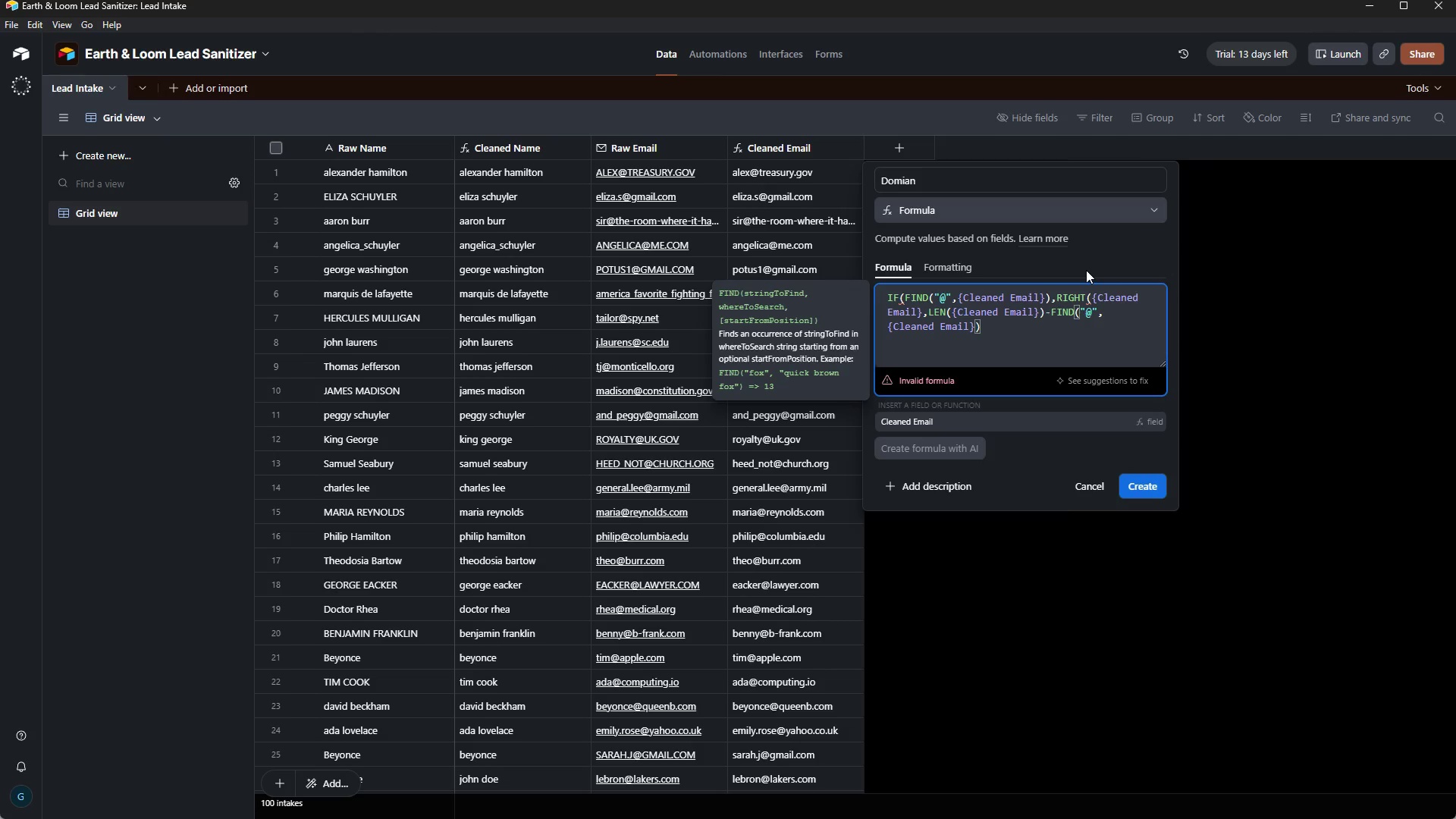 
wait(5.89)
 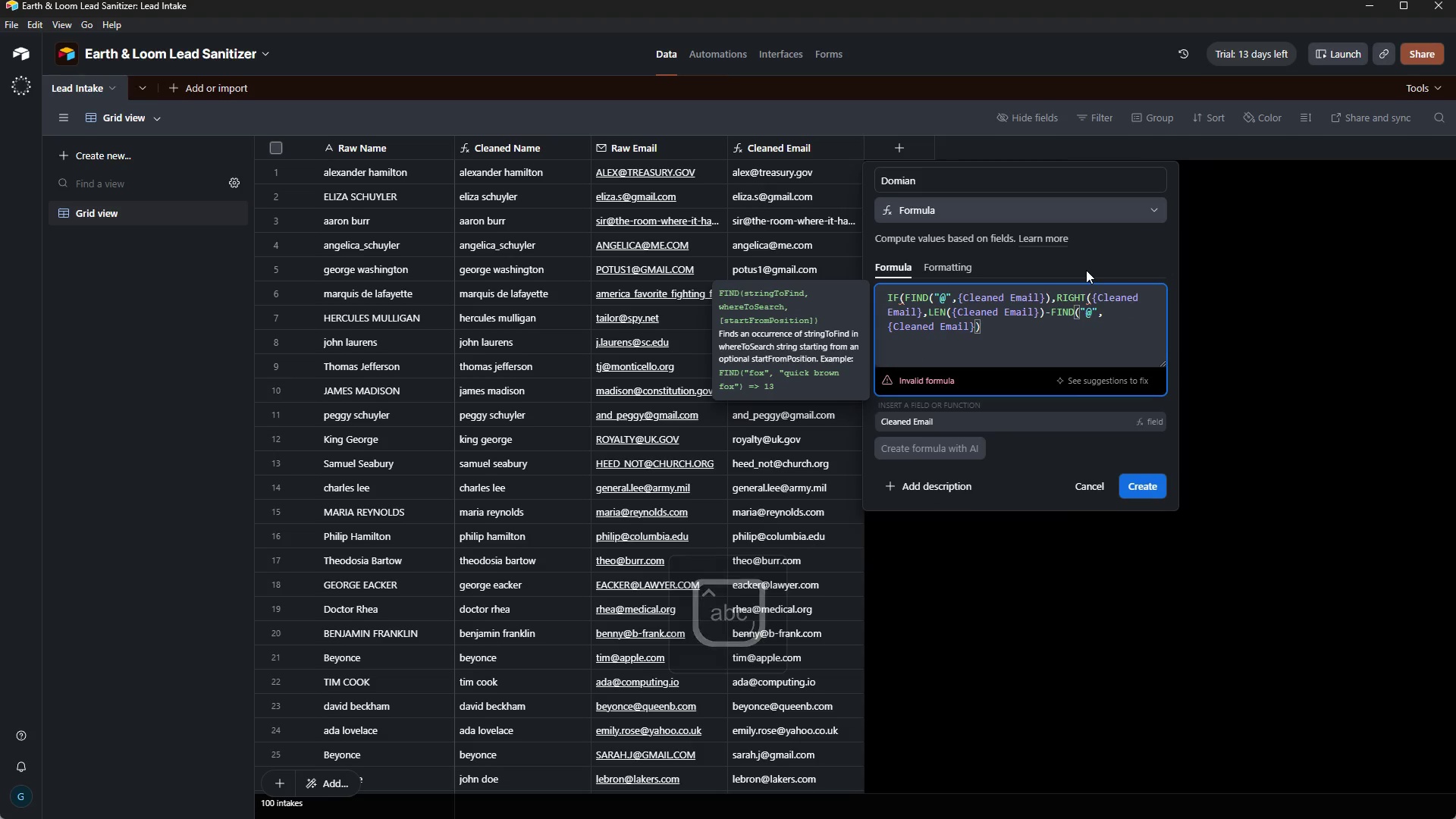 
key(ArrowRight)
 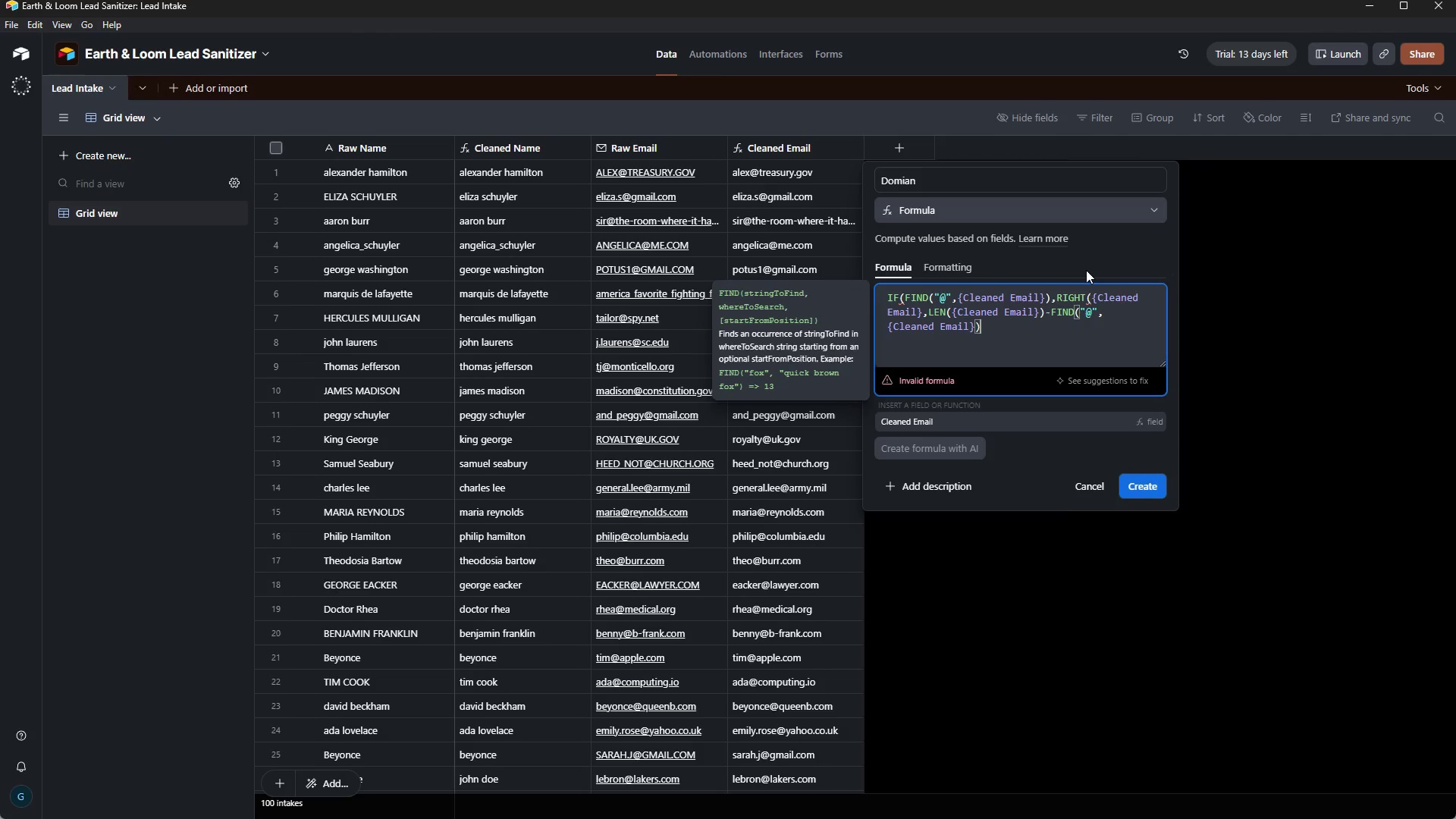 
key(ArrowRight)
 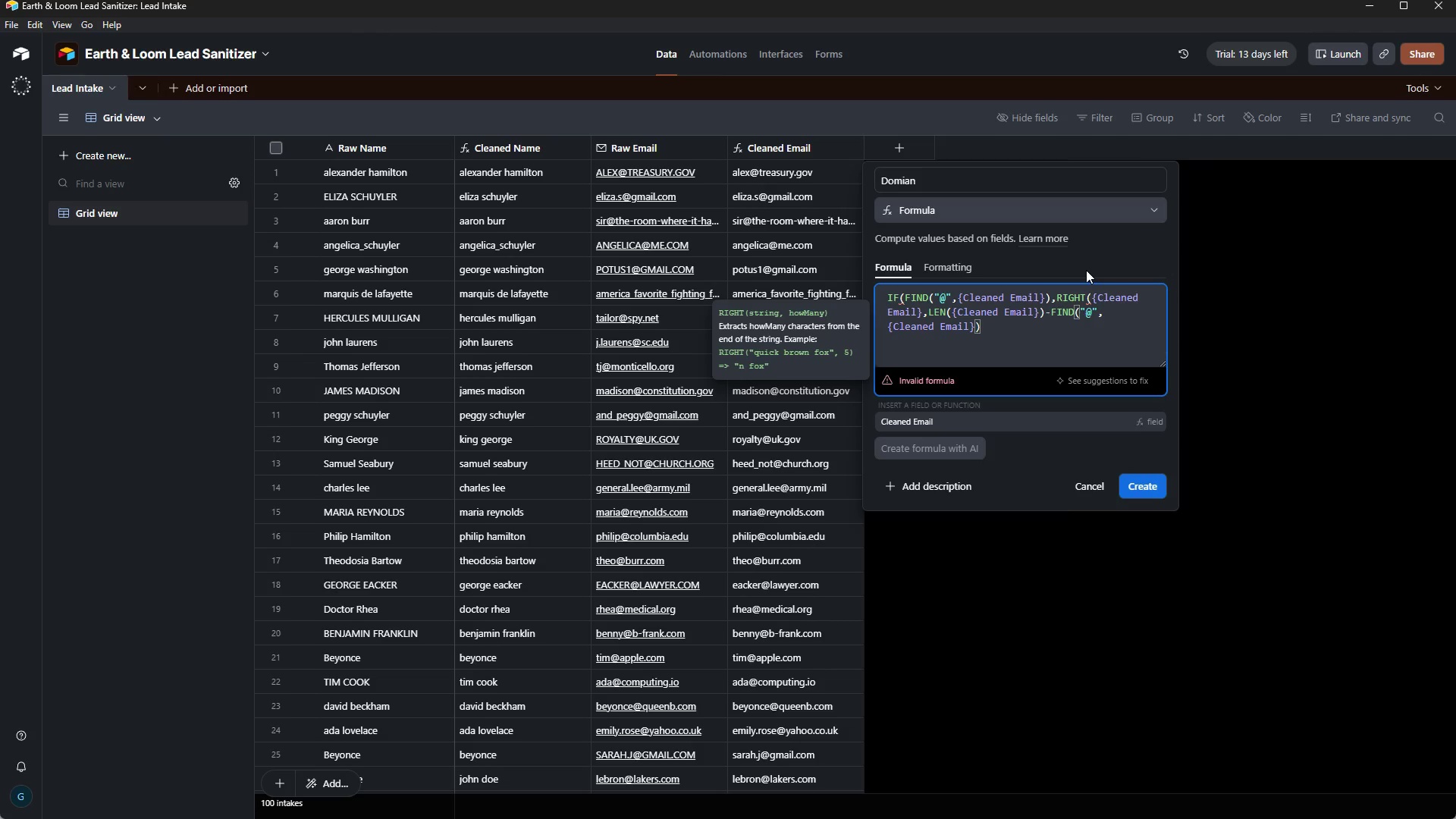 
key(Shift+0)
 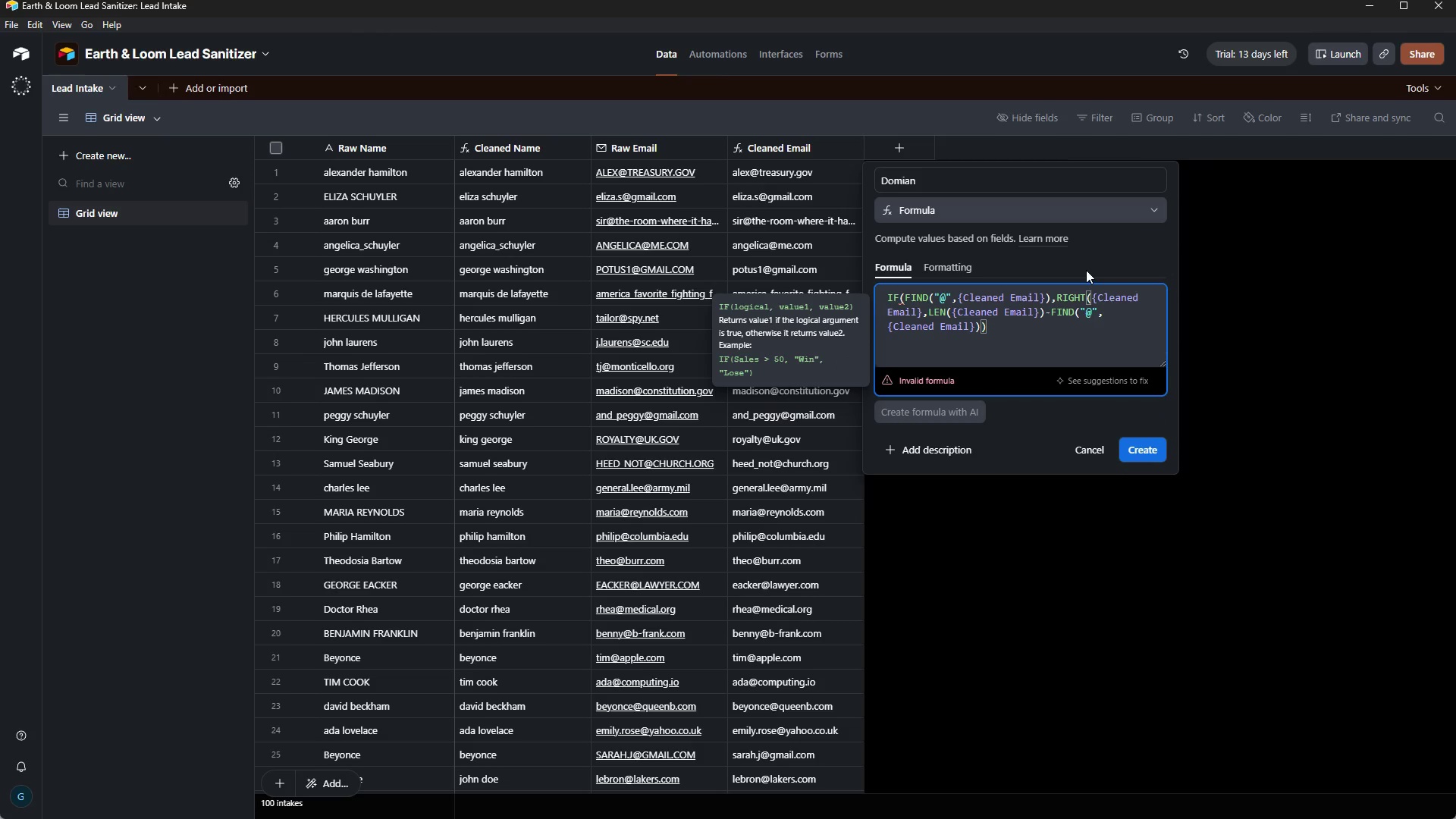 
wait(5.81)
 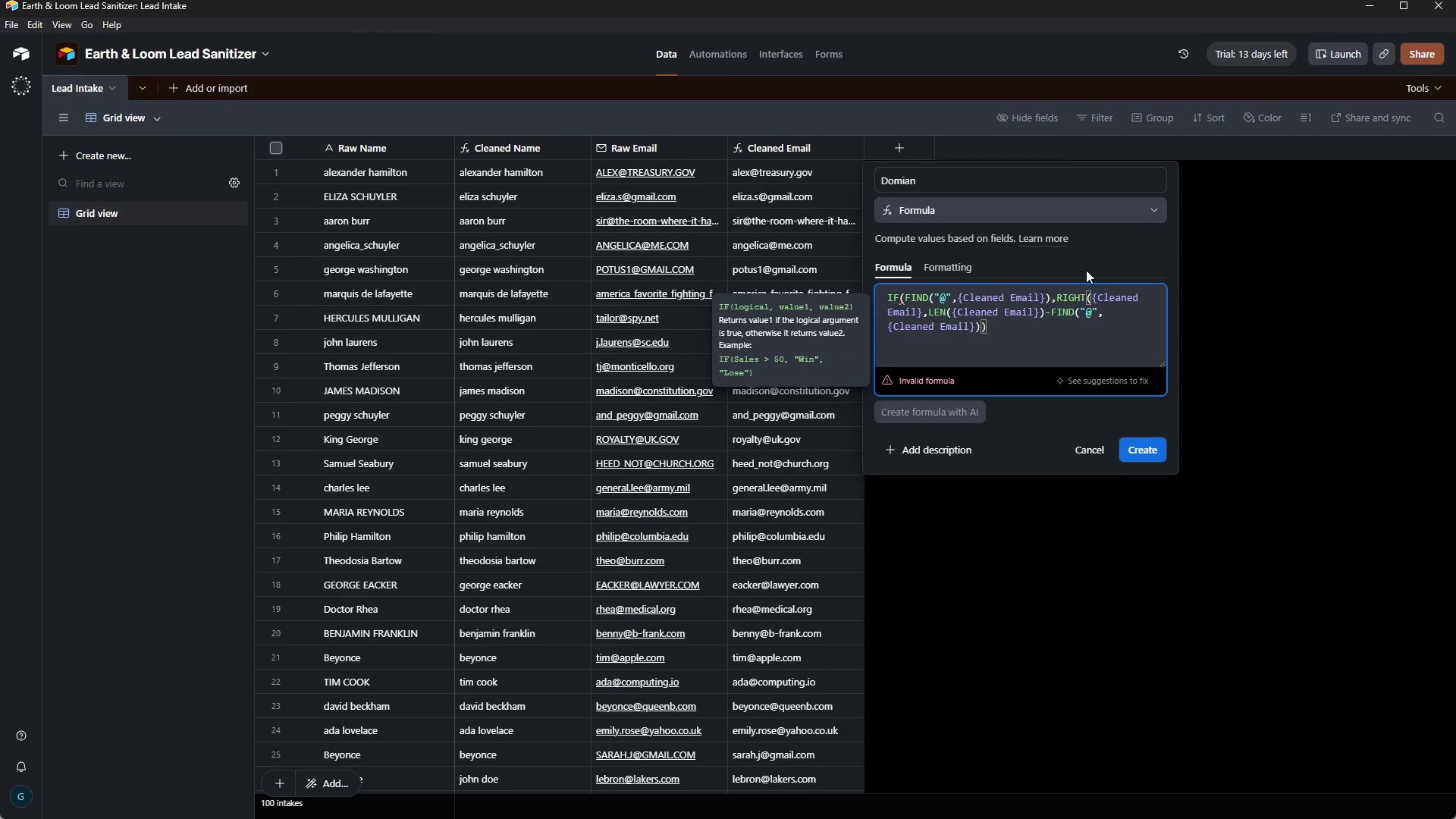 
key(Comma)
 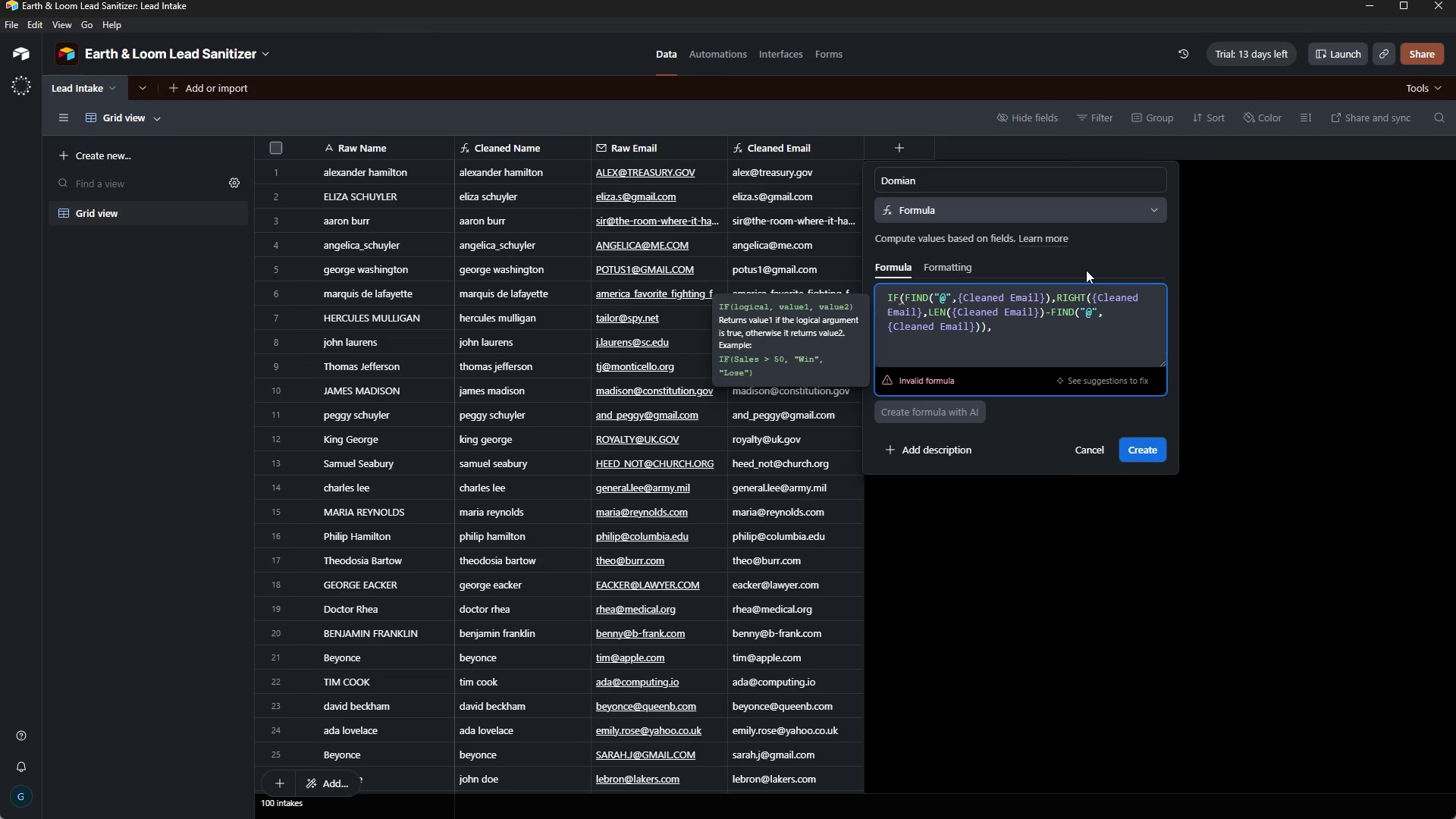 
key(Shift+Quote)
 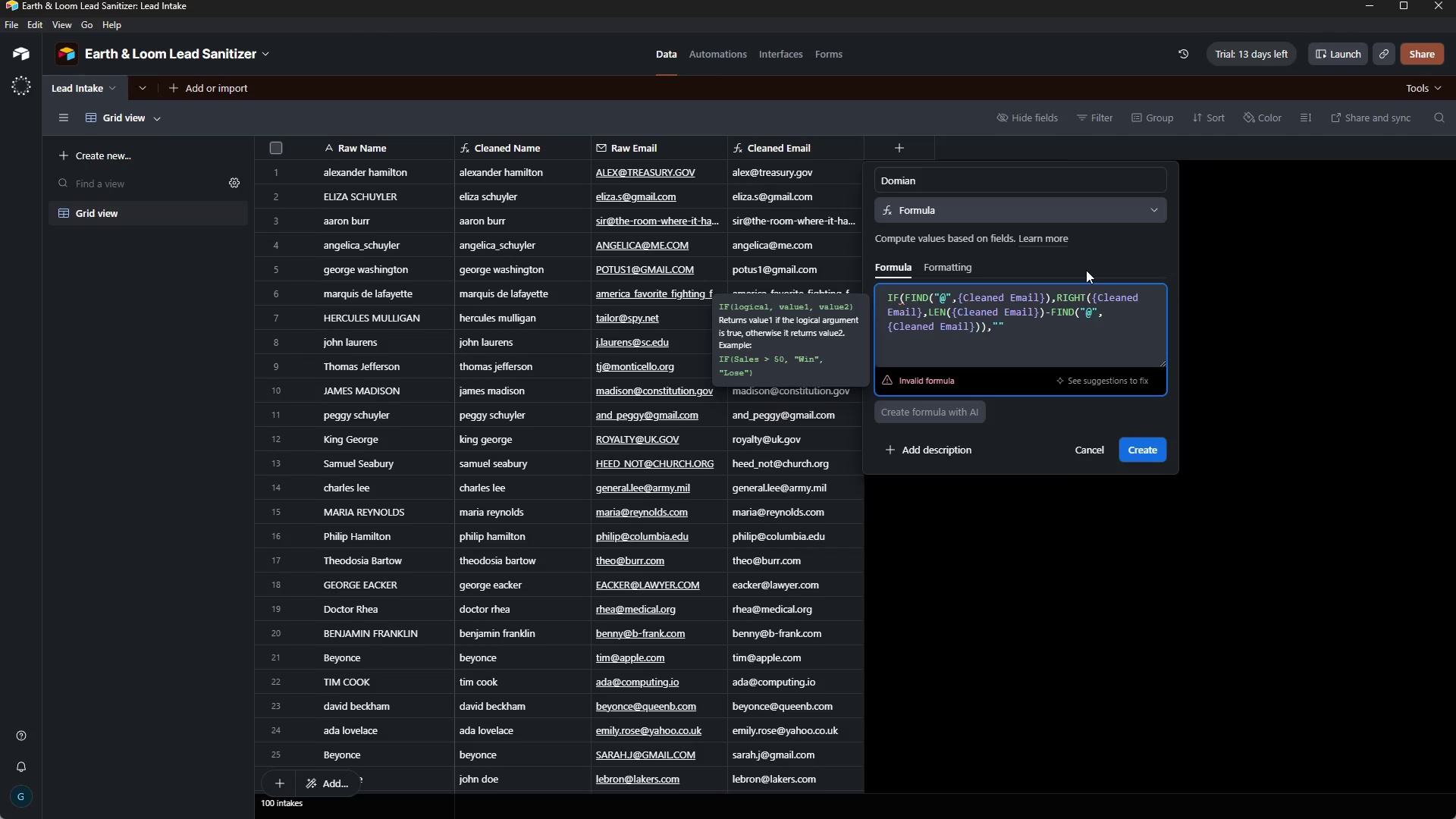 
key(ArrowRight)
 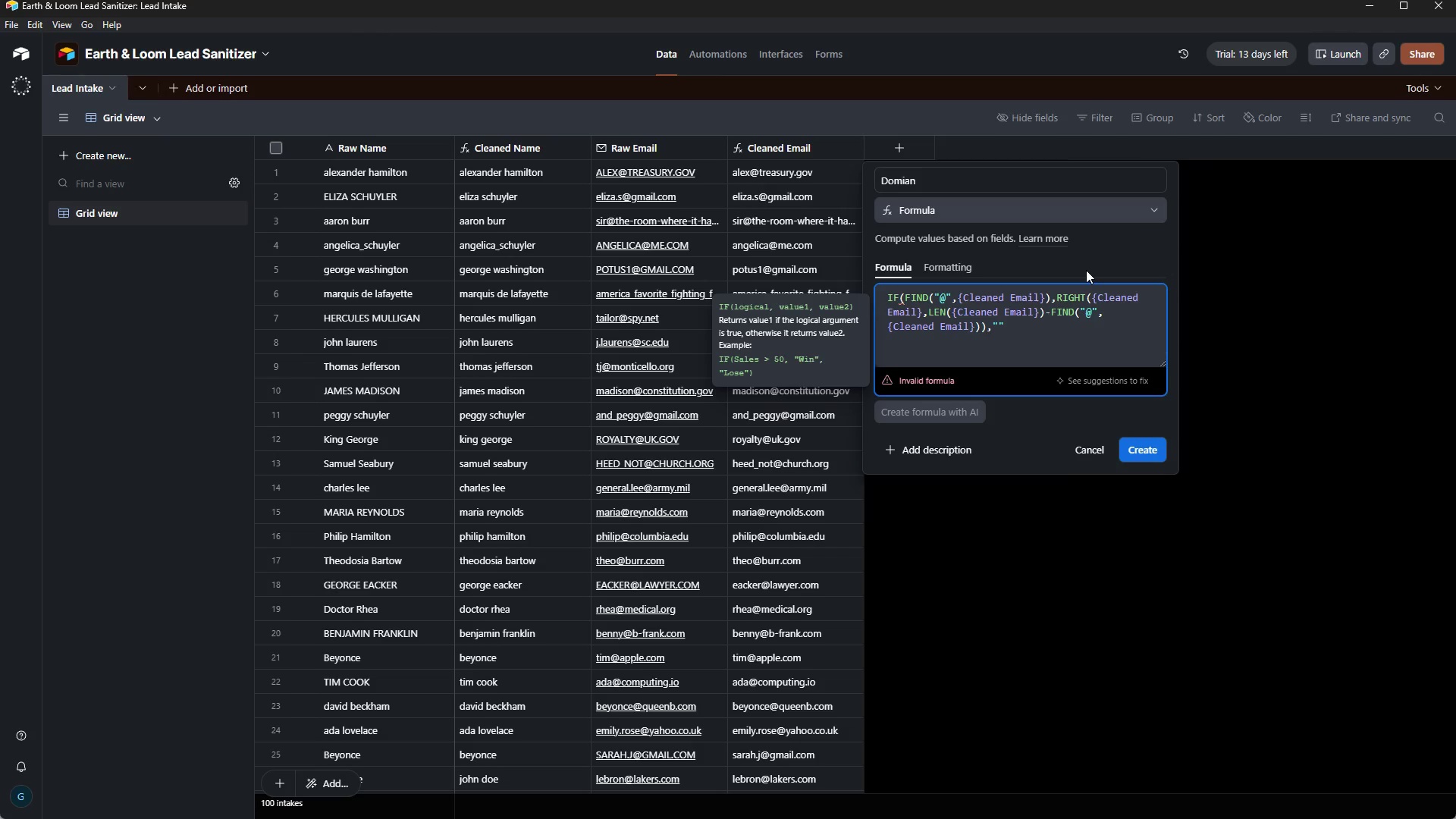 
key(Shift+0)
 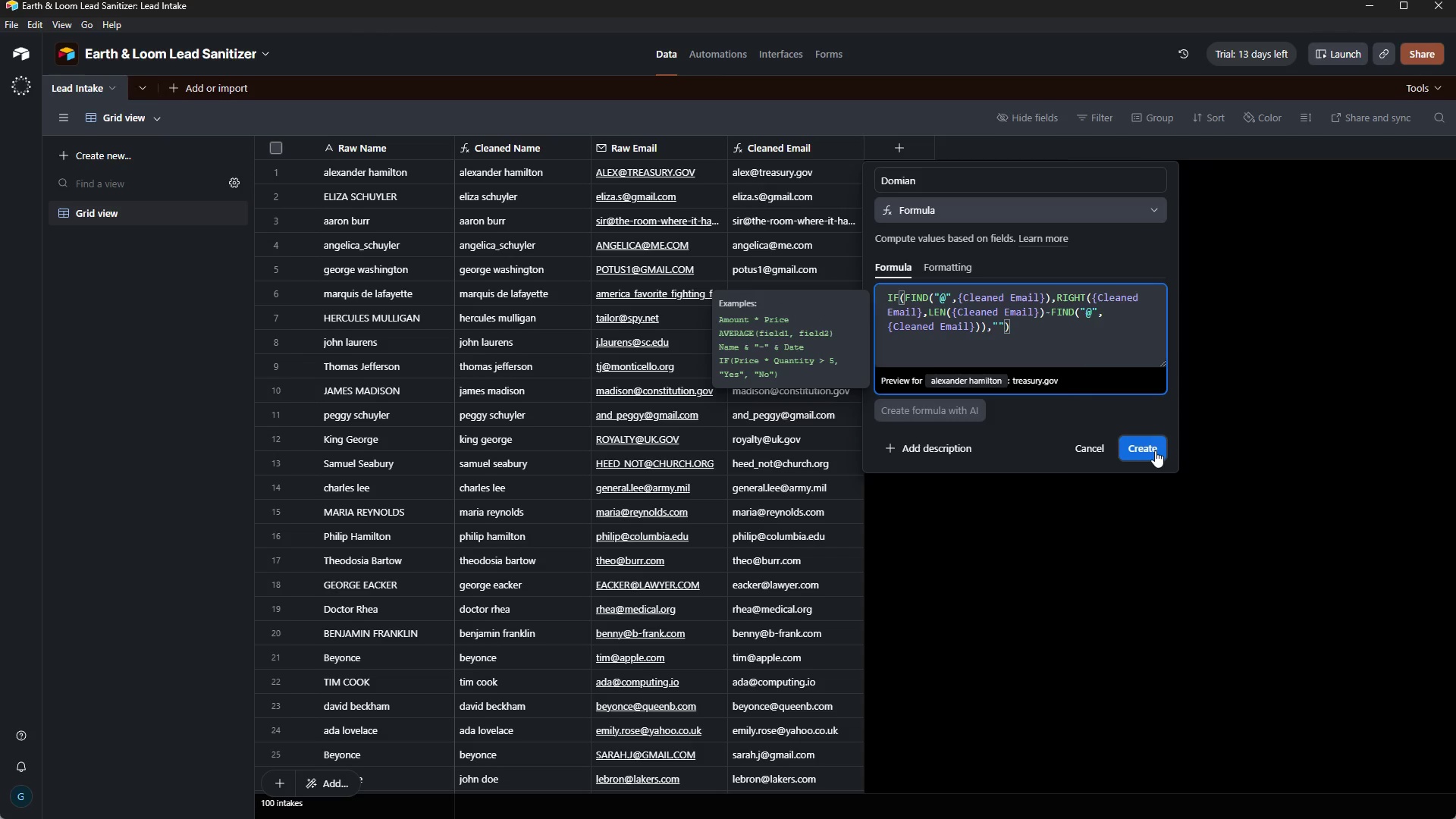 
left_click([1154, 454])
 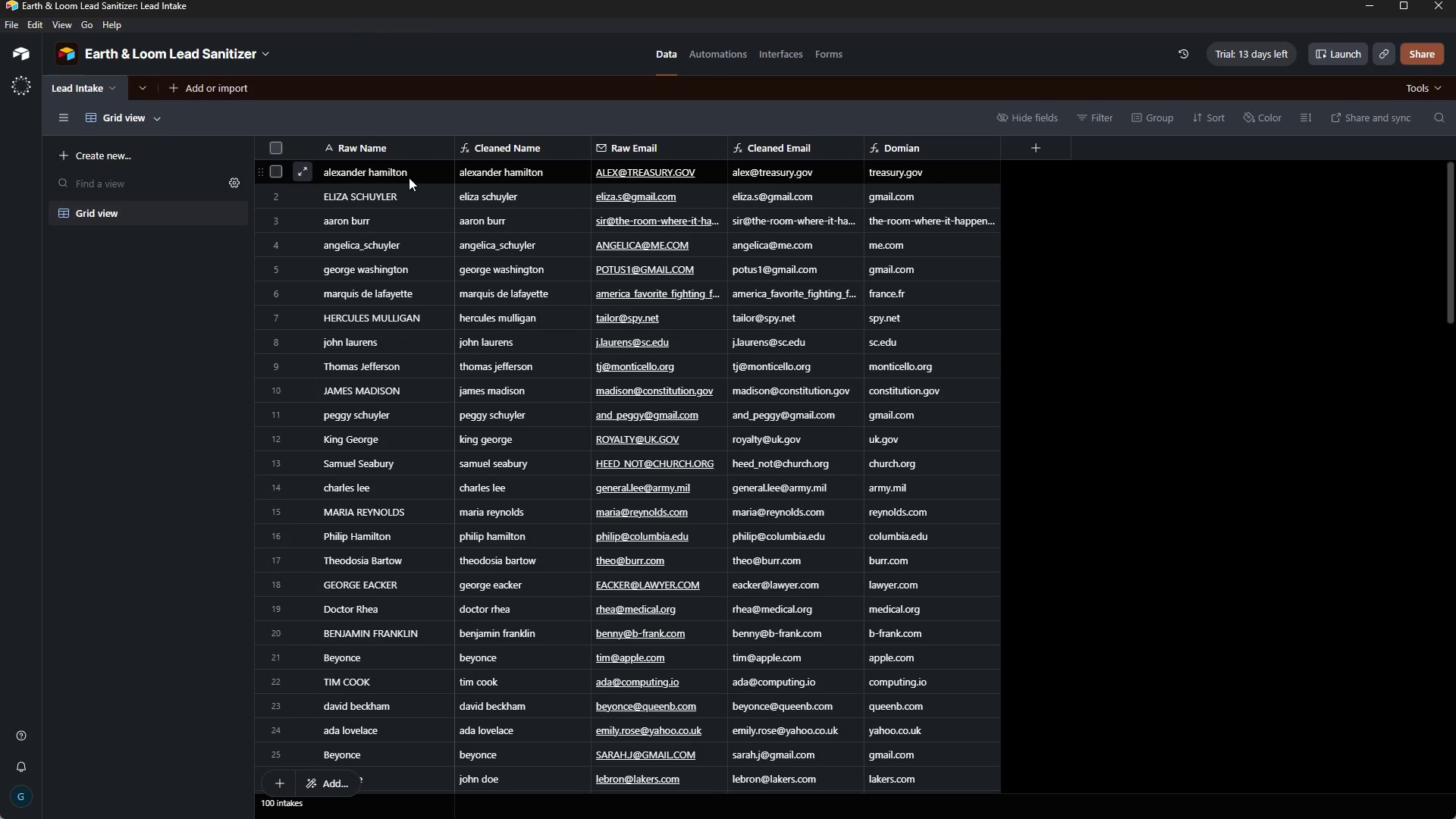 
wait(46.01)
 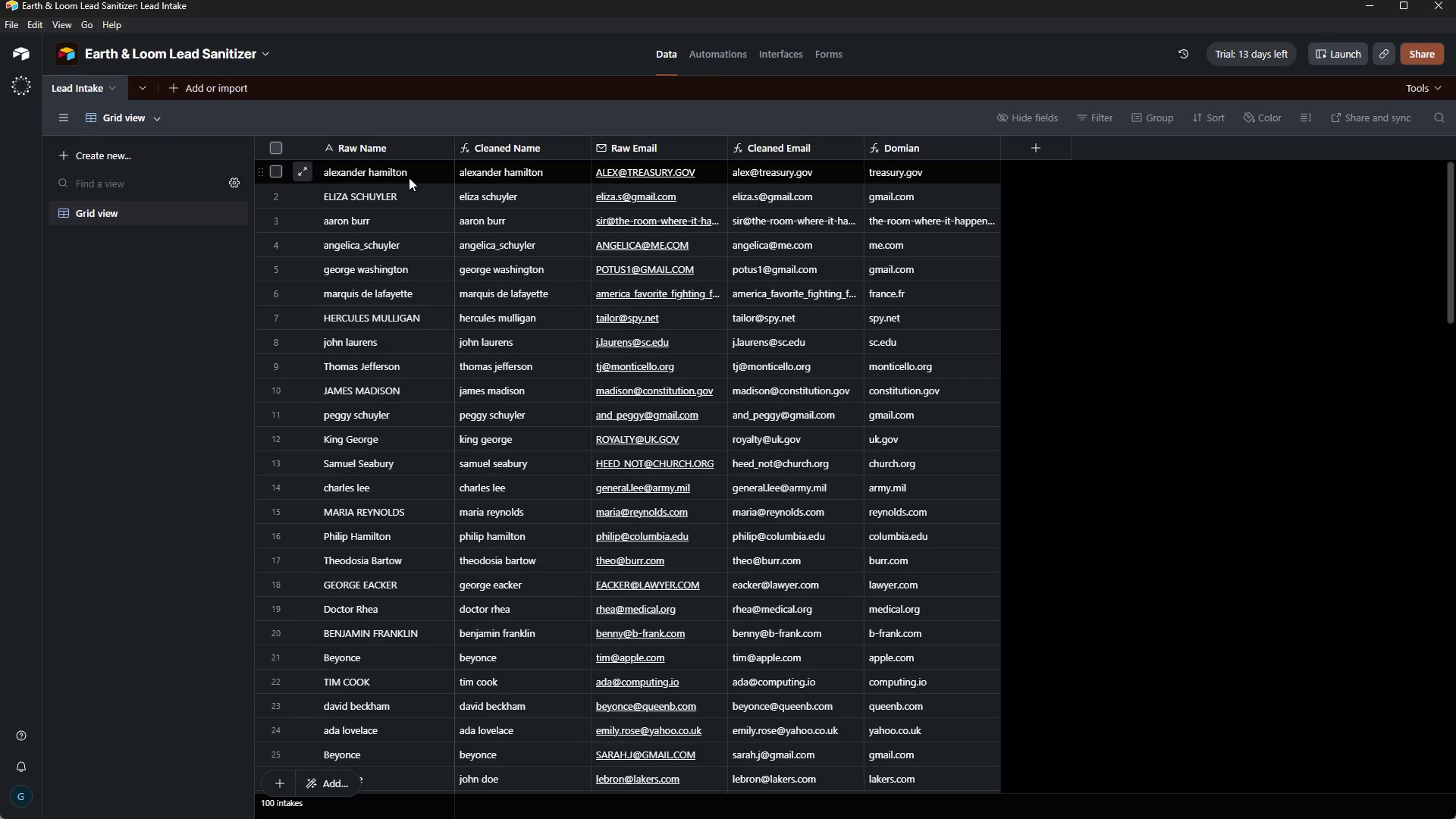 
left_click([1044, 807])
 